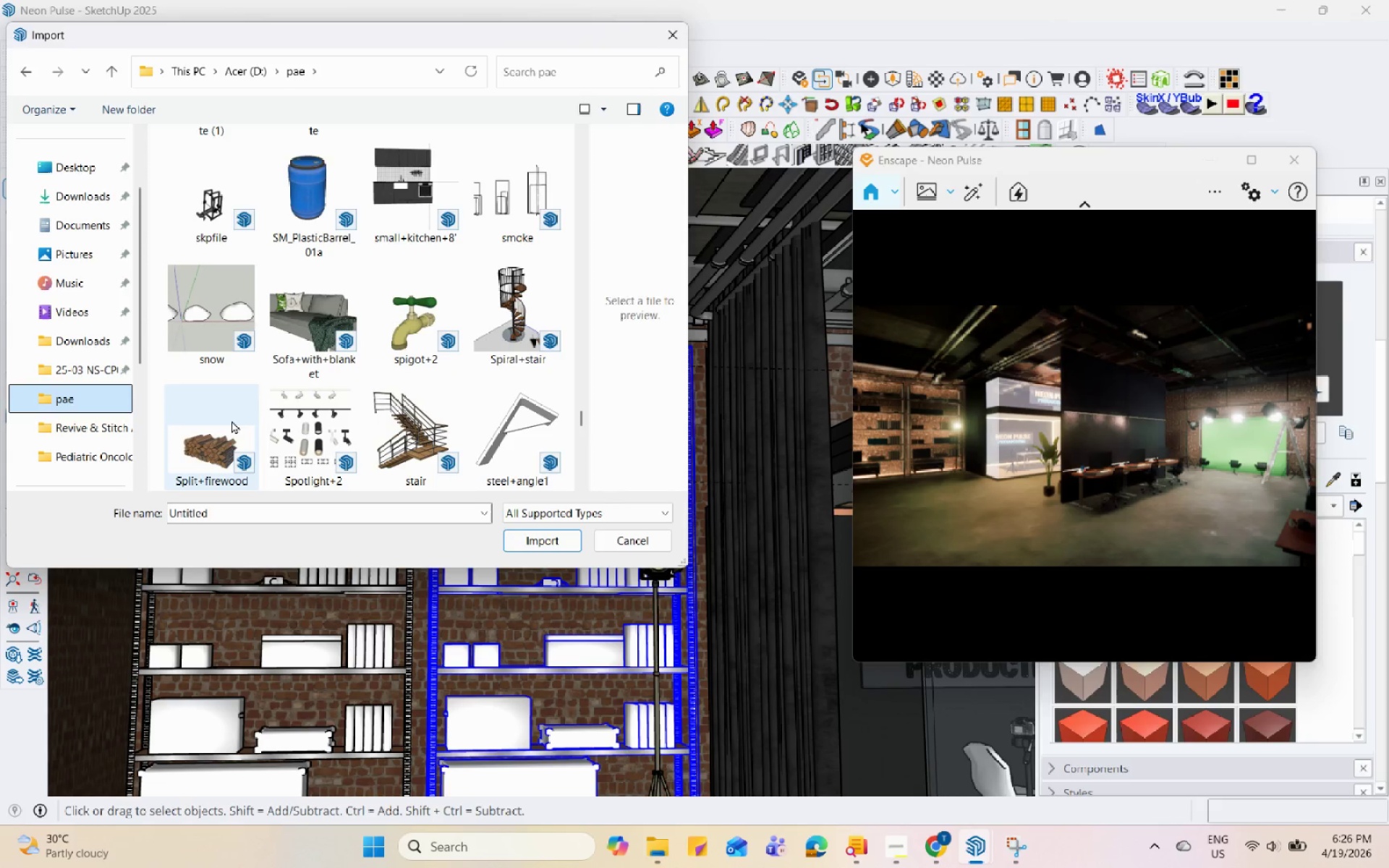 
double_click([311, 418])
 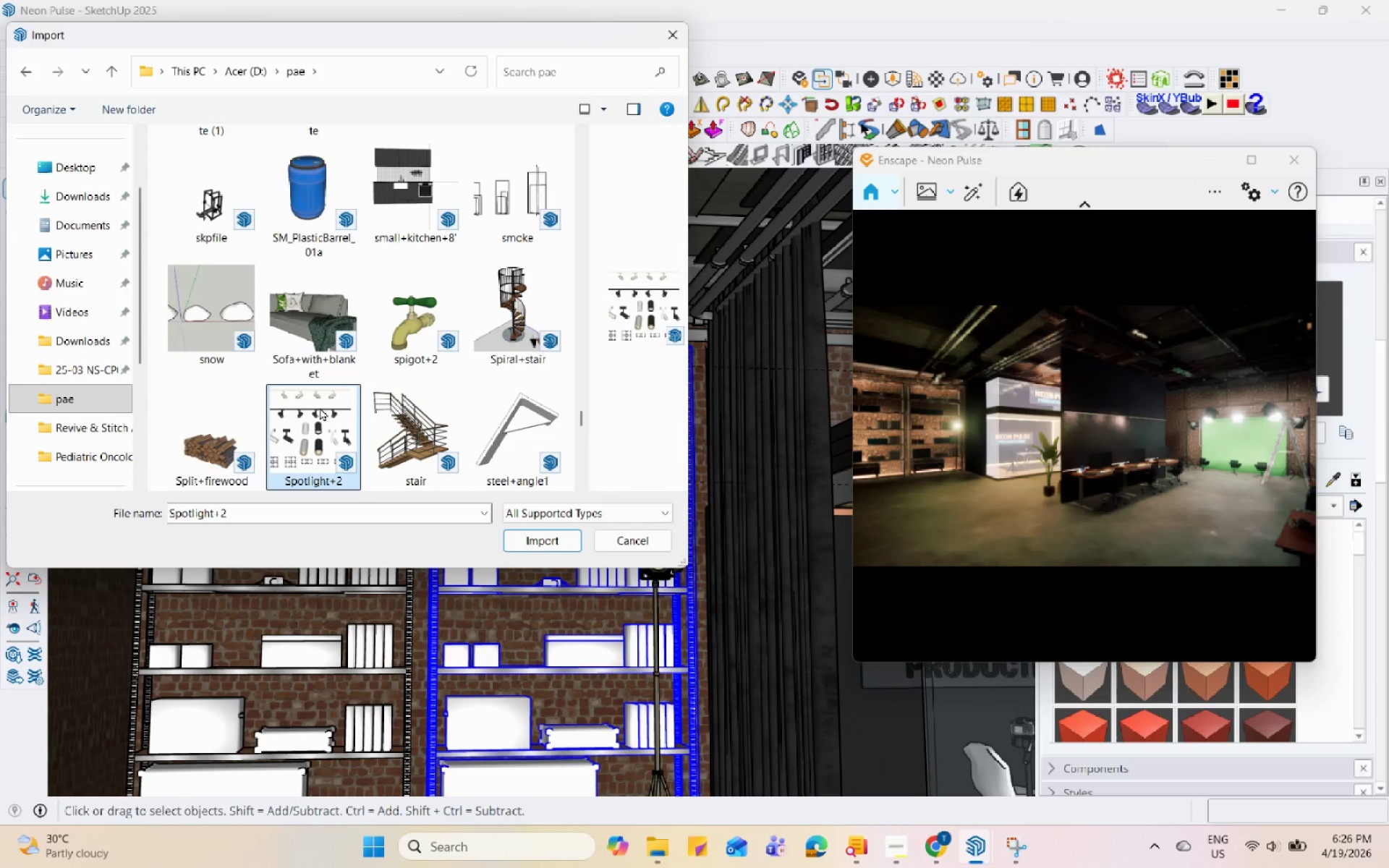 
mouse_move([340, 395])
 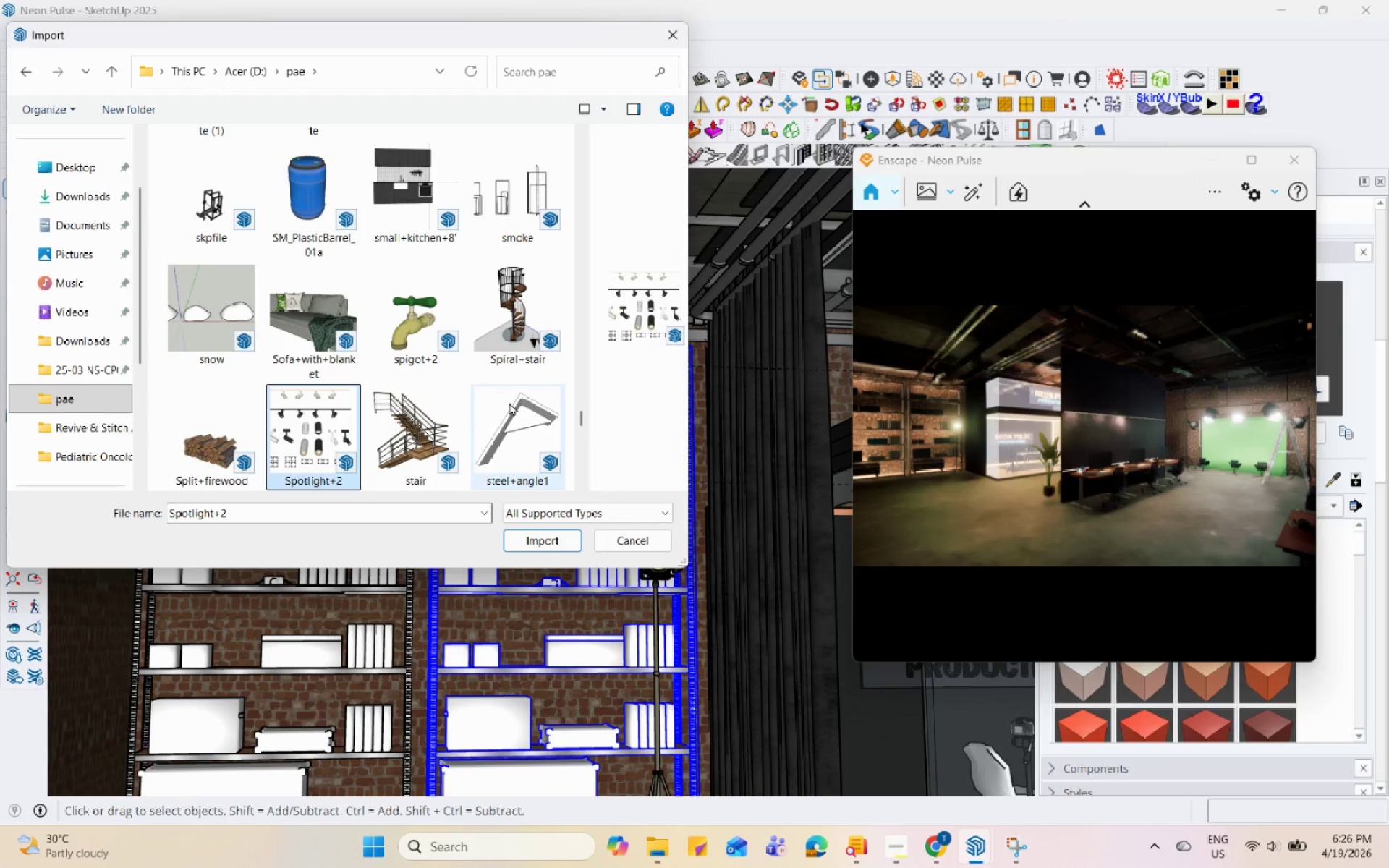 
scroll: coordinate [512, 402], scroll_direction: down, amount: 3.0
 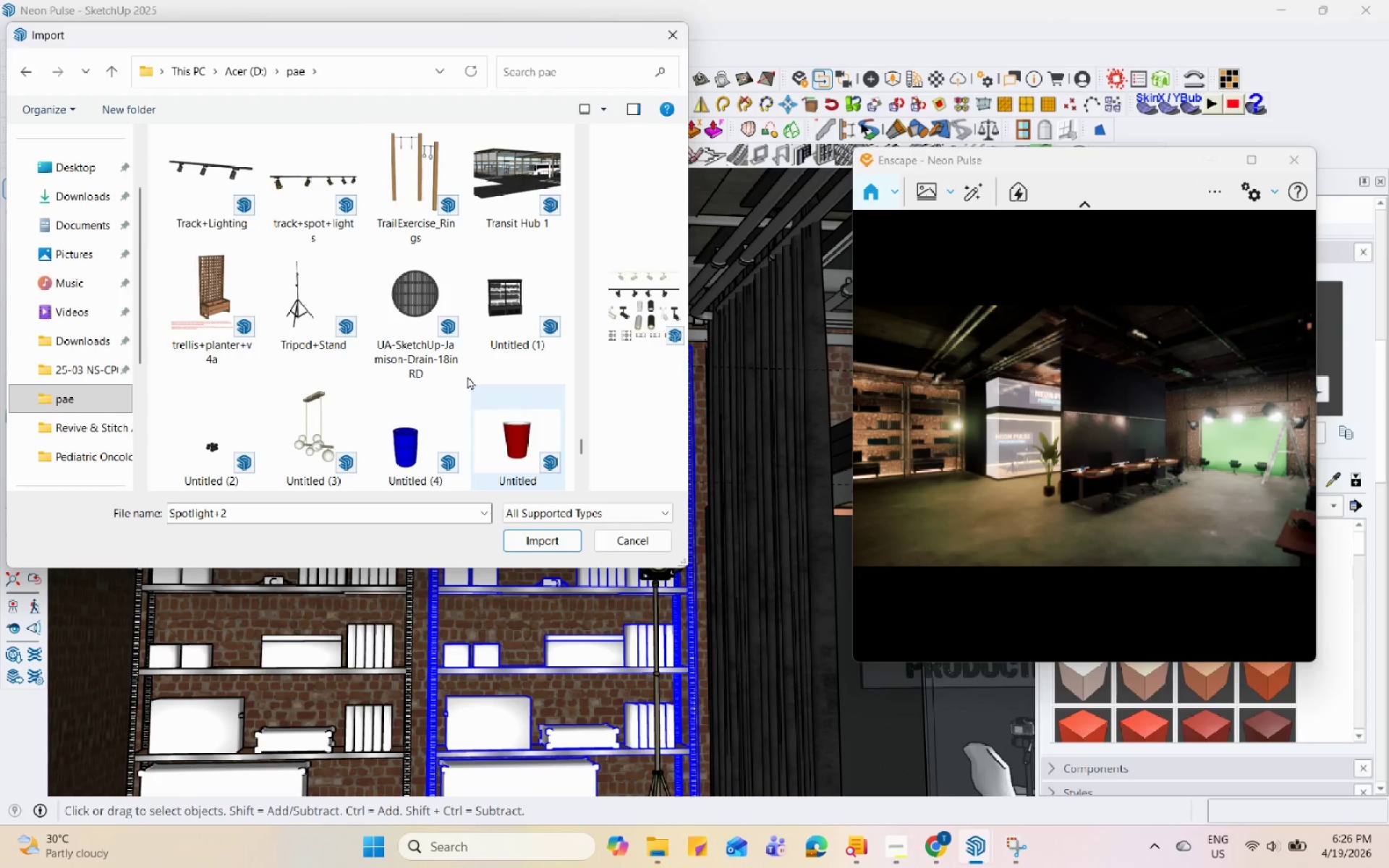 
left_click([297, 209])
 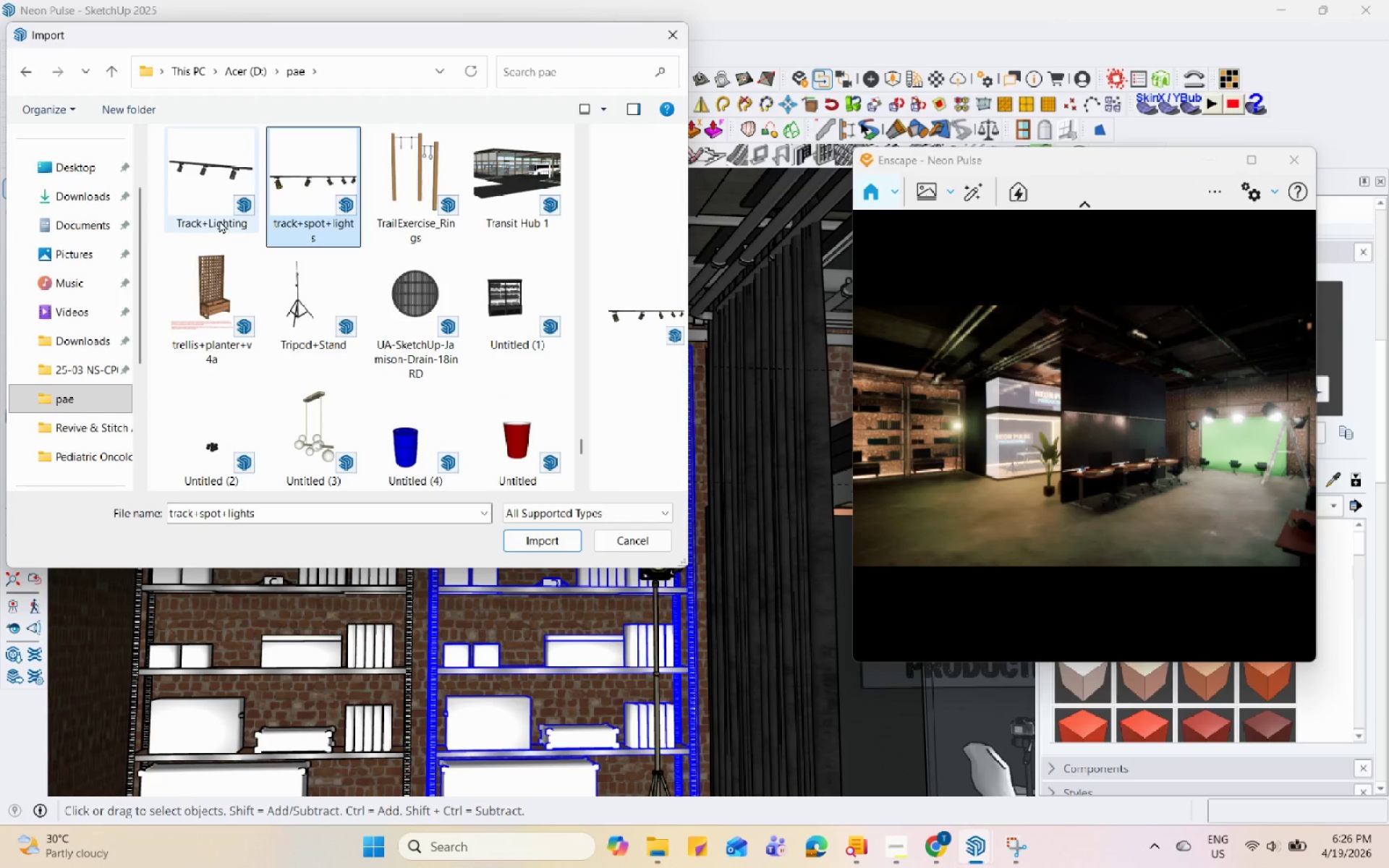 
left_click([209, 210])
 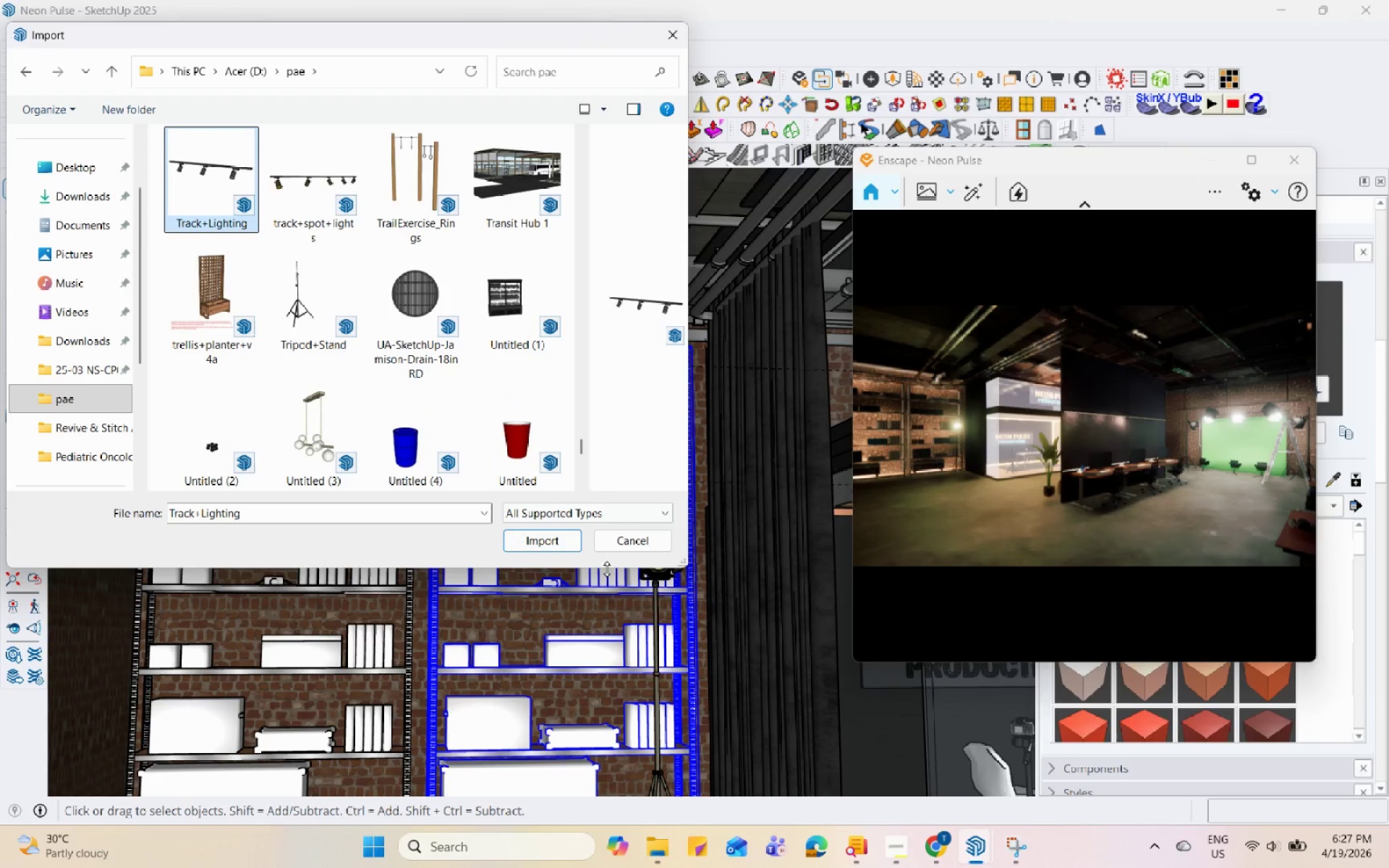 
left_click([577, 544])
 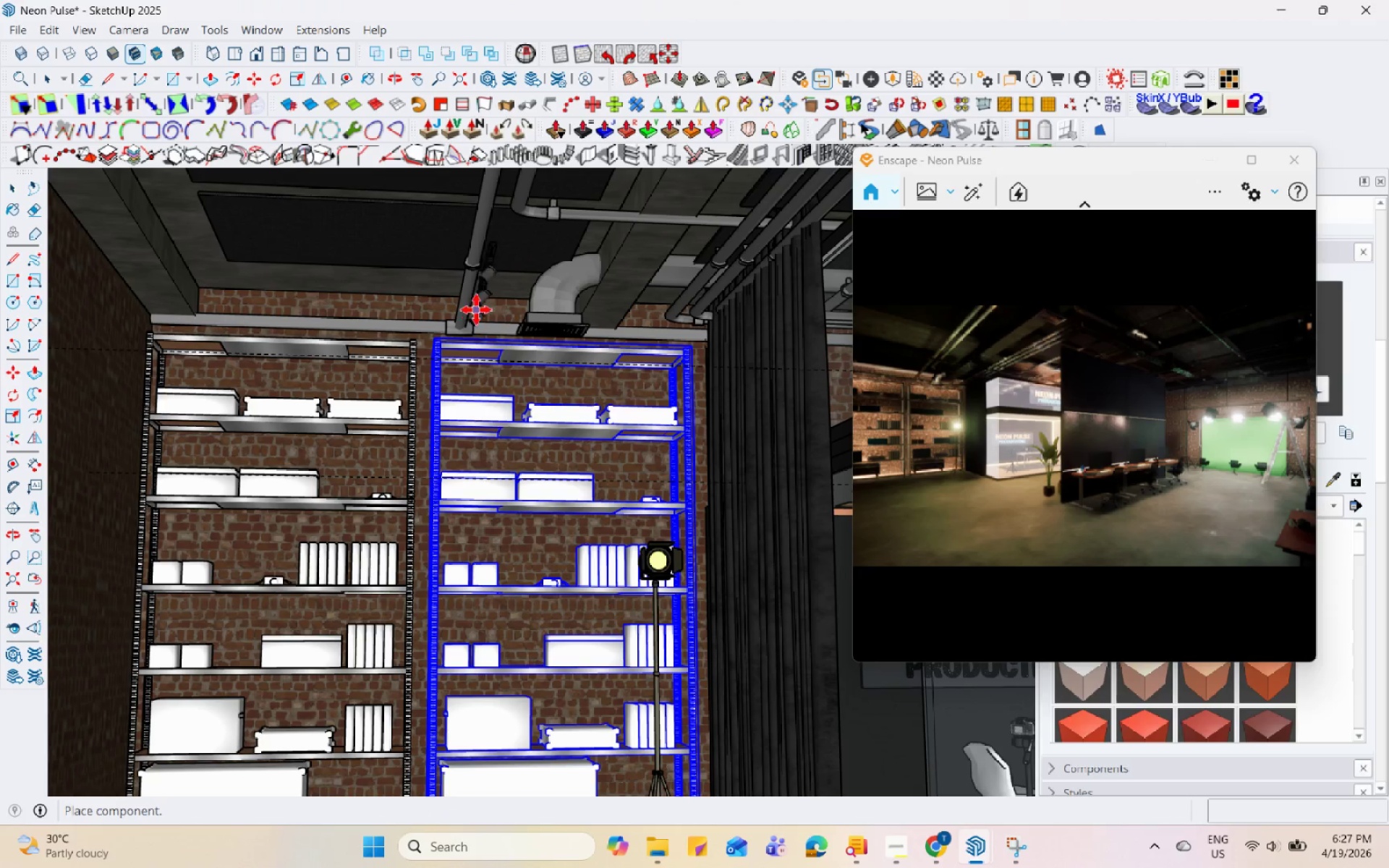 
scroll: coordinate [464, 292], scroll_direction: up, amount: 2.0
 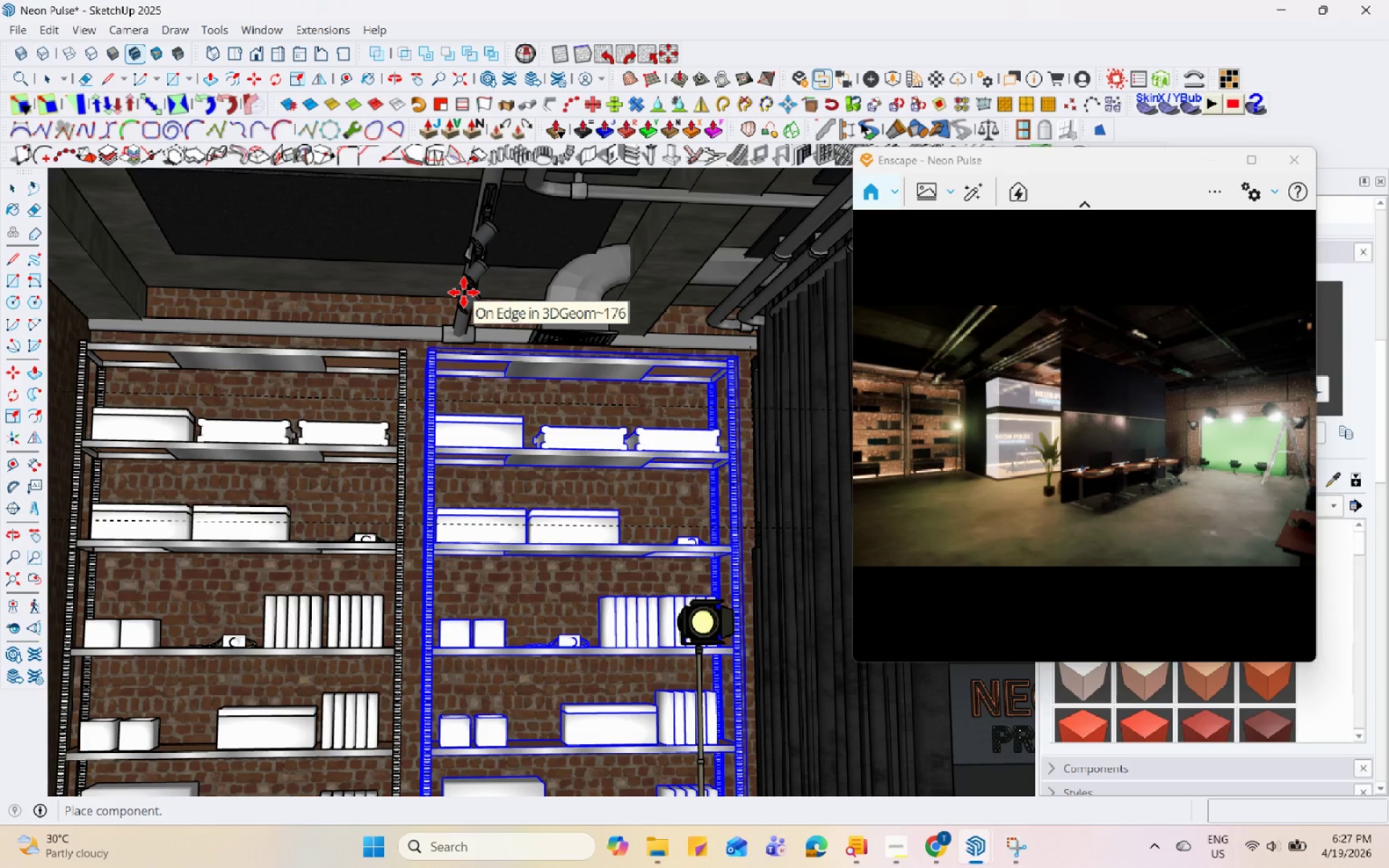 
left_click([464, 292])
 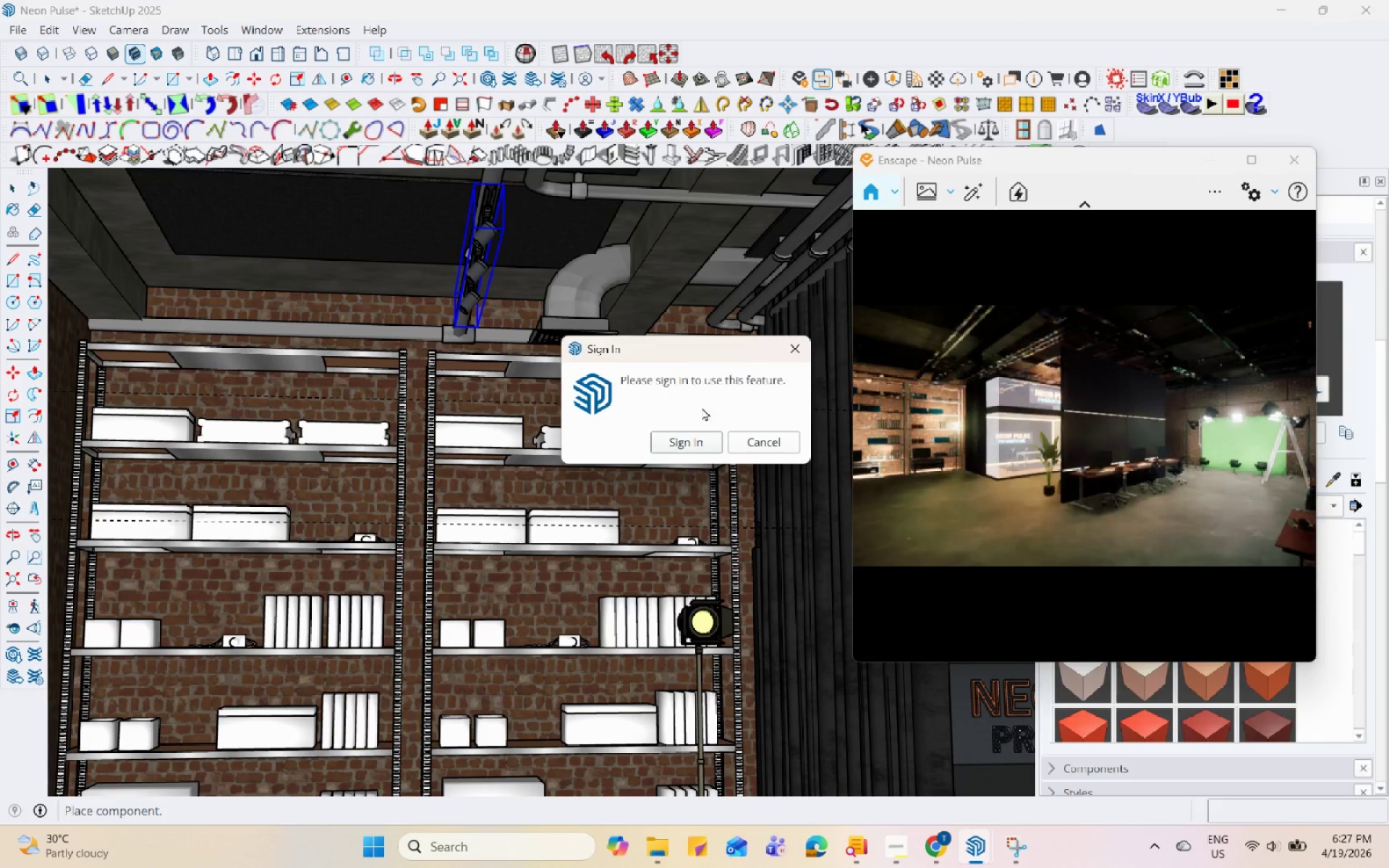 
left_click([751, 448])
 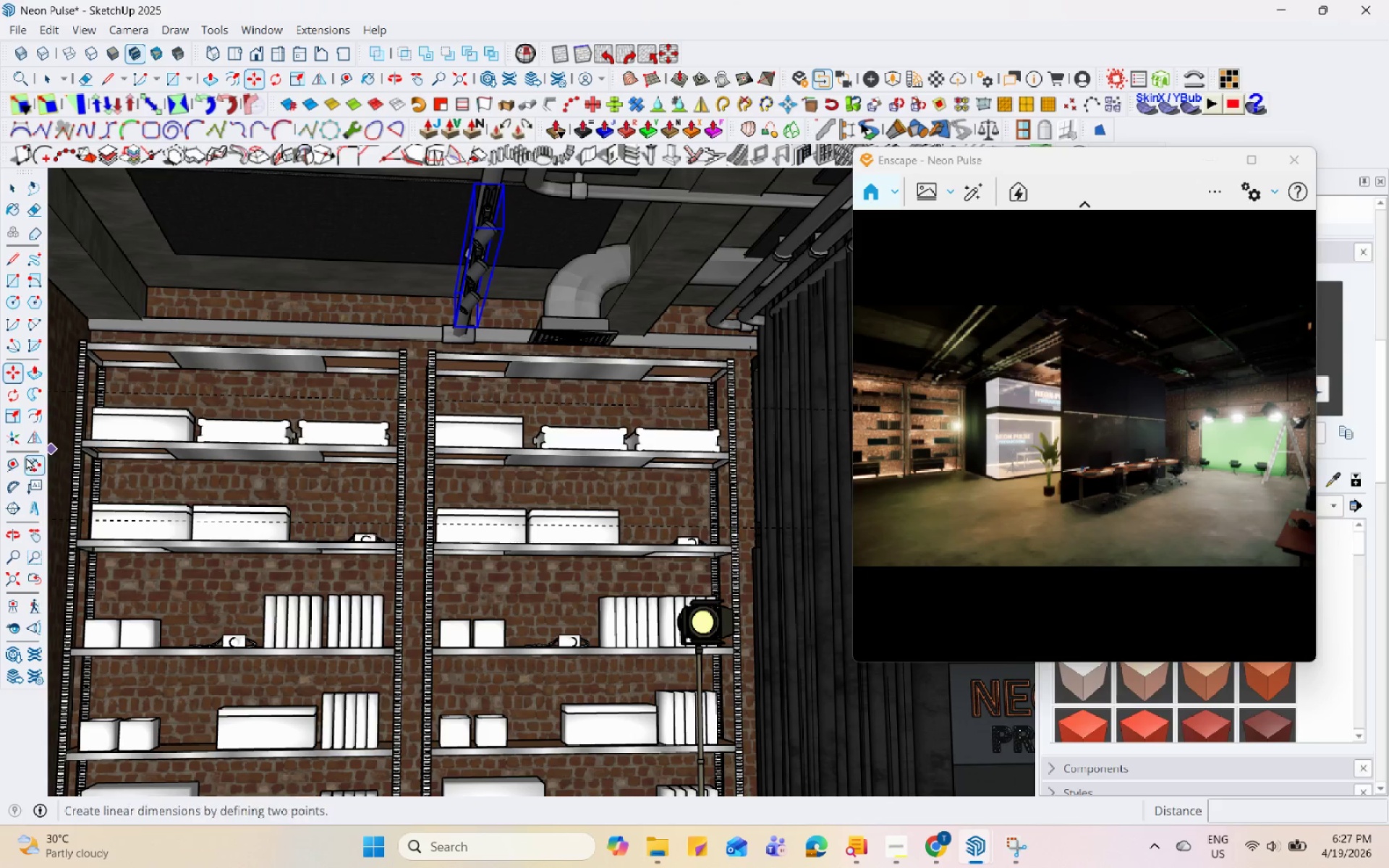 
left_click([12, 383])
 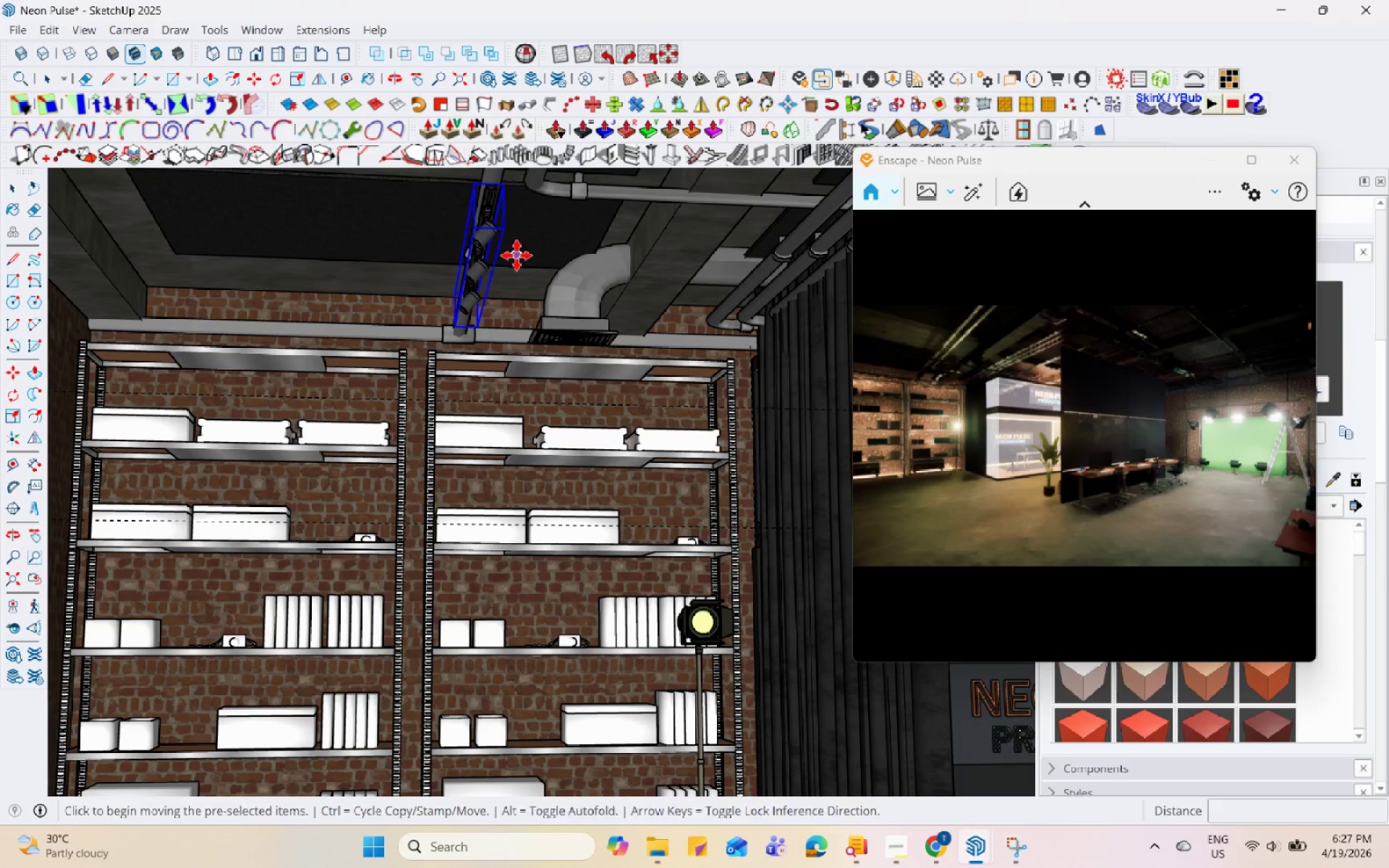 
scroll: coordinate [501, 246], scroll_direction: up, amount: 3.0
 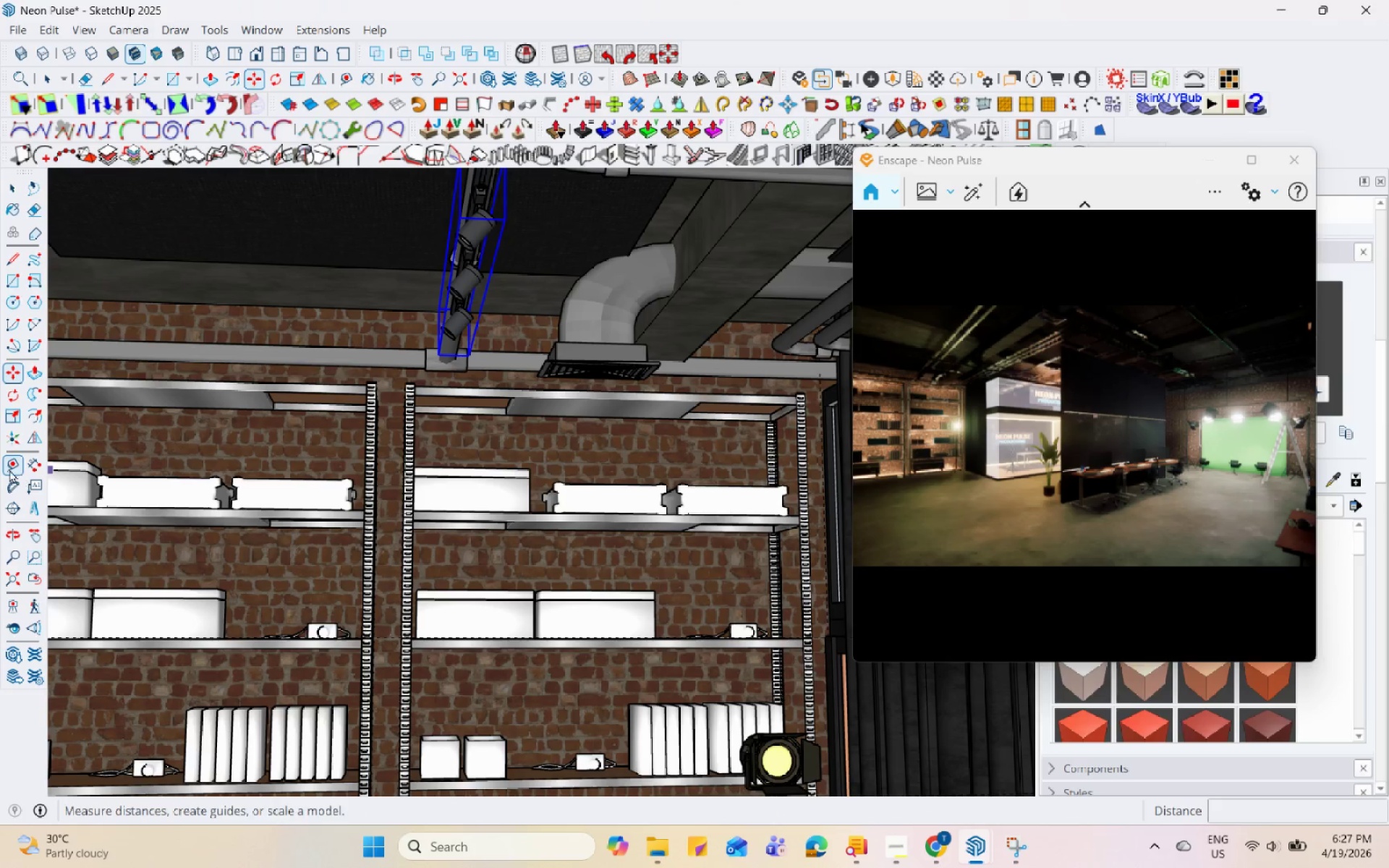 
left_click([10, 396])
 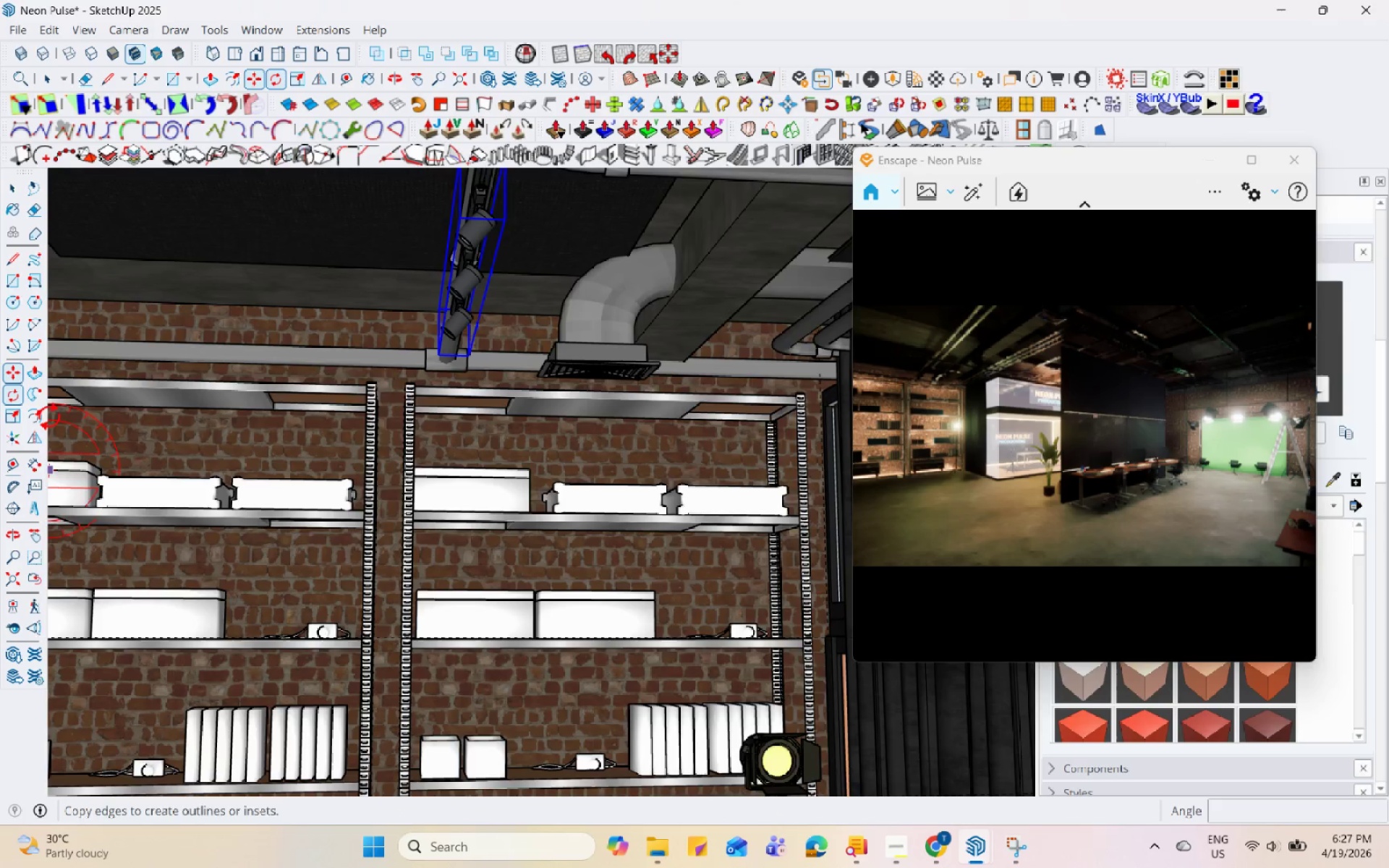 
scroll: coordinate [600, 365], scroll_direction: down, amount: 2.0
 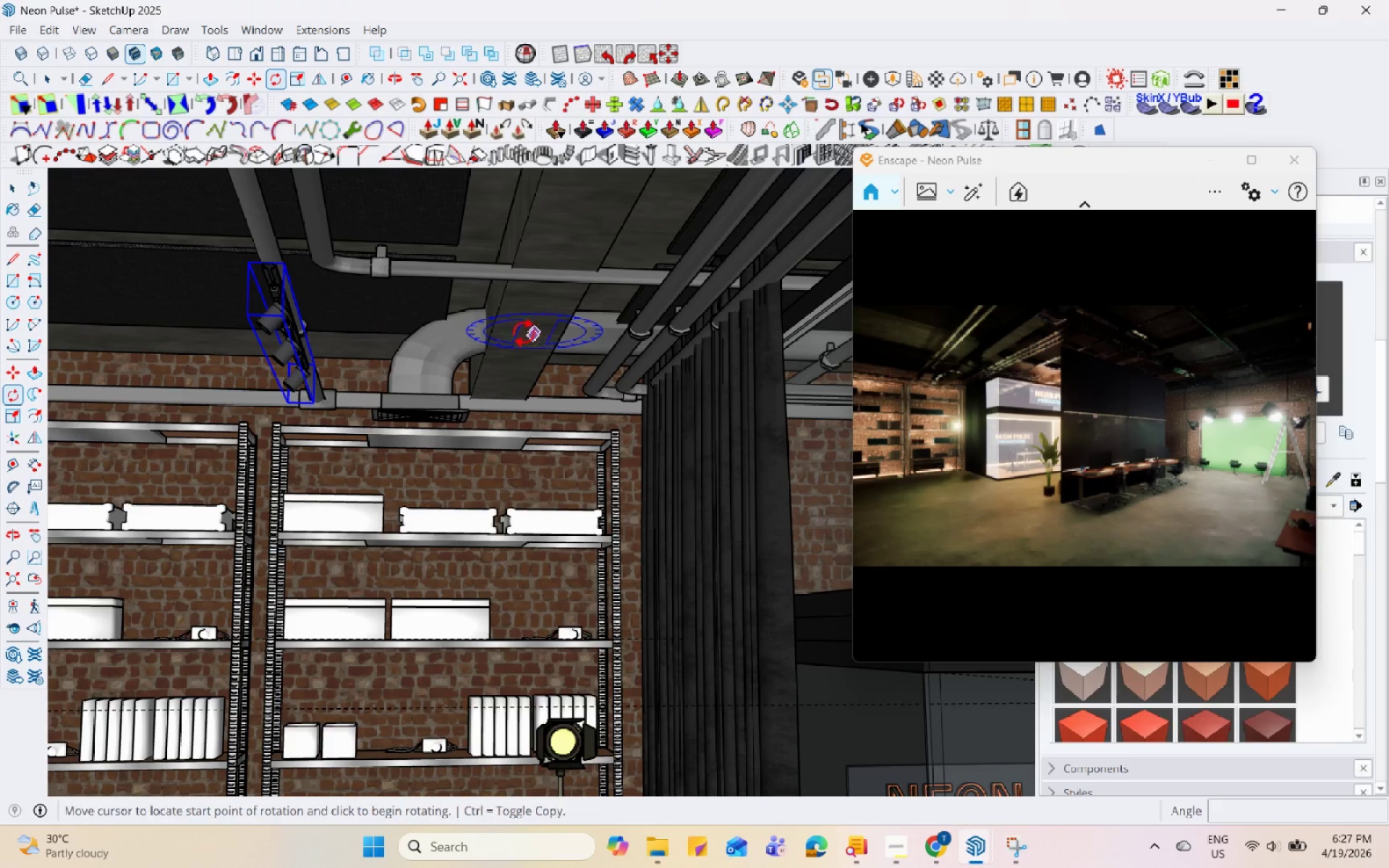 
double_click([517, 332])
 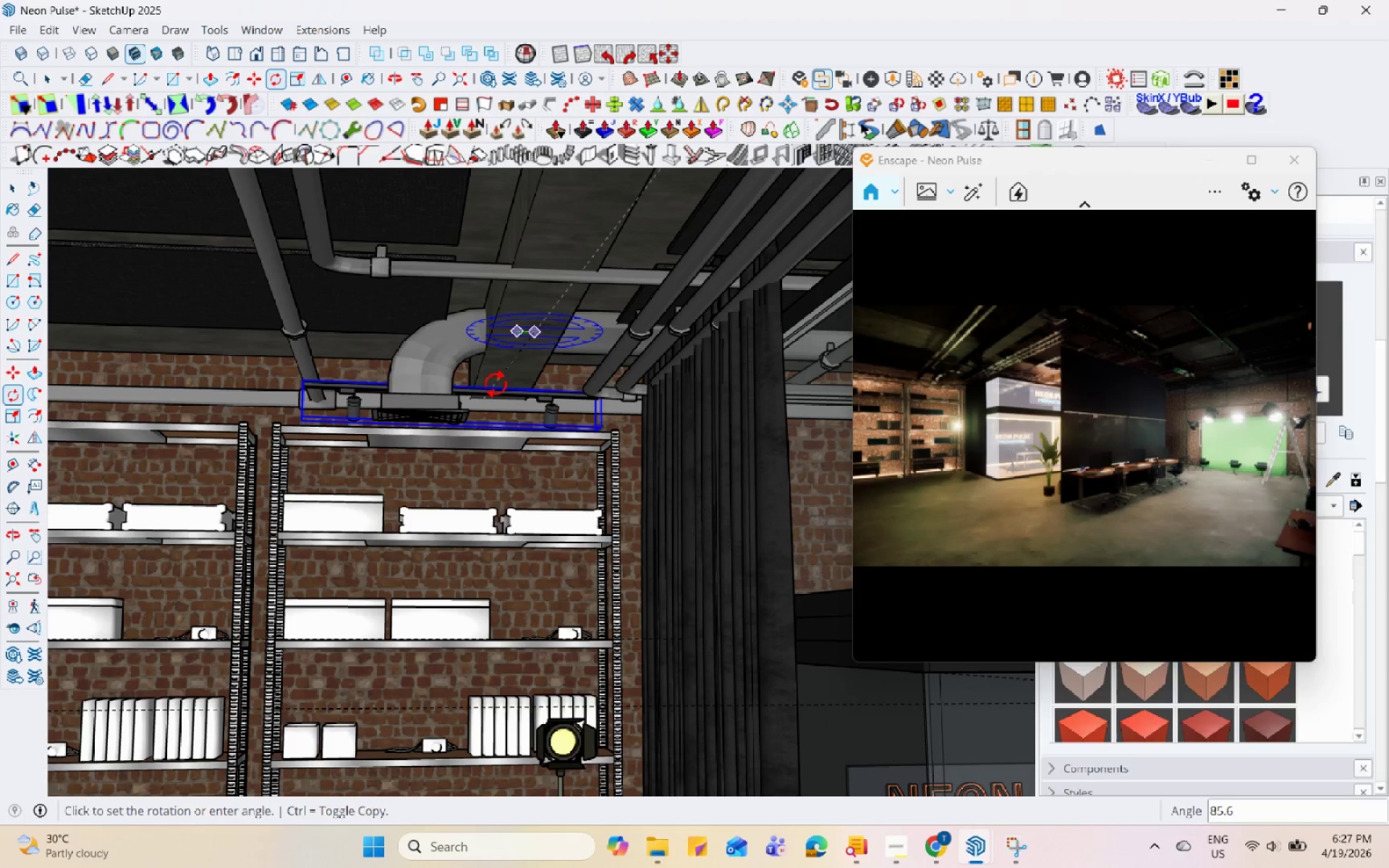 
left_click([518, 371])
 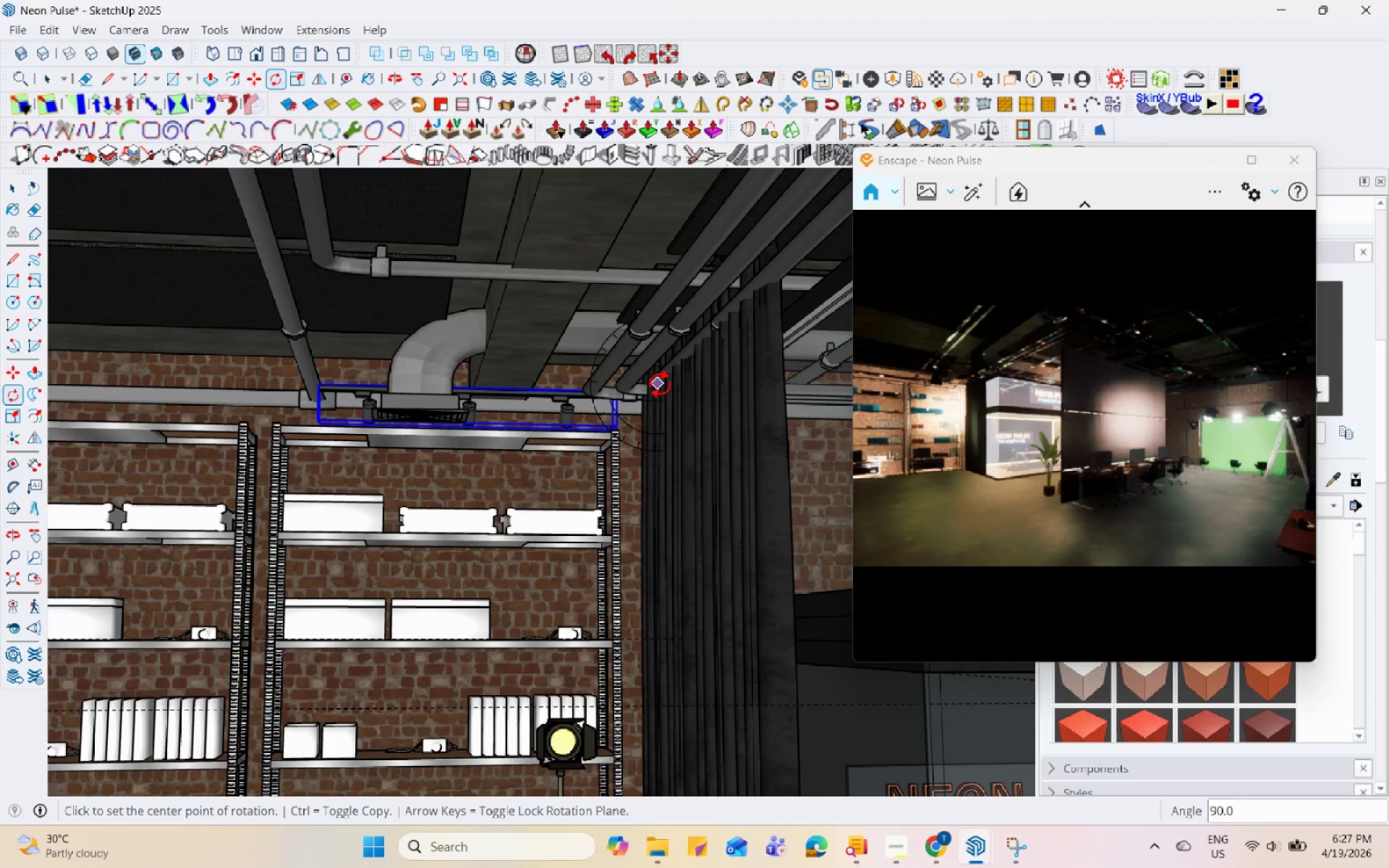 
scroll: coordinate [587, 382], scroll_direction: up, amount: 2.0
 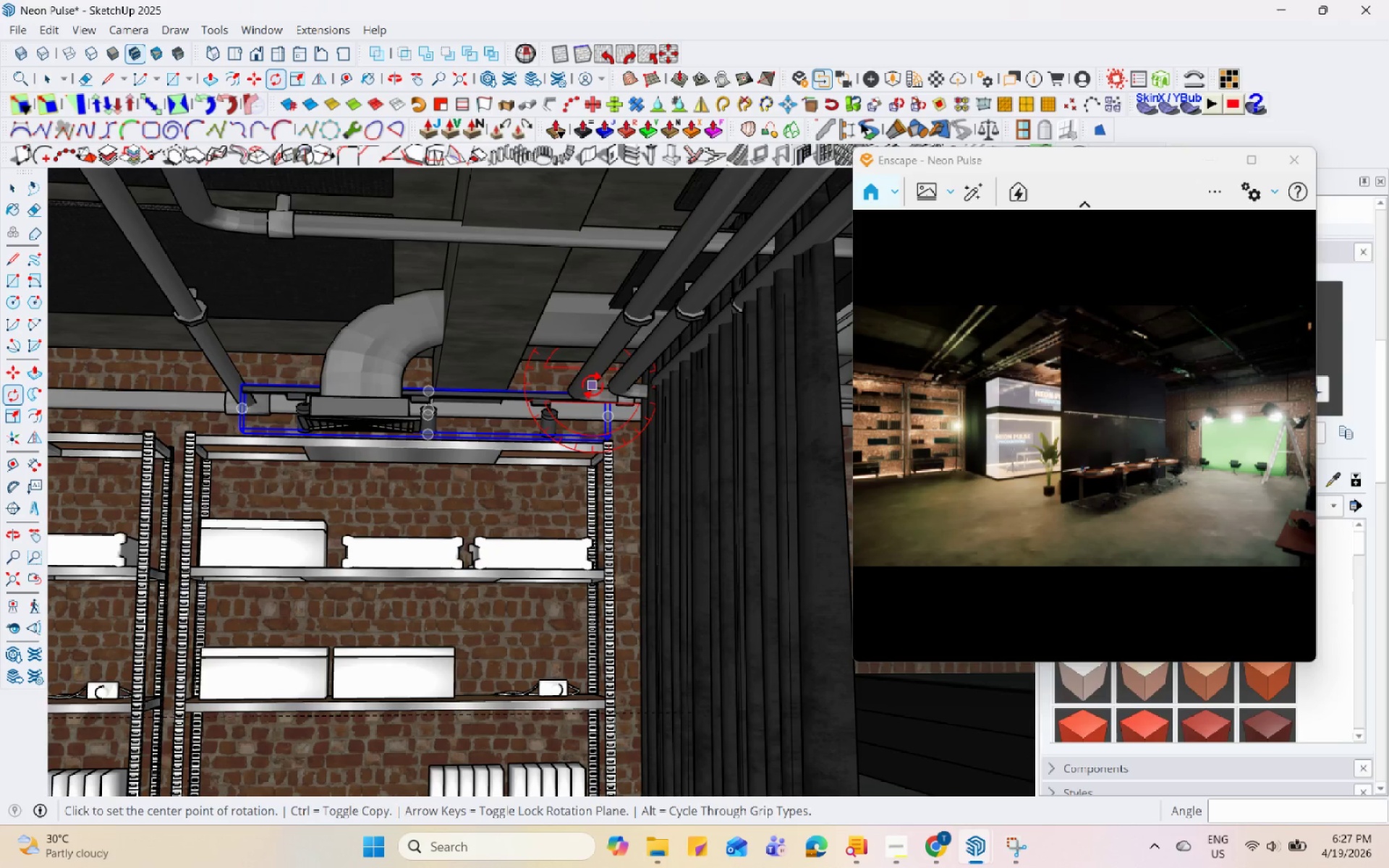 
key(M)
 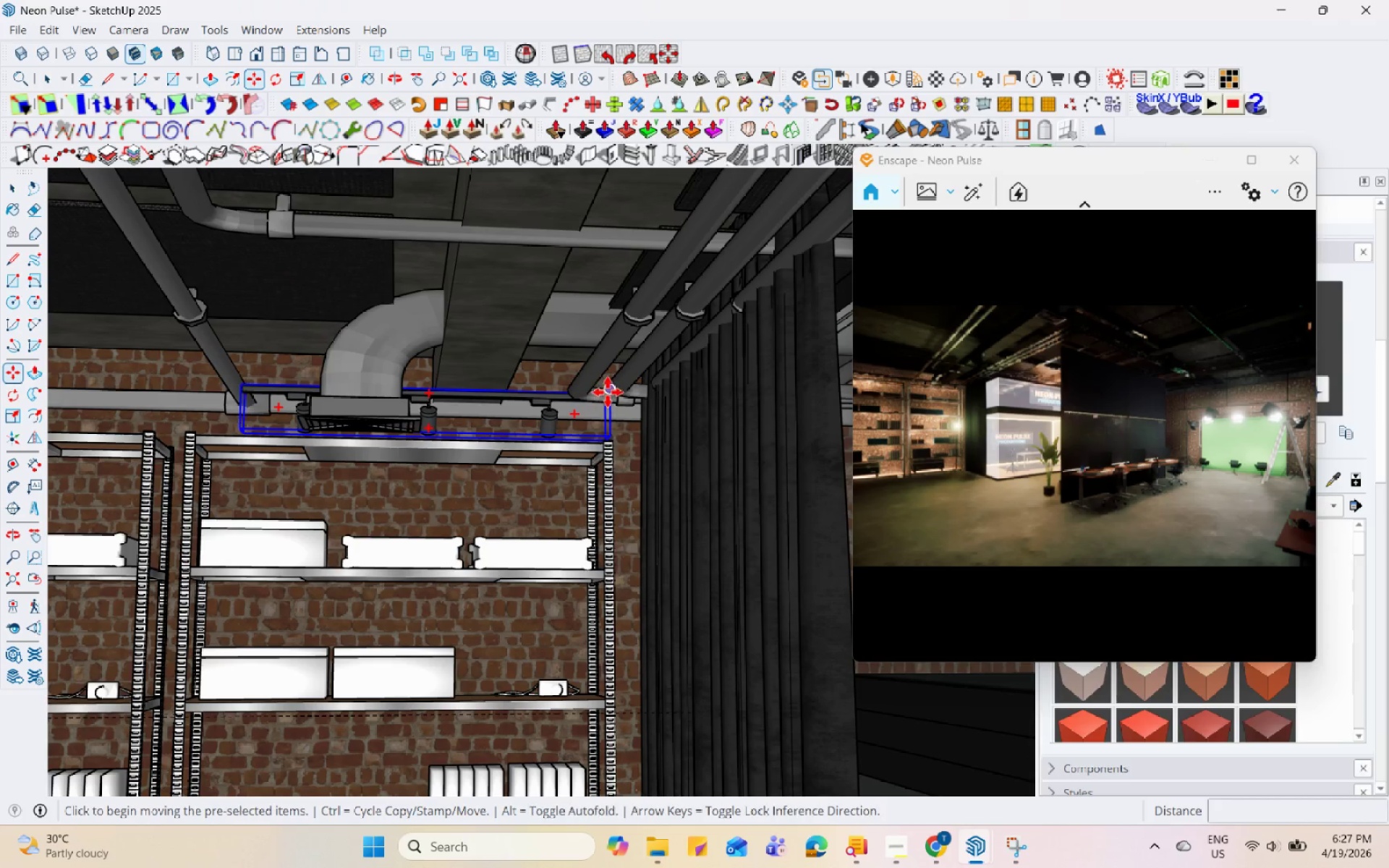 
left_click_drag(start_coordinate=[609, 391], to_coordinate=[608, 388])
 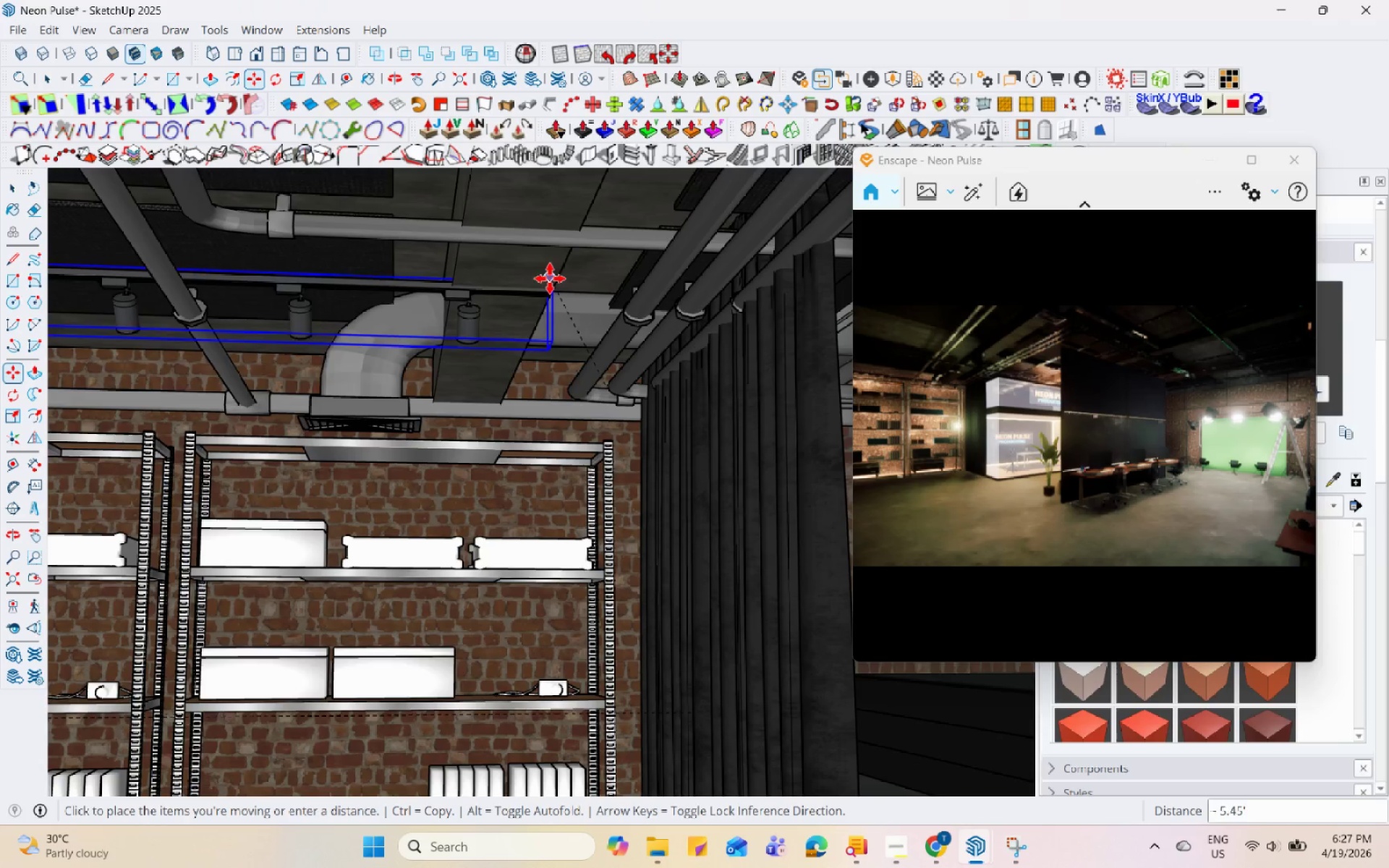 
scroll: coordinate [504, 333], scroll_direction: down, amount: 4.0
 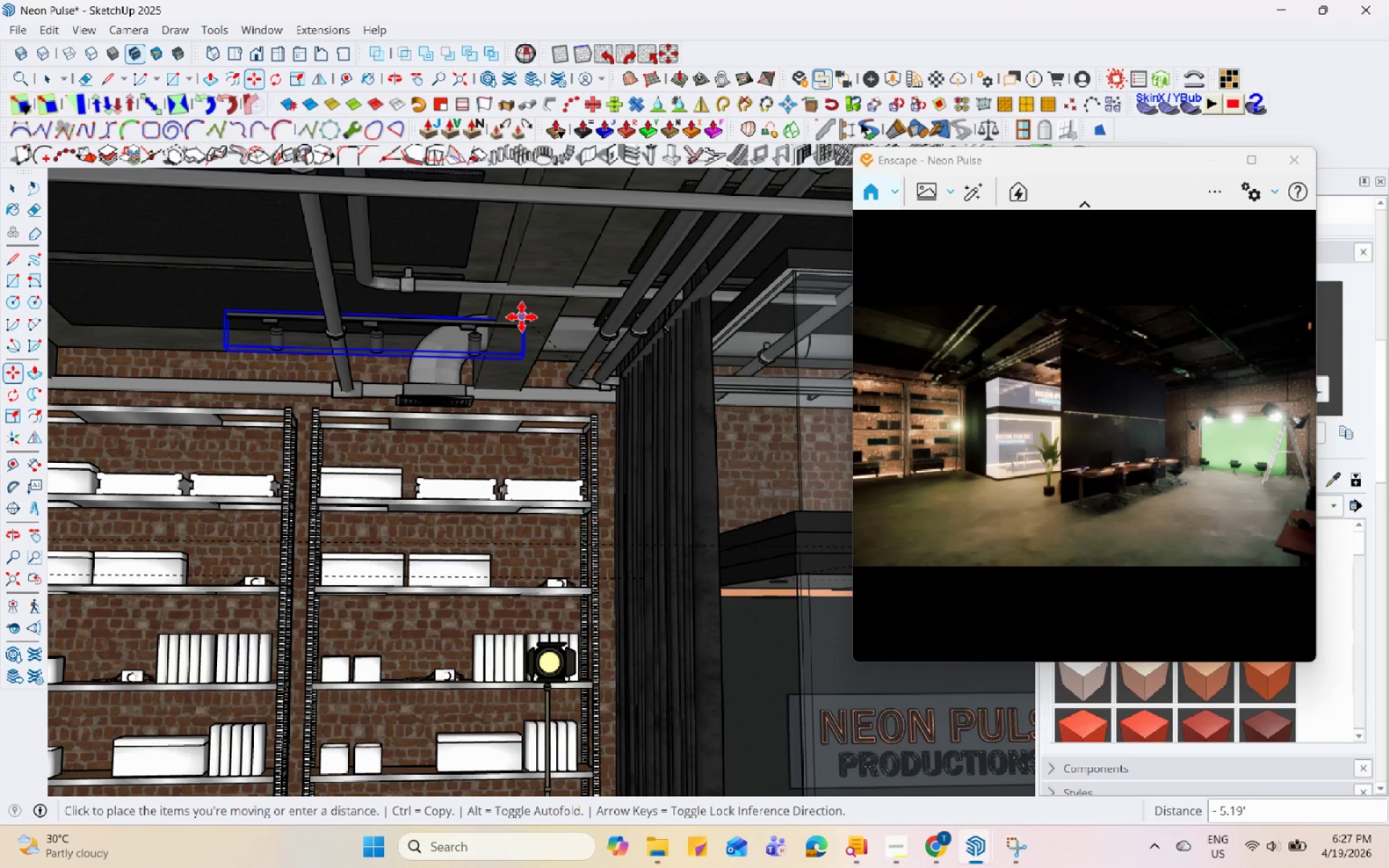 
left_click([504, 307])
 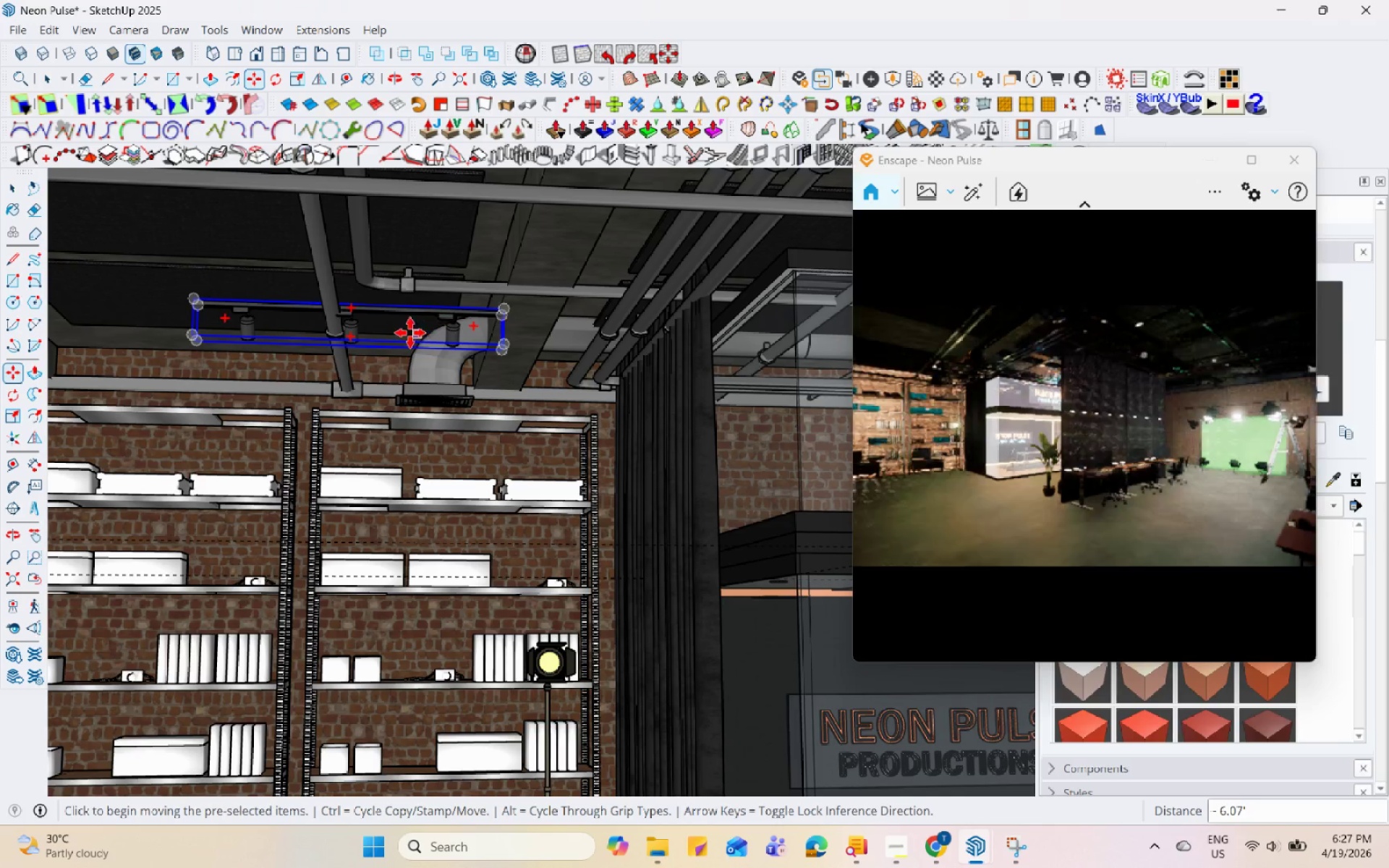 
left_click([546, 325])
 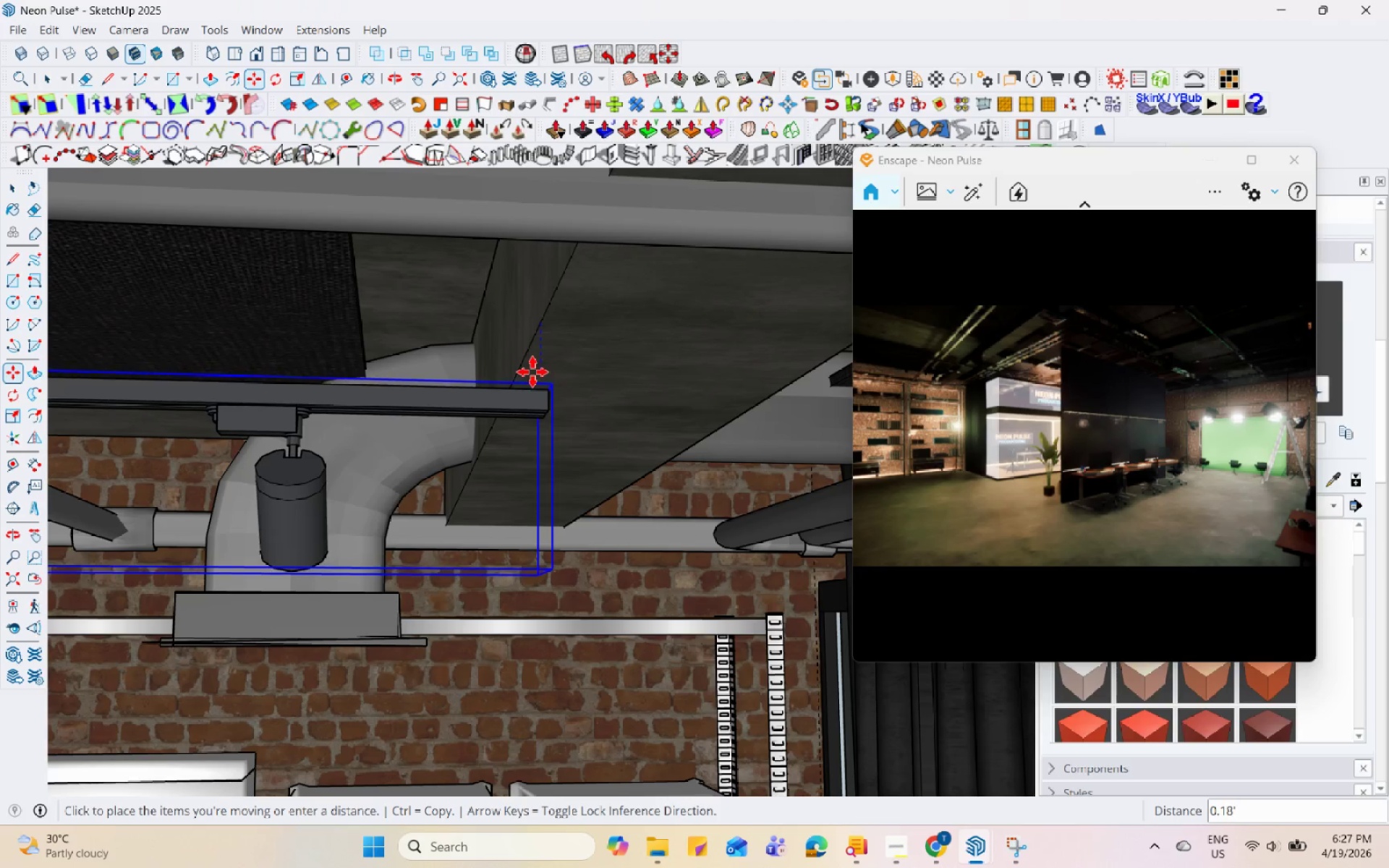 
scroll: coordinate [530, 296], scroll_direction: up, amount: 15.0
 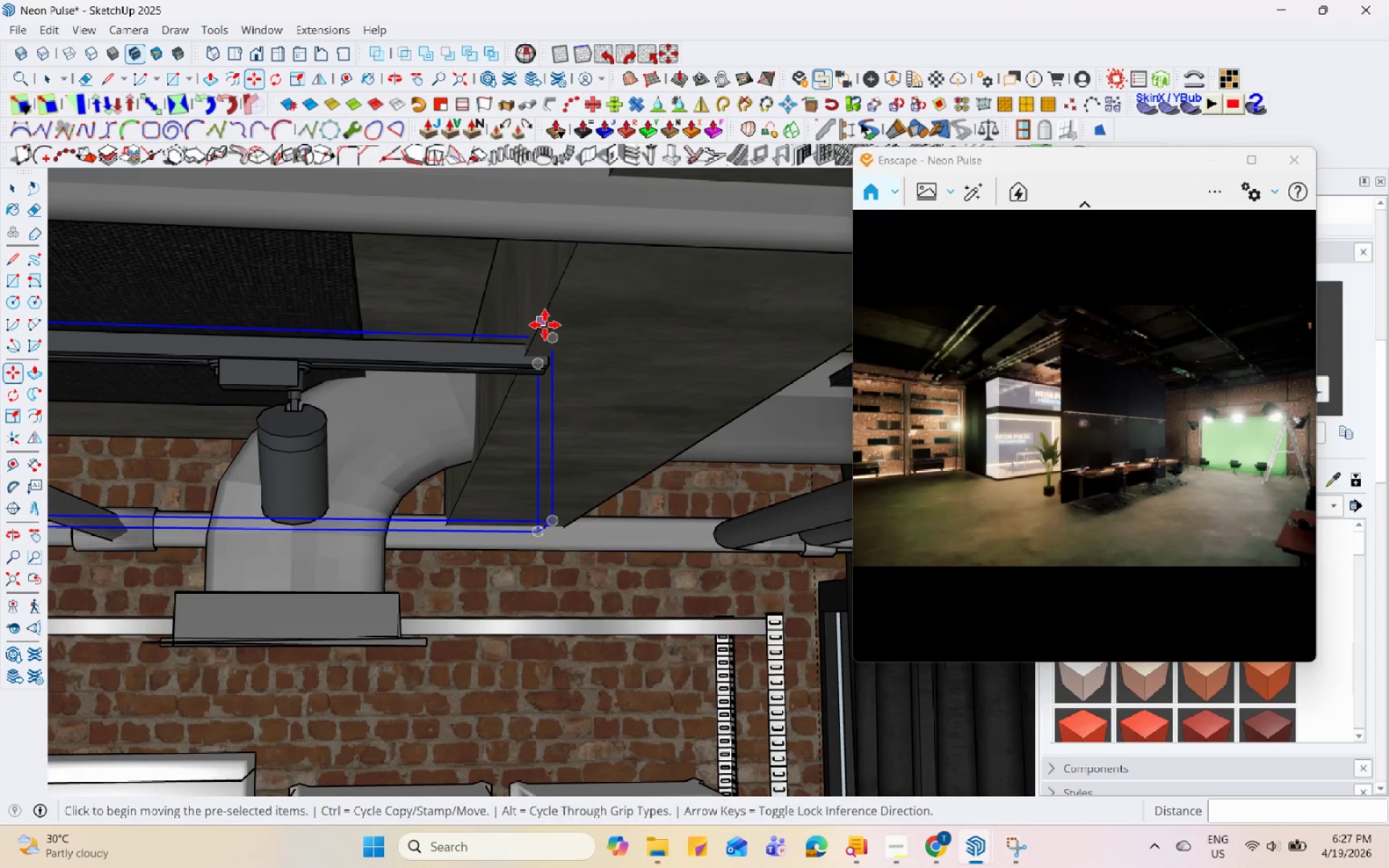 
scroll: coordinate [420, 428], scroll_direction: down, amount: 14.0
 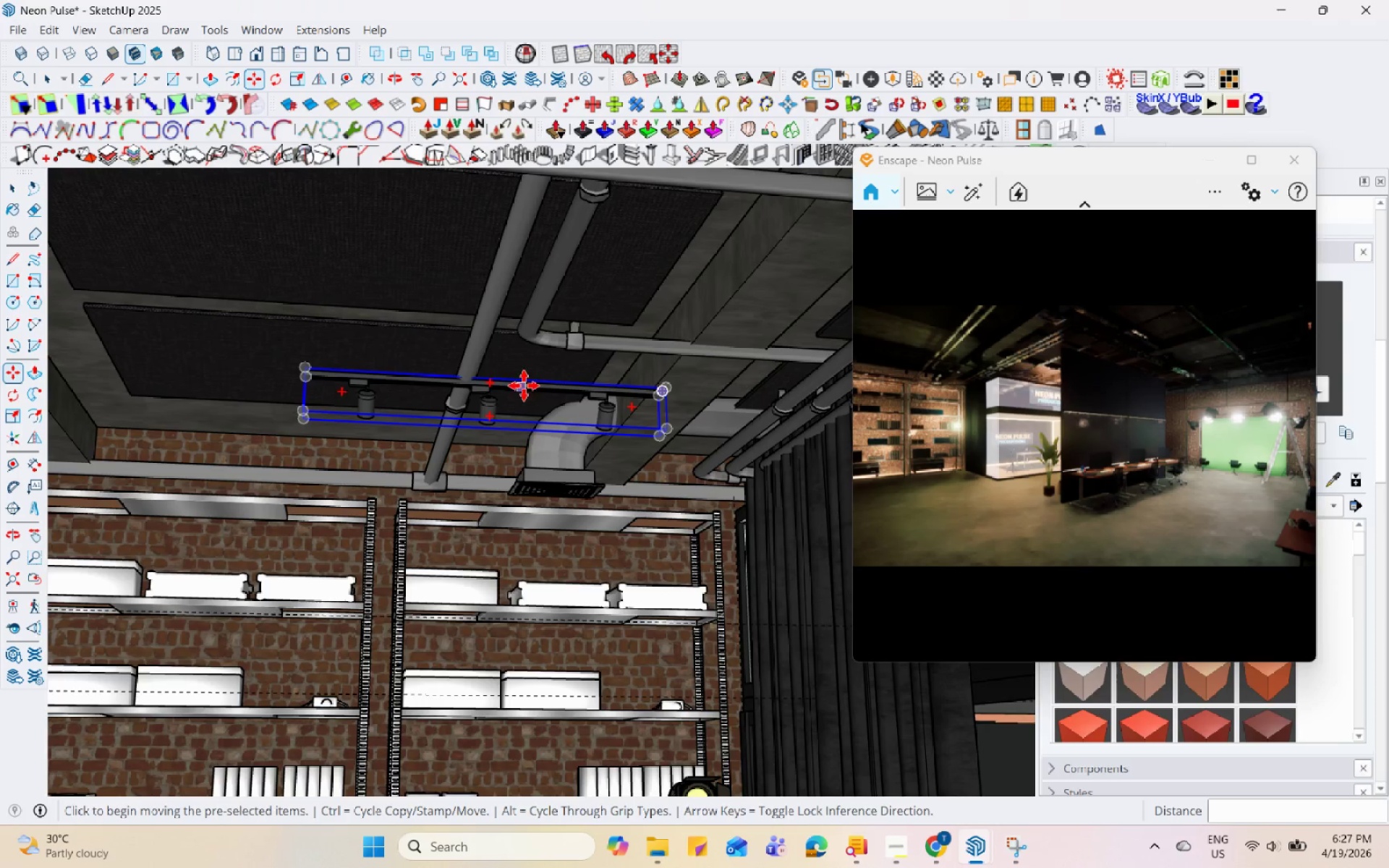 
left_click([536, 383])
 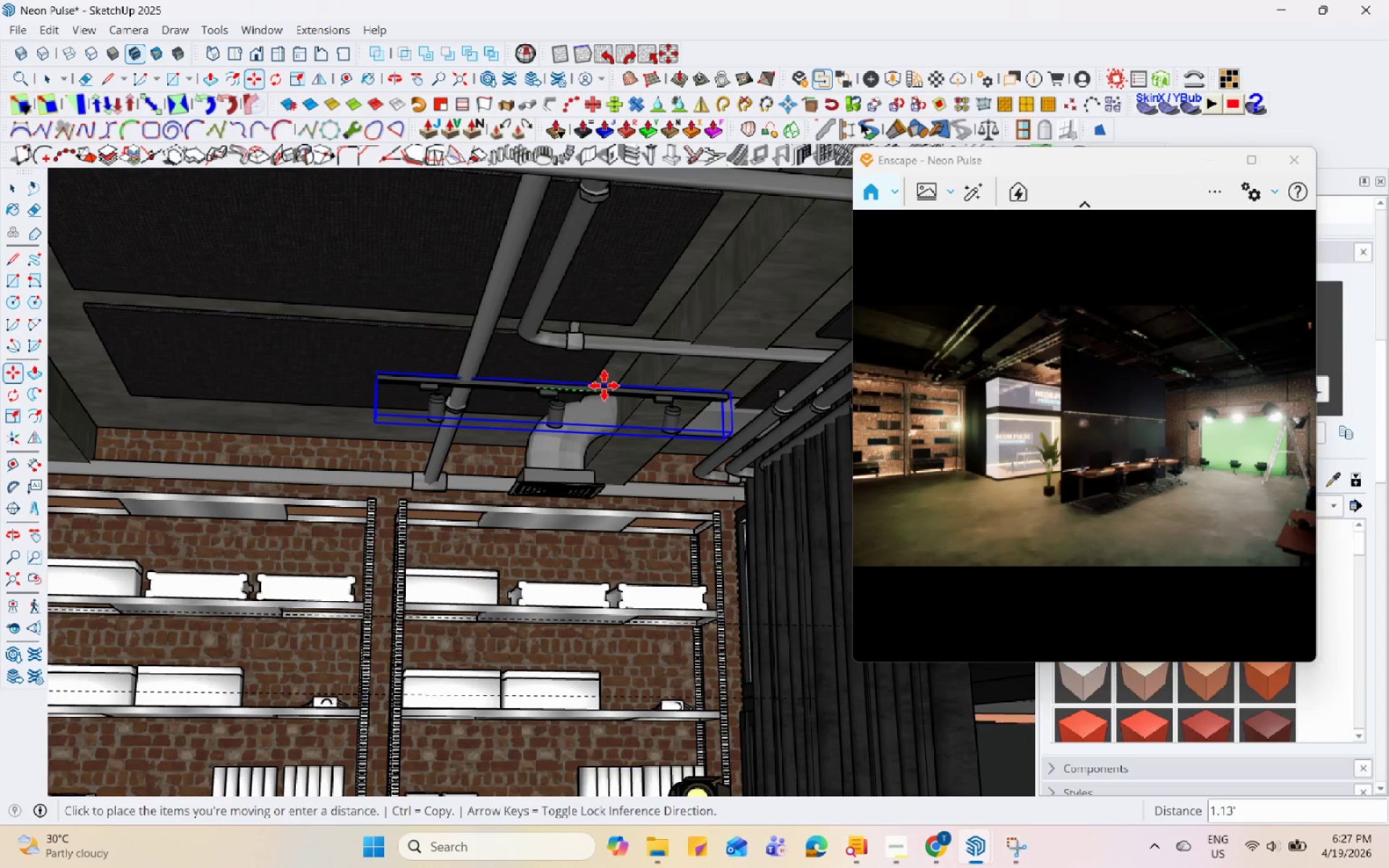 
left_click([607, 386])
 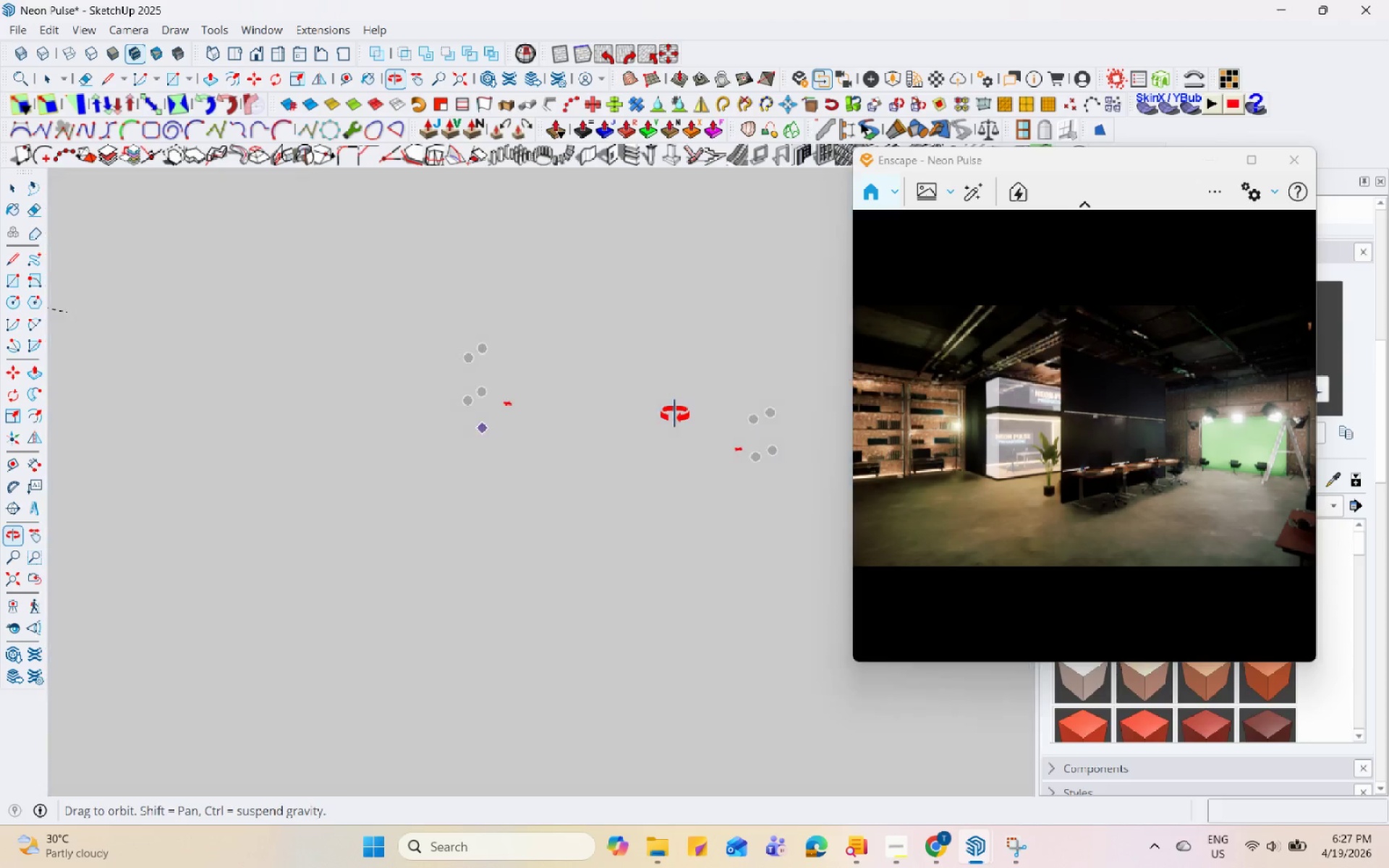 
scroll: coordinate [661, 407], scroll_direction: up, amount: 83.0
 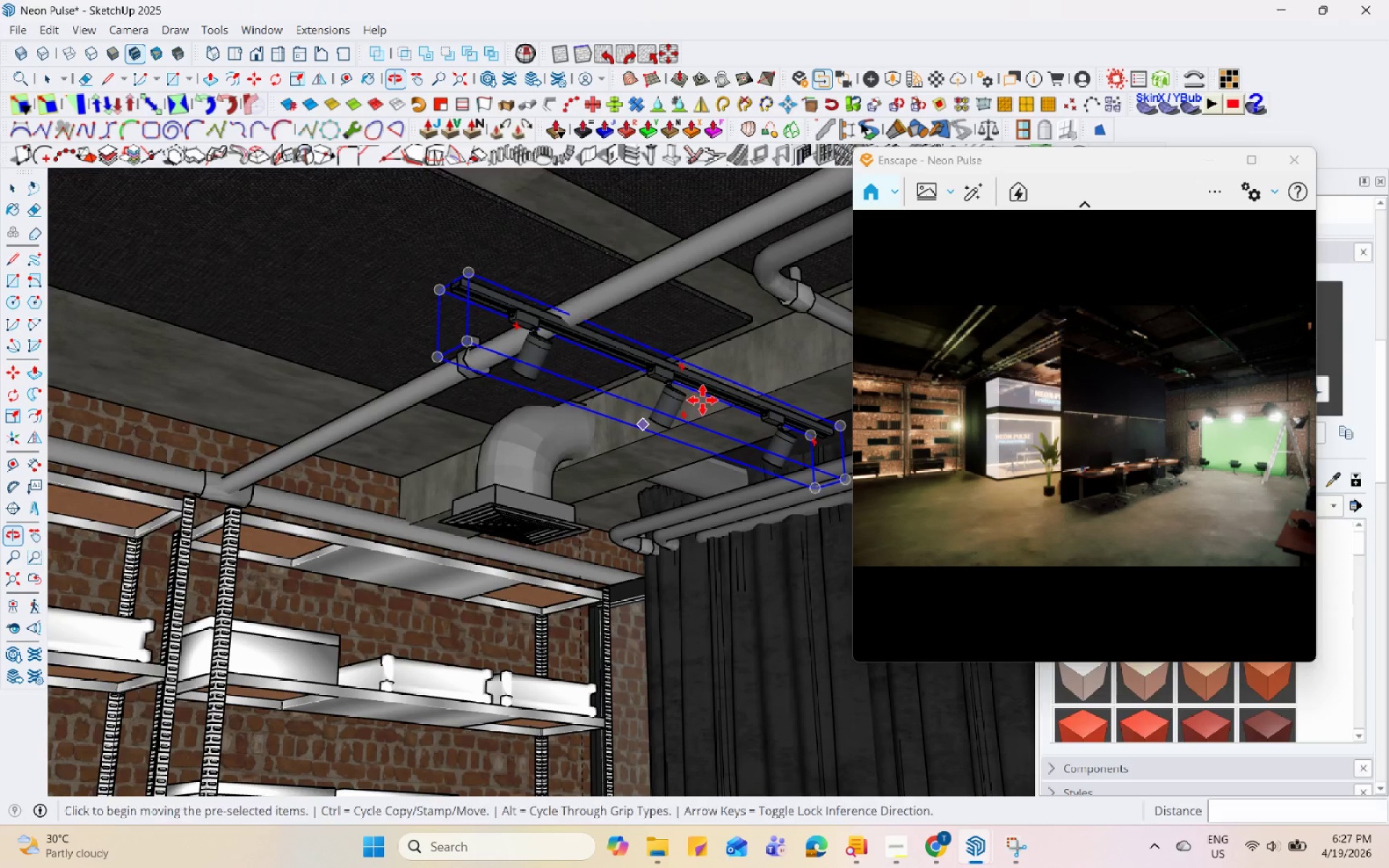 
left_click([726, 420])
 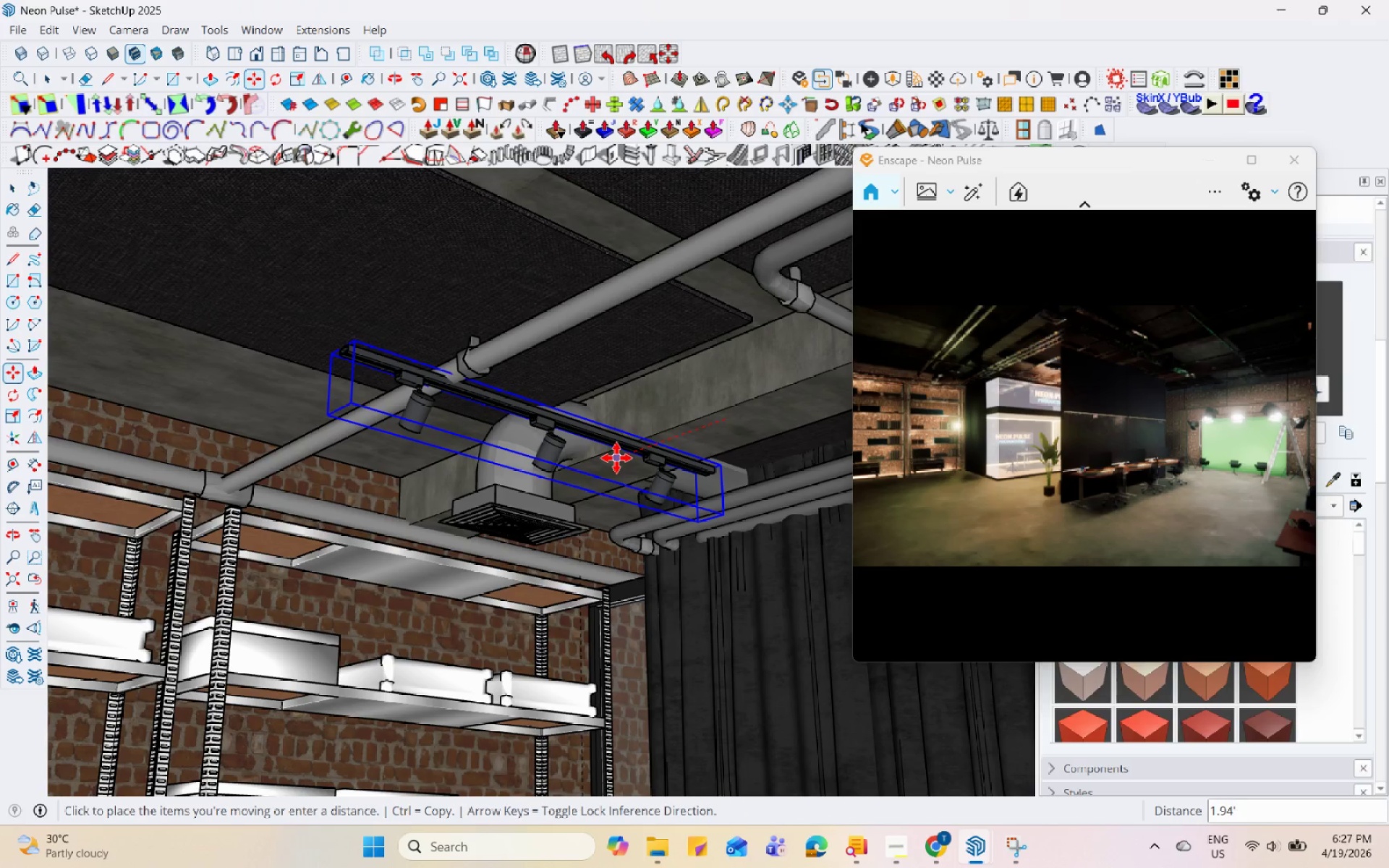 
left_click([616, 458])
 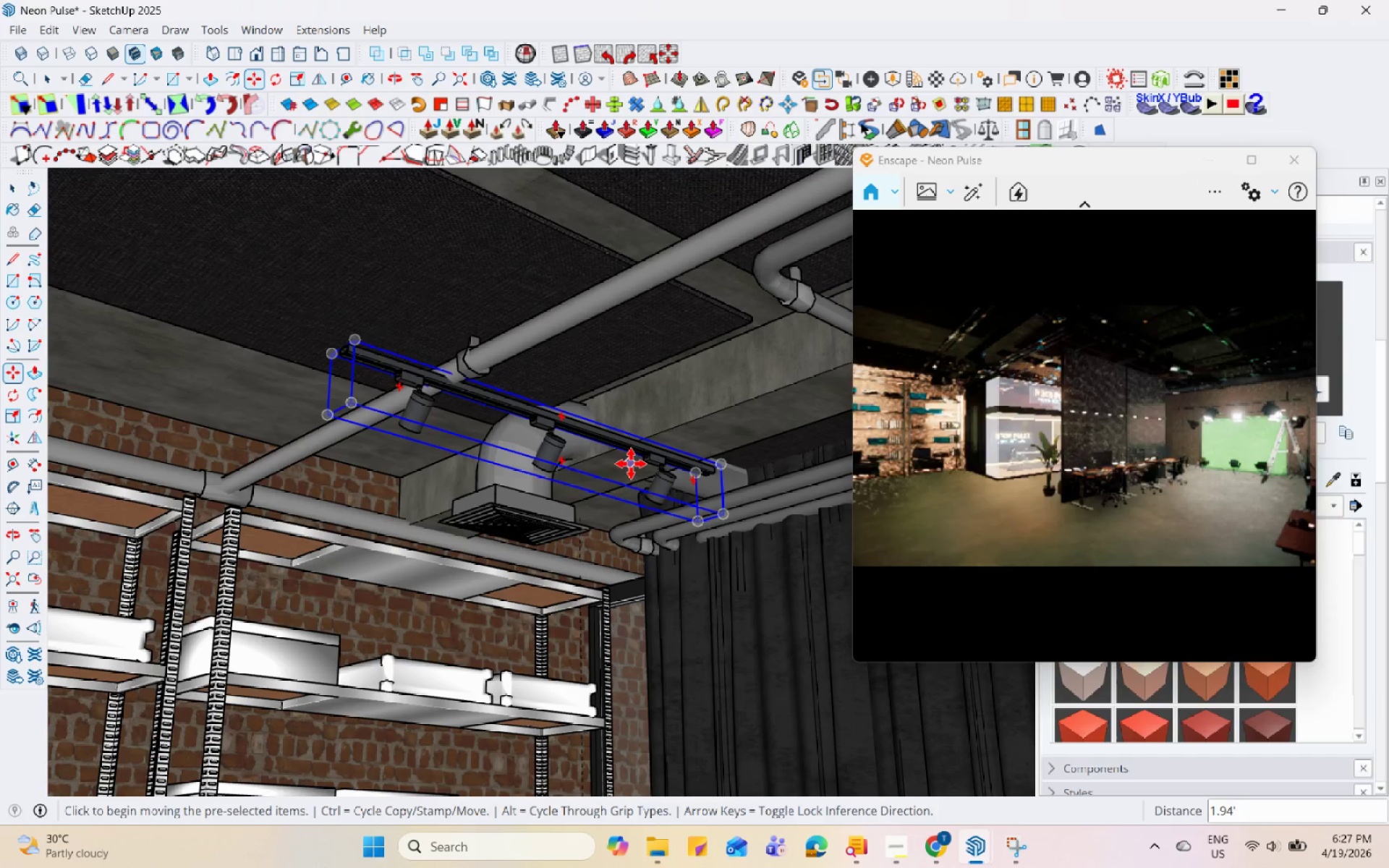 
key(Control+ControlLeft)
 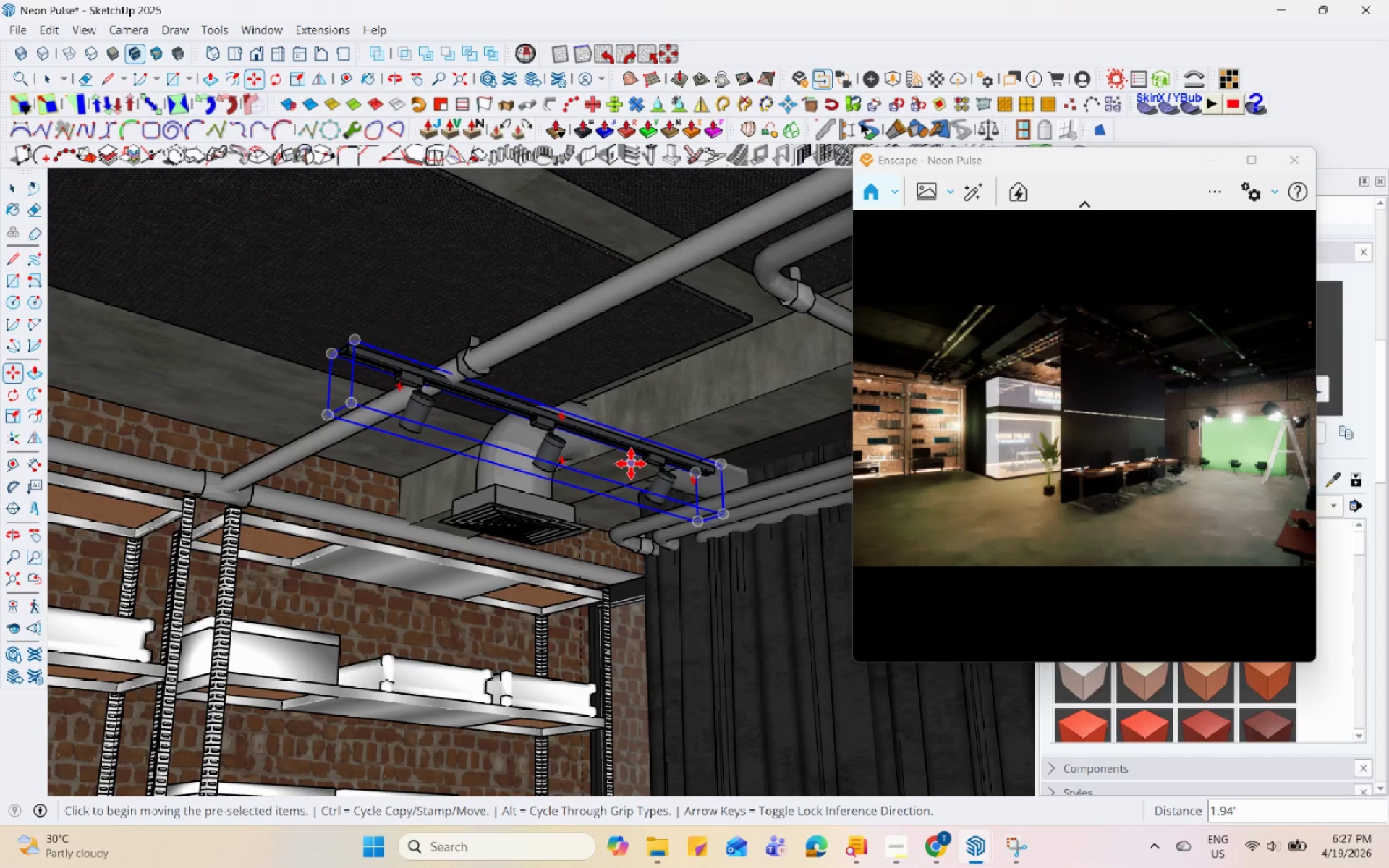 
left_click([631, 464])
 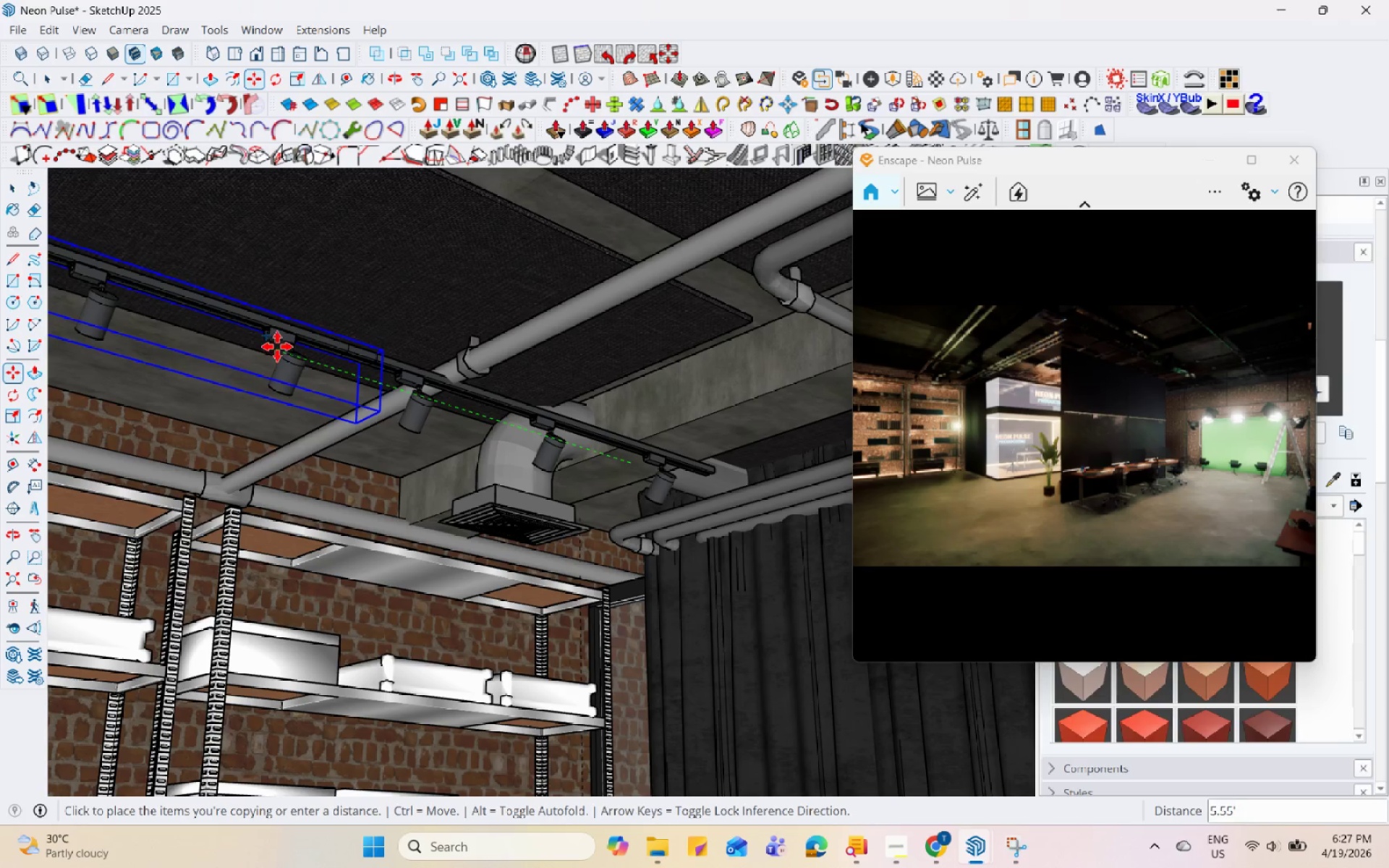 
left_click([277, 344])
 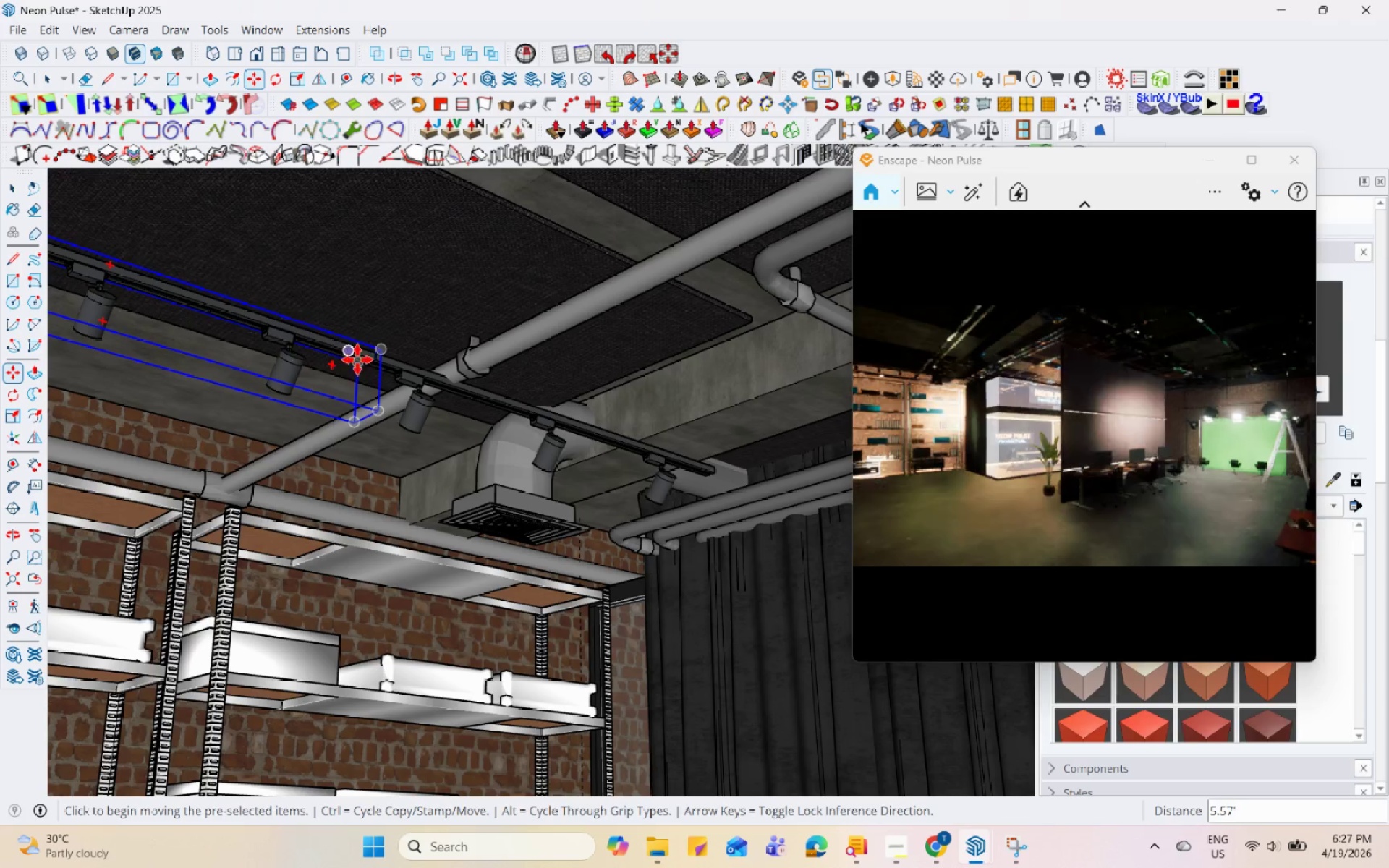 
scroll: coordinate [451, 392], scroll_direction: down, amount: 3.0
 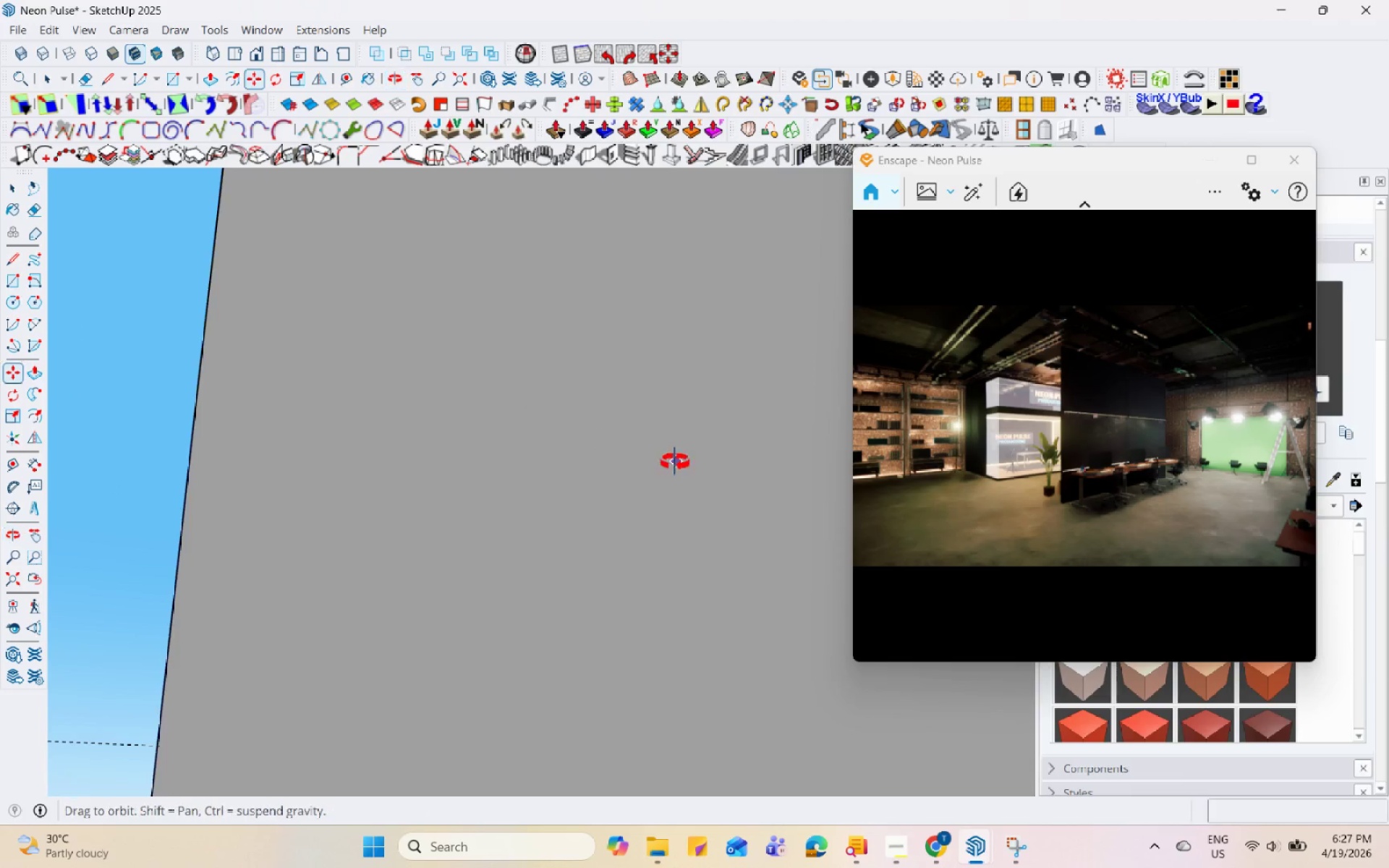 
key(H)
 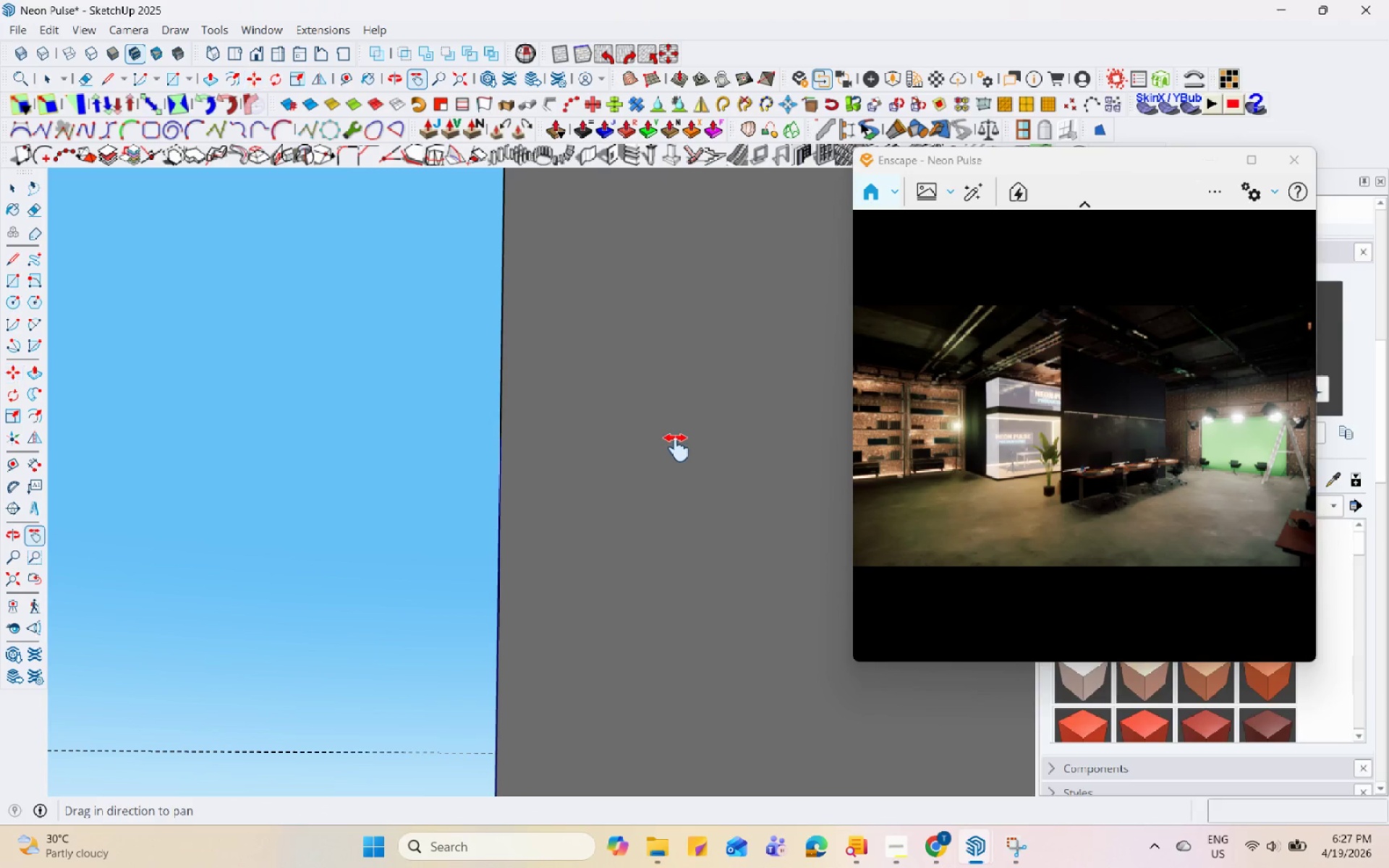 
left_click_drag(start_coordinate=[679, 448], to_coordinate=[378, 447])
 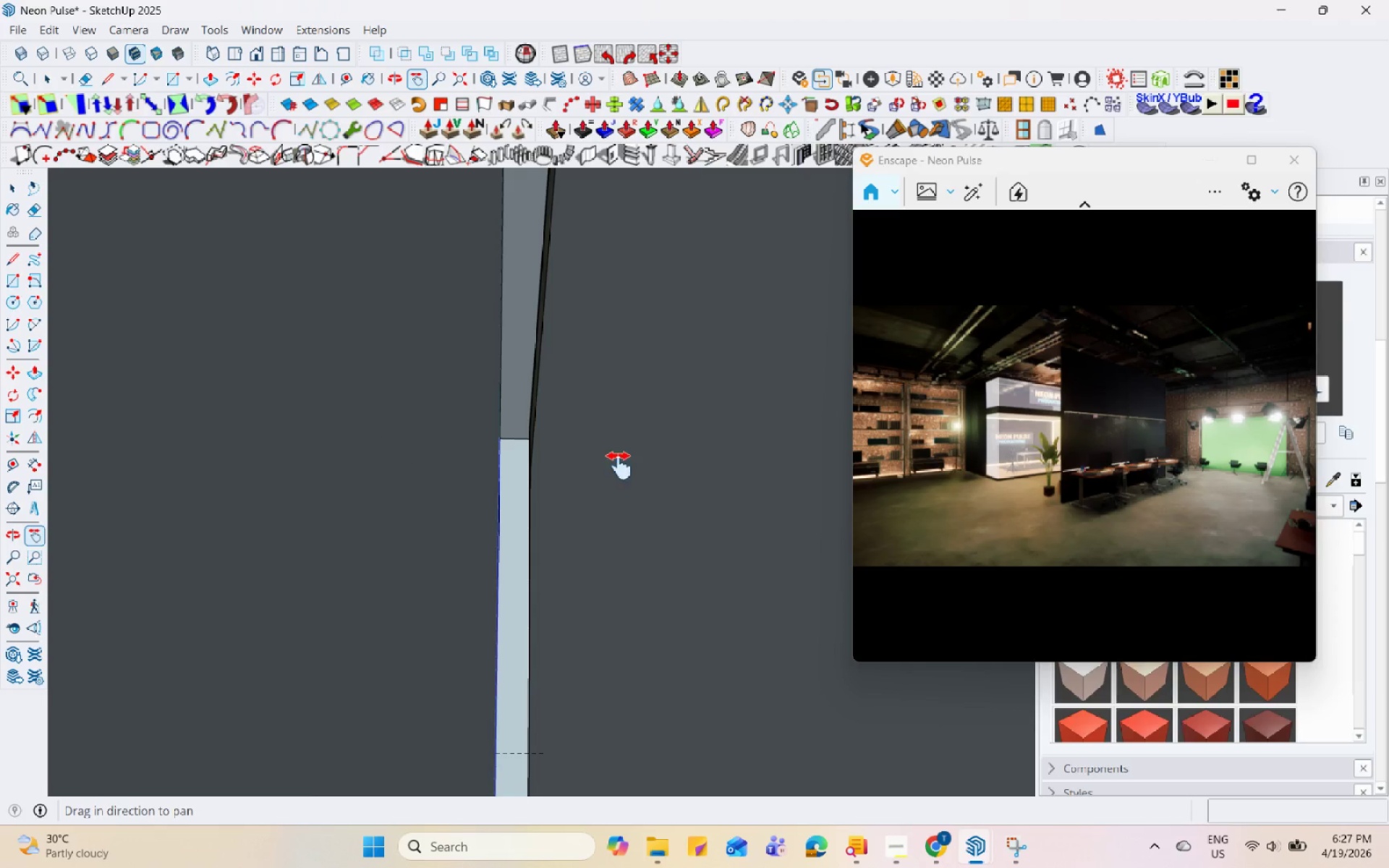 
left_click_drag(start_coordinate=[626, 467], to_coordinate=[387, 467])
 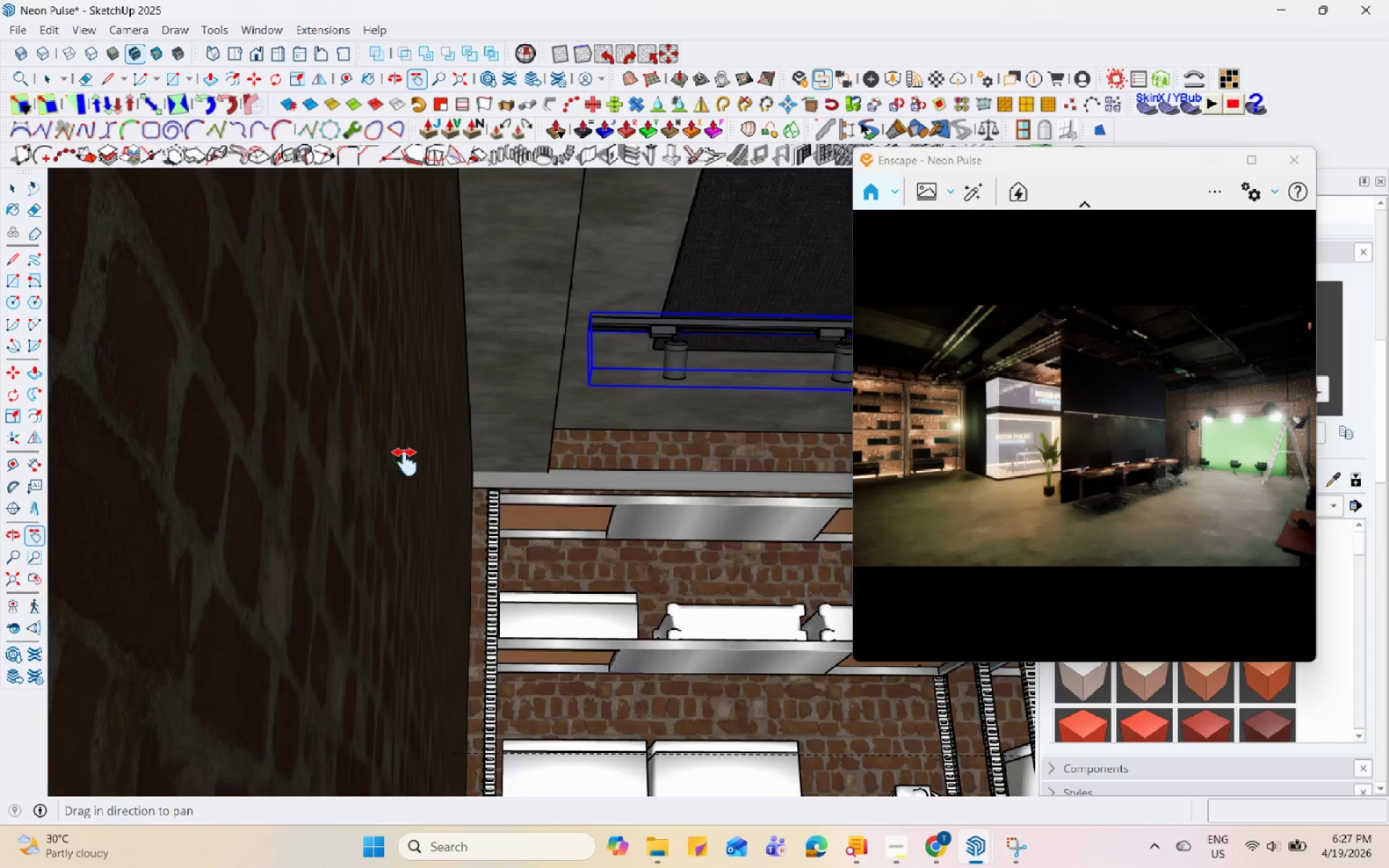 
left_click_drag(start_coordinate=[480, 452], to_coordinate=[412, 452])
 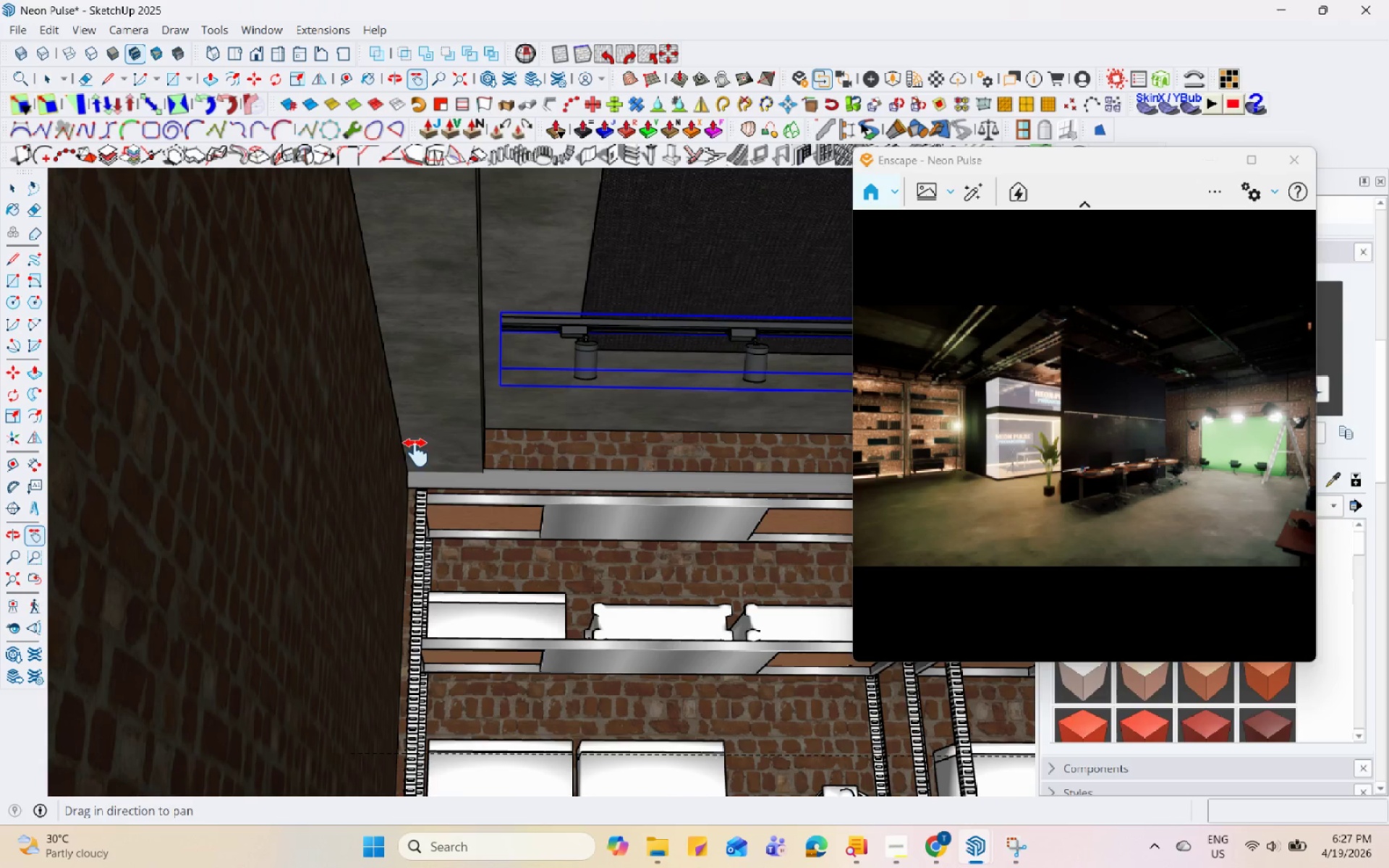 
left_click_drag(start_coordinate=[553, 454], to_coordinate=[410, 454])
 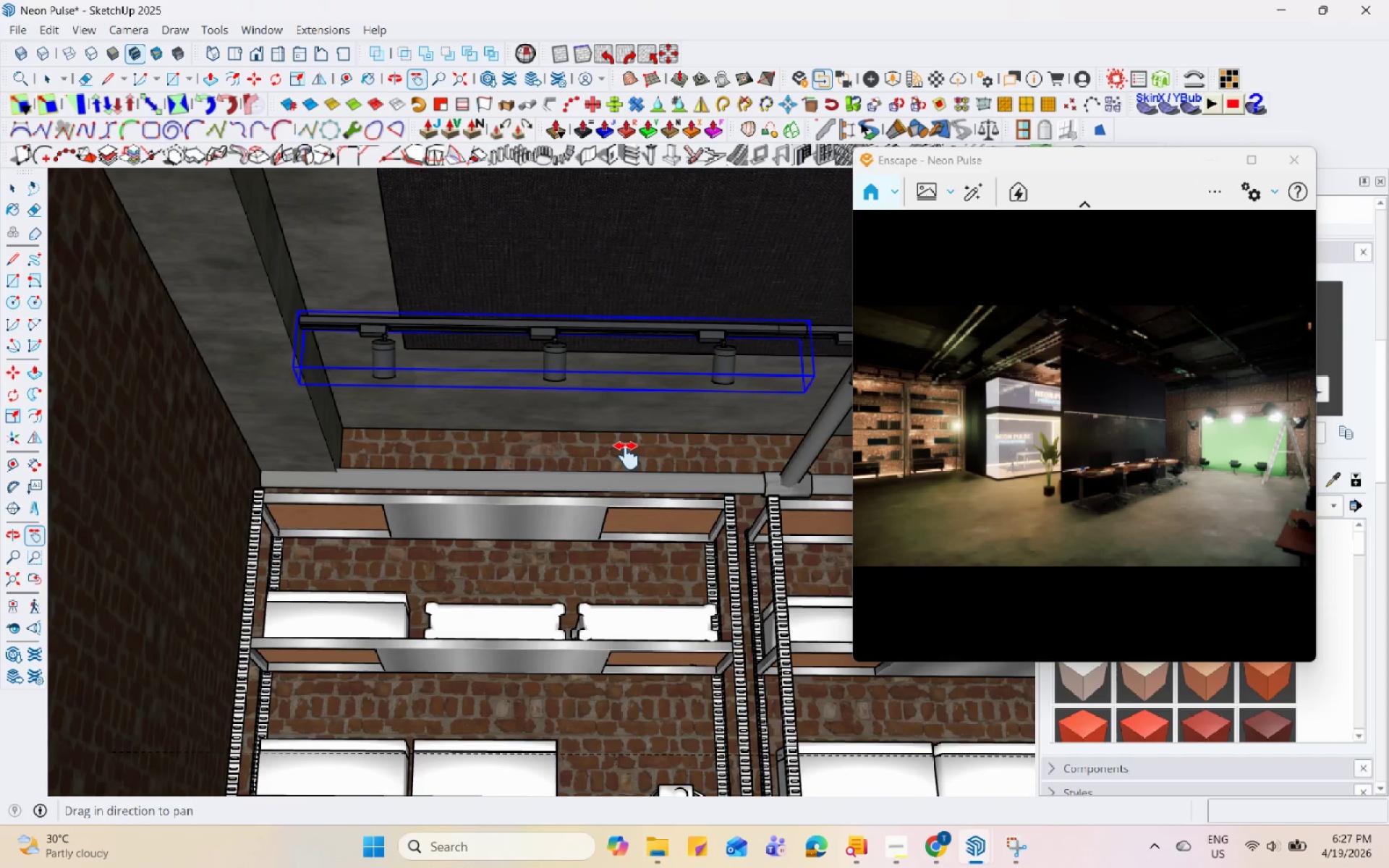 
left_click_drag(start_coordinate=[626, 458], to_coordinate=[391, 457])
 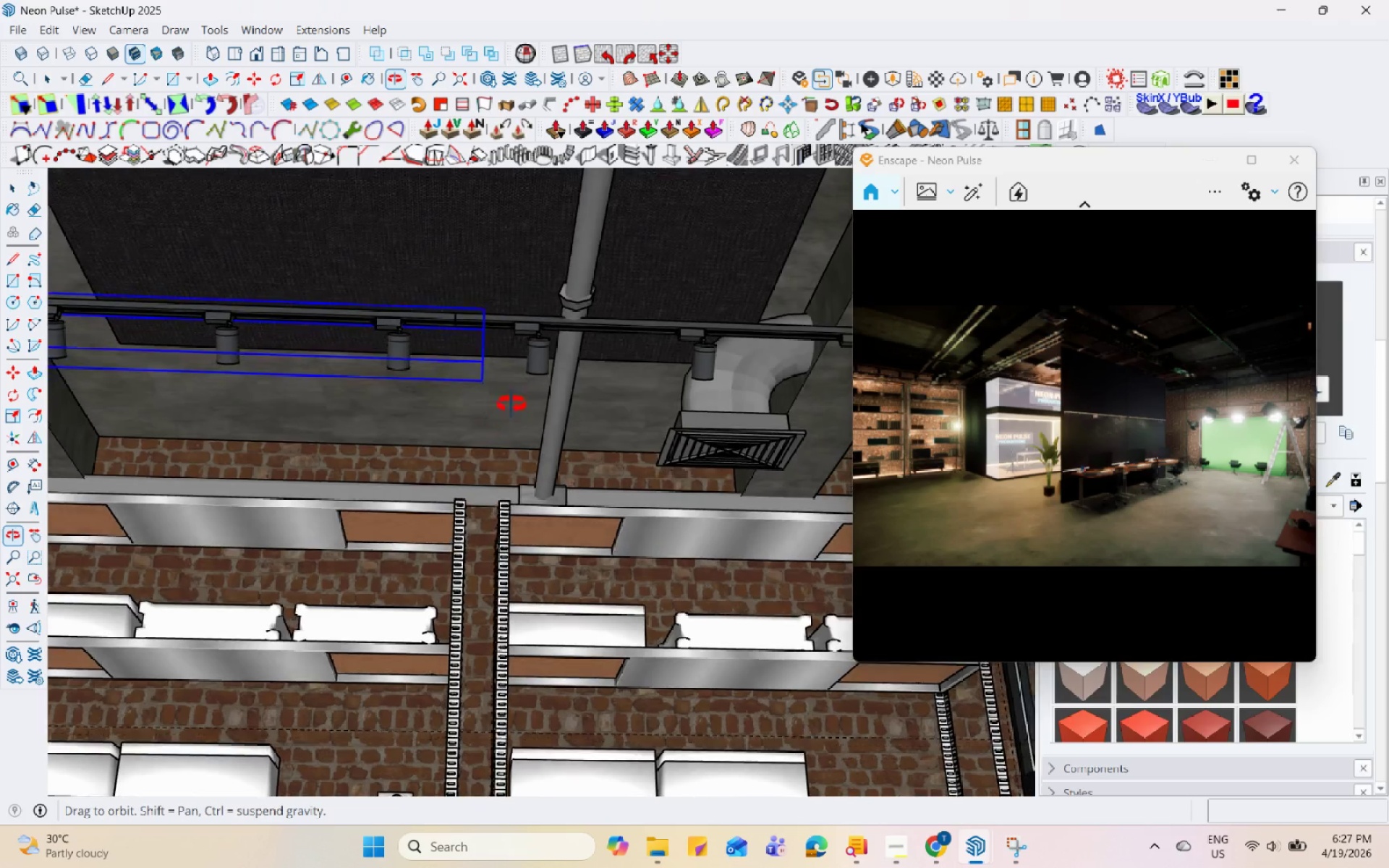 
key(Space)
 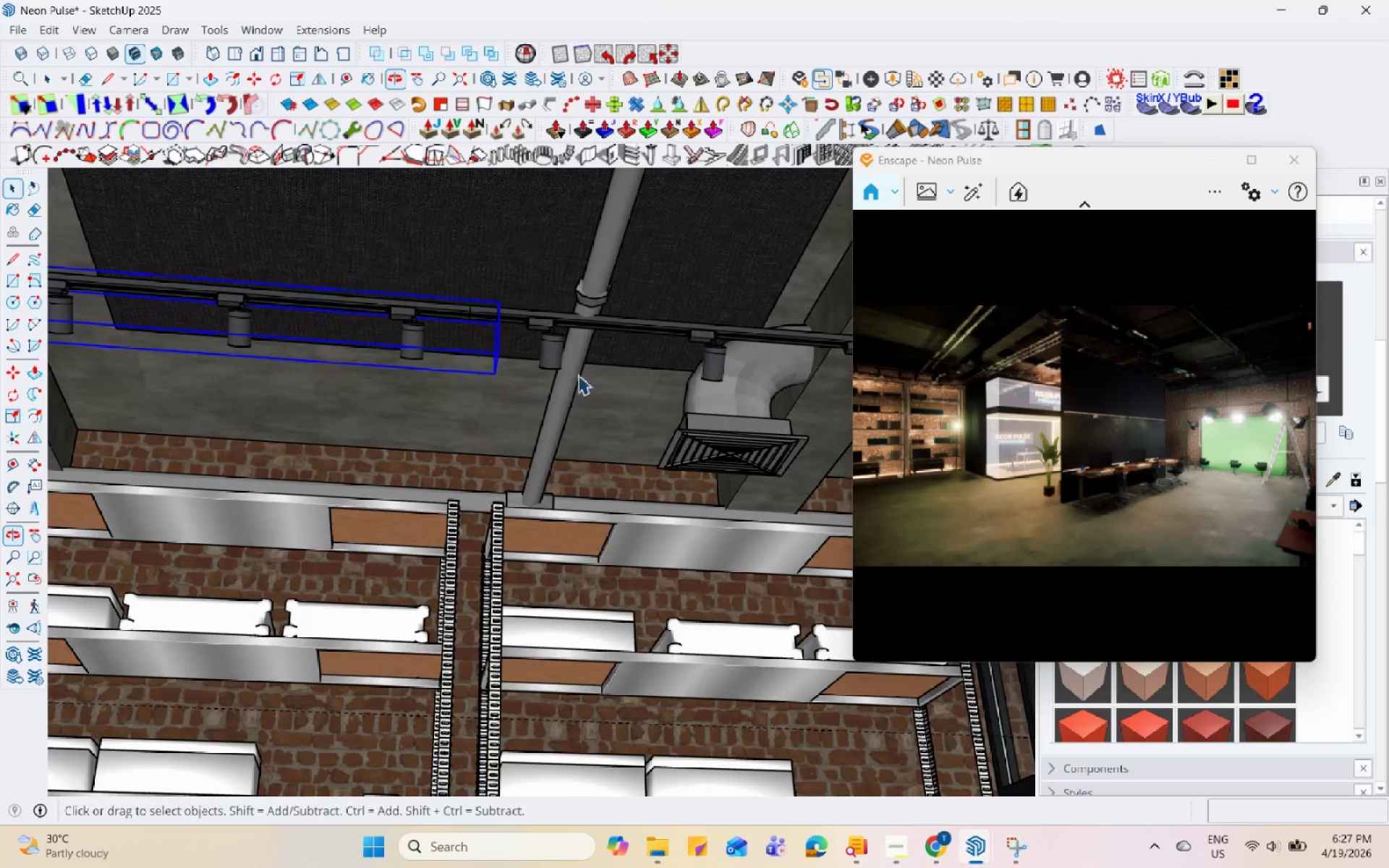 
scroll: coordinate [755, 375], scroll_direction: up, amount: 11.0
 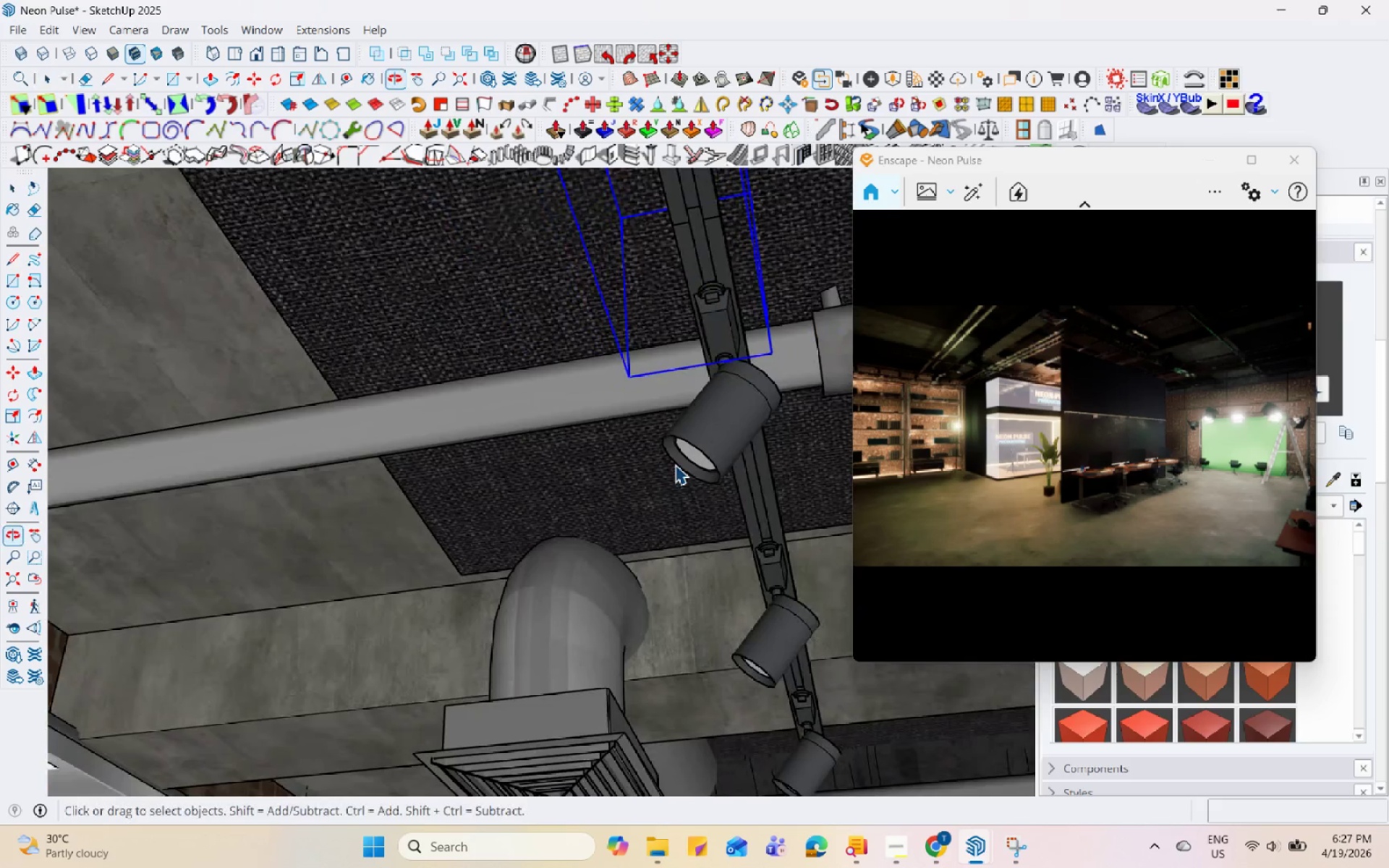 
left_click([715, 460])
 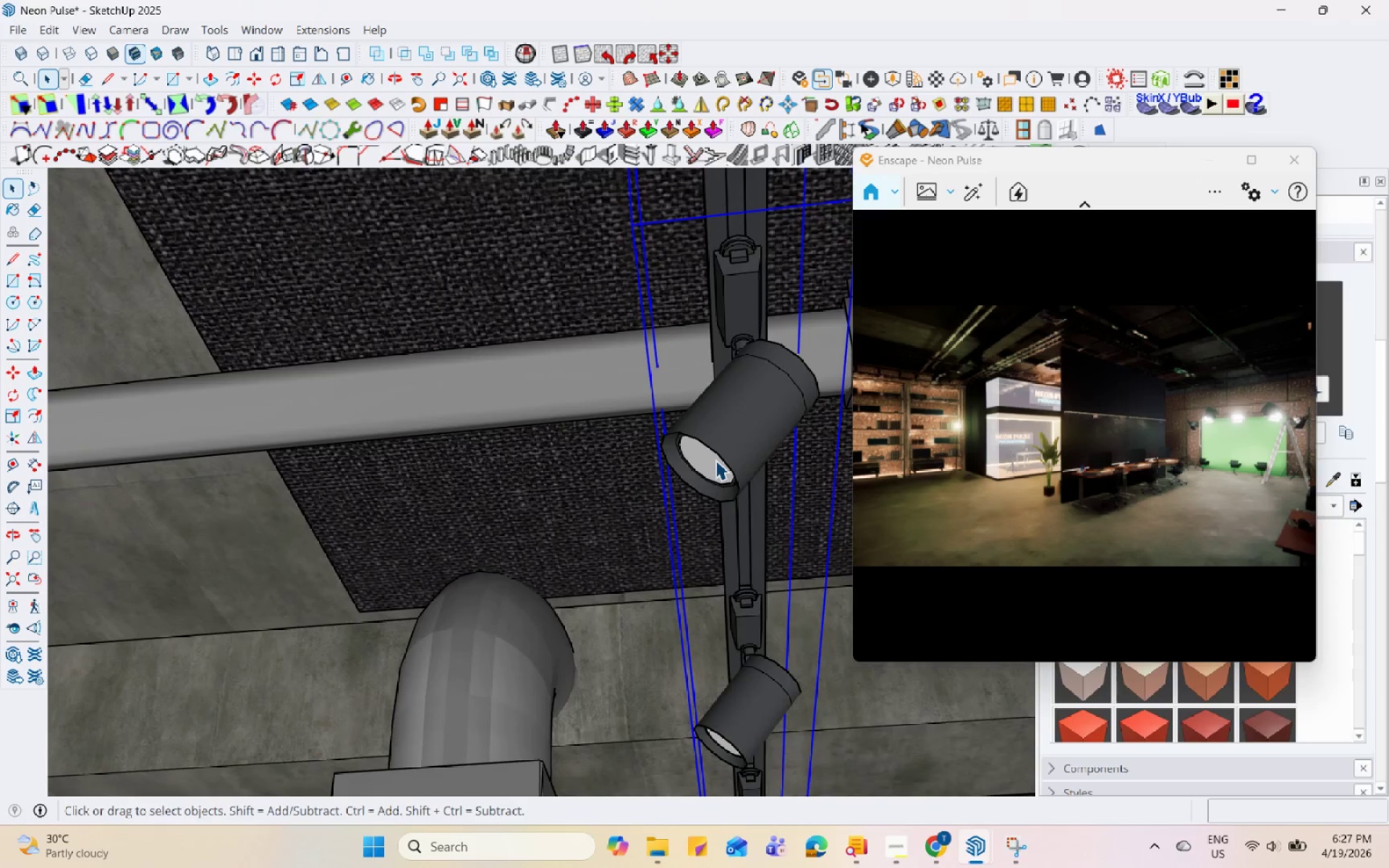 
scroll: coordinate [726, 452], scroll_direction: up, amount: 3.0
 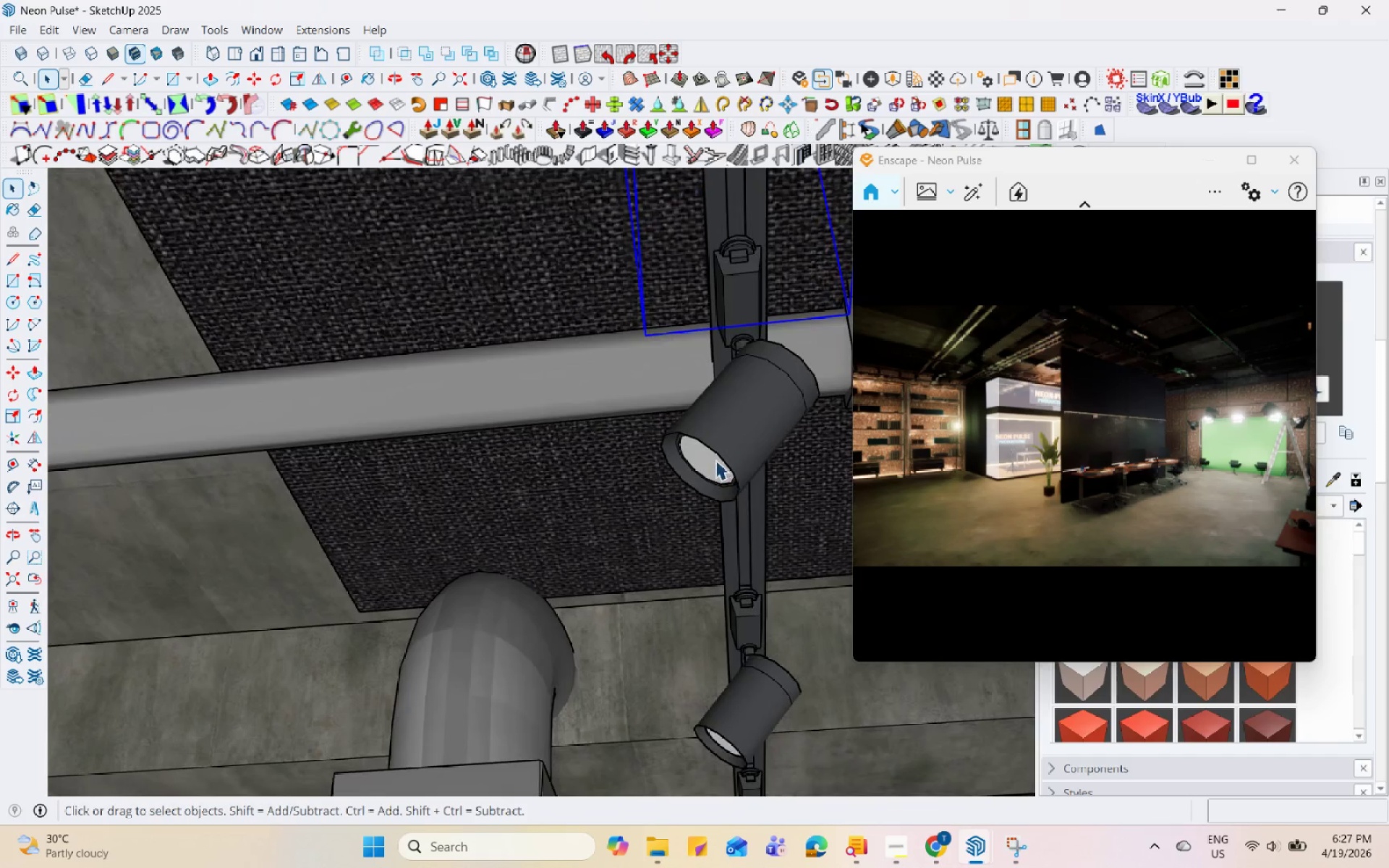 
double_click([715, 460])
 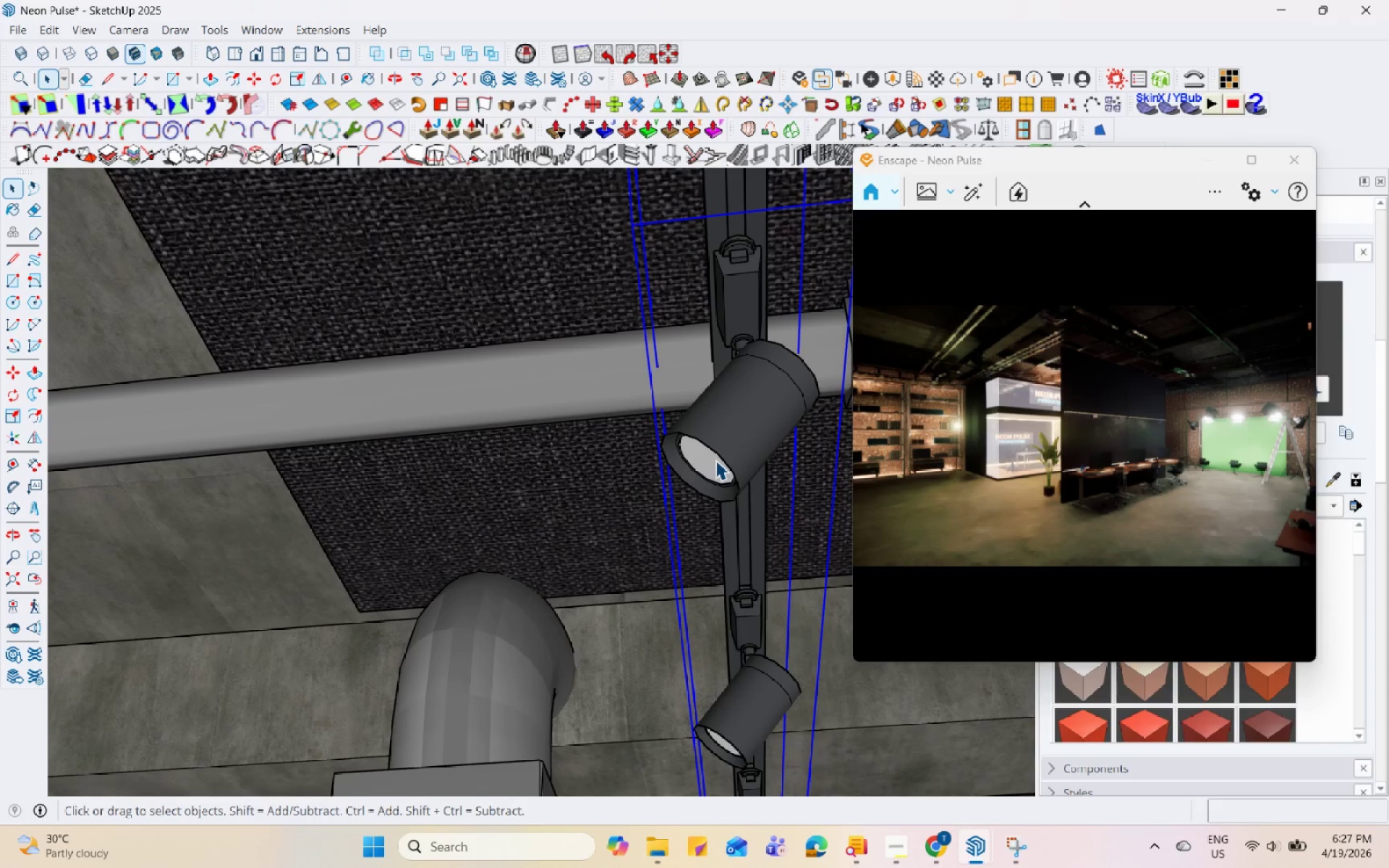 
triple_click([715, 460])
 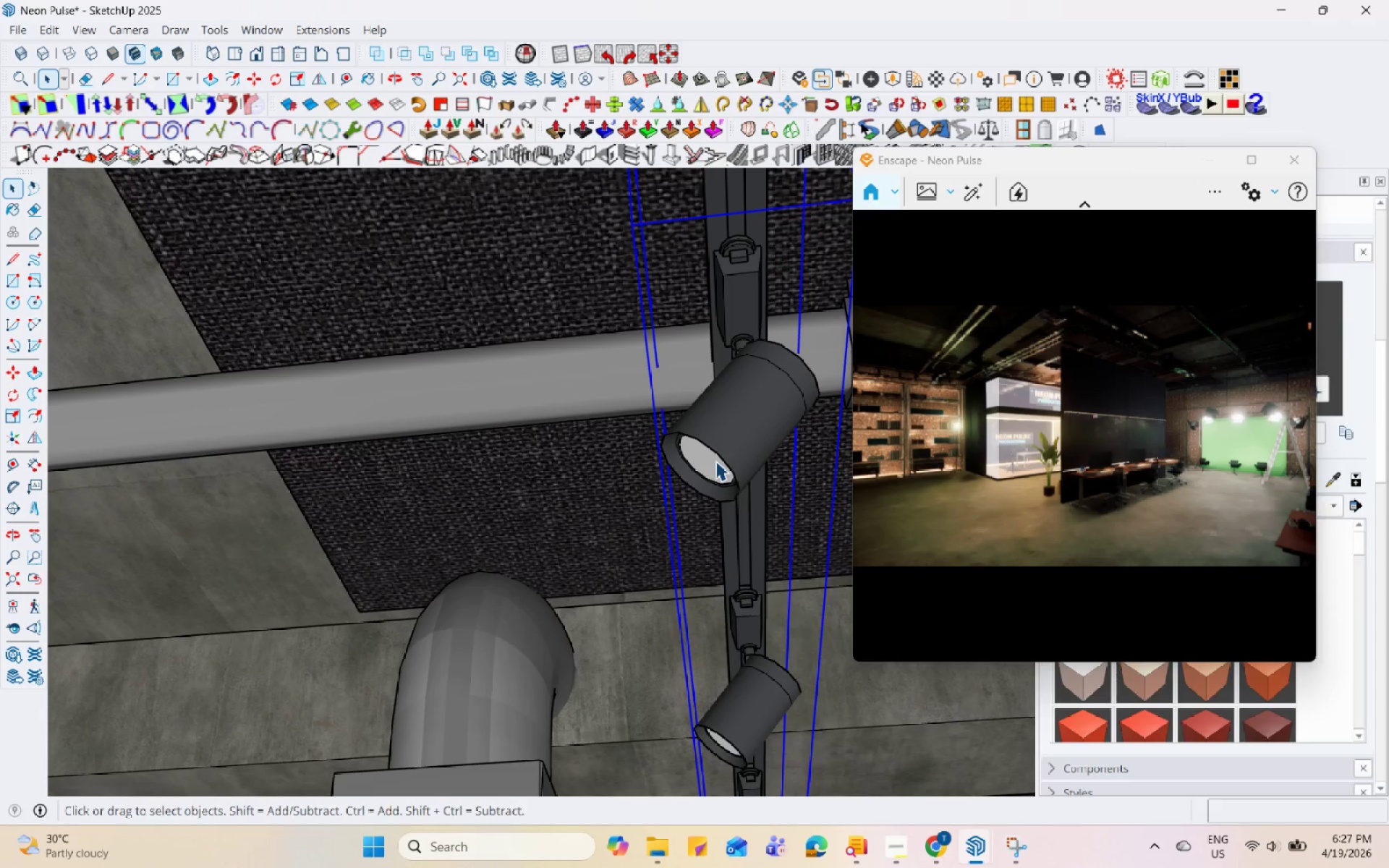 
triple_click([715, 461])
 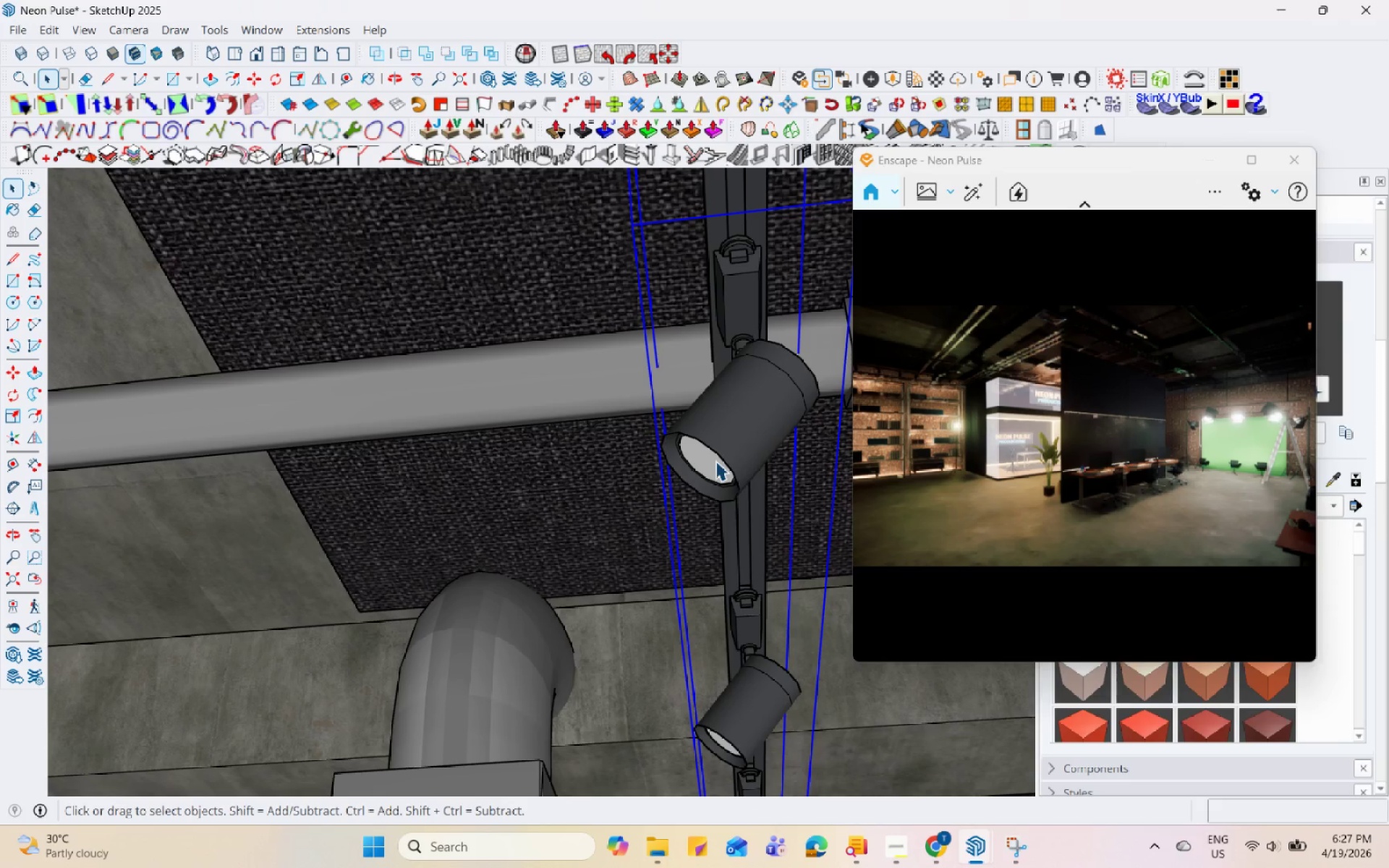 
triple_click([715, 461])
 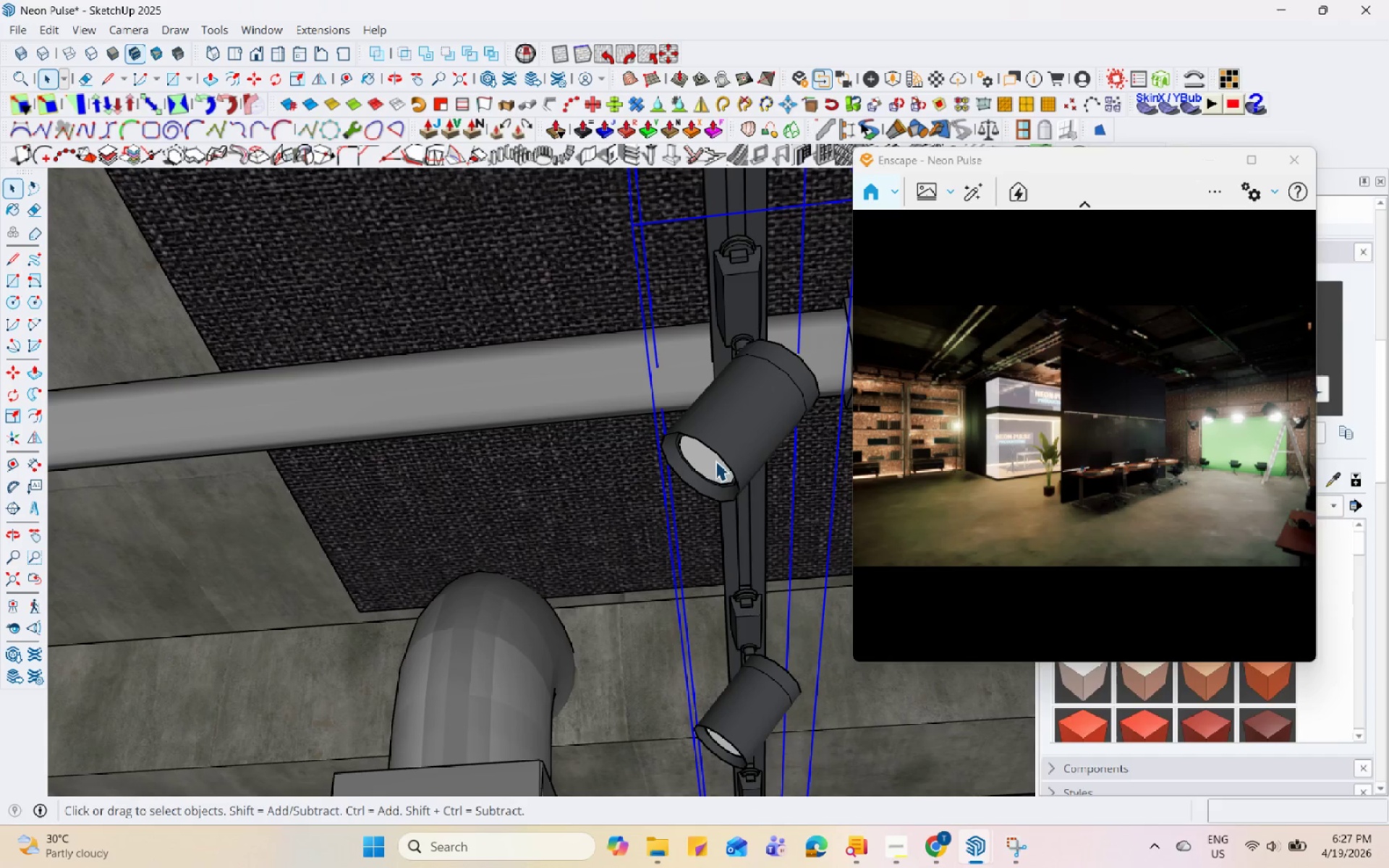 
triple_click([710, 462])
 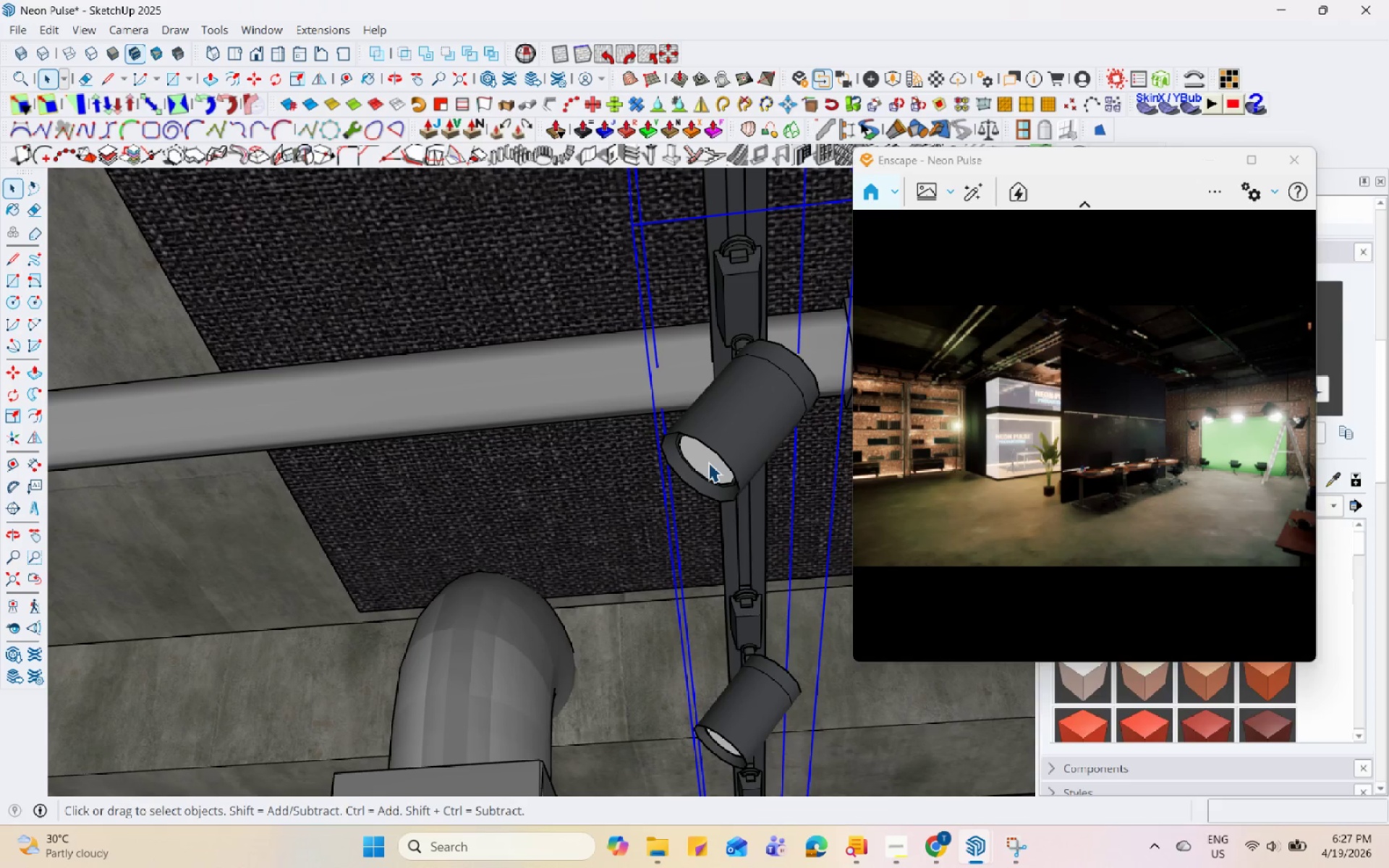 
triple_click([708, 462])
 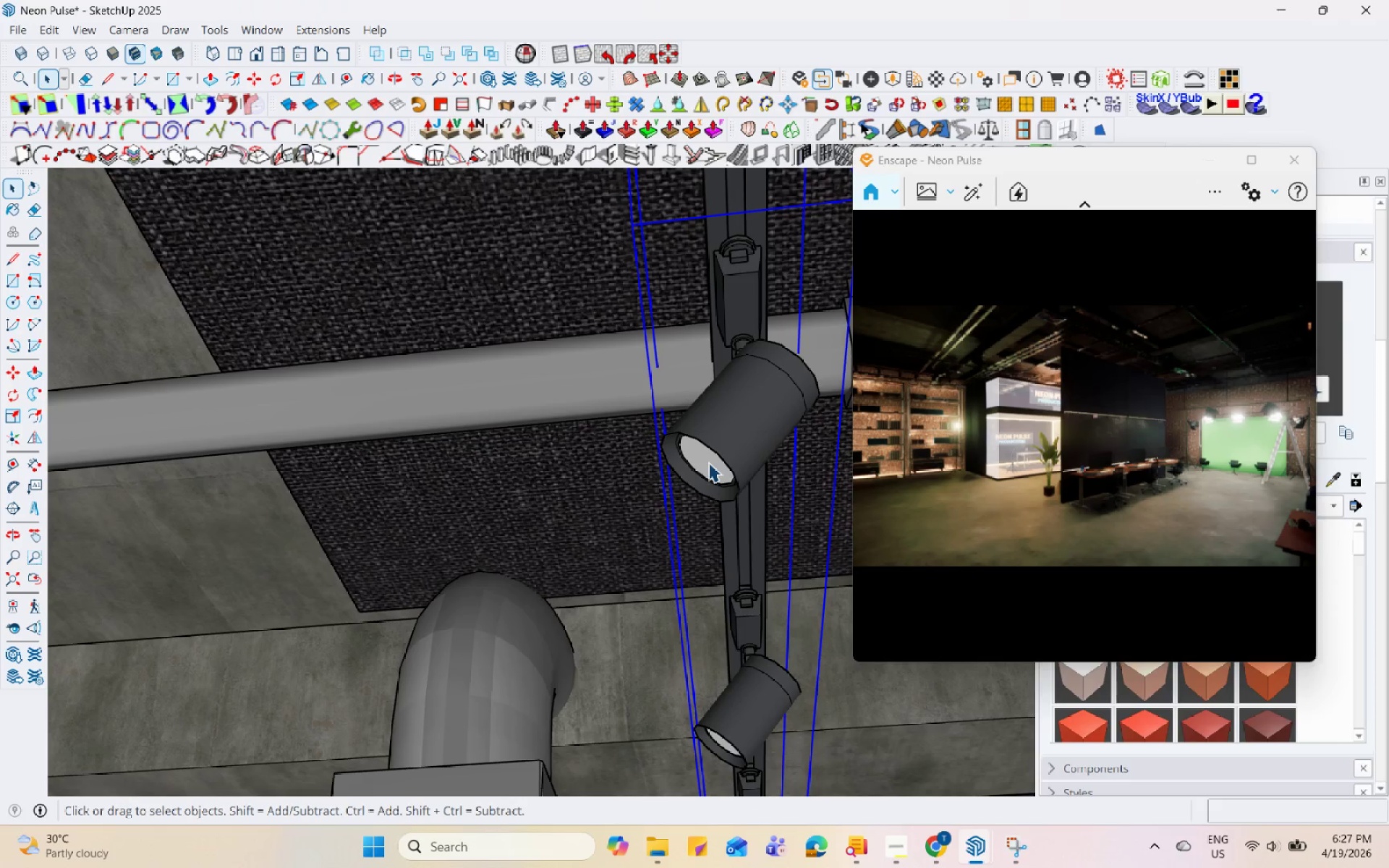 
triple_click([708, 462])
 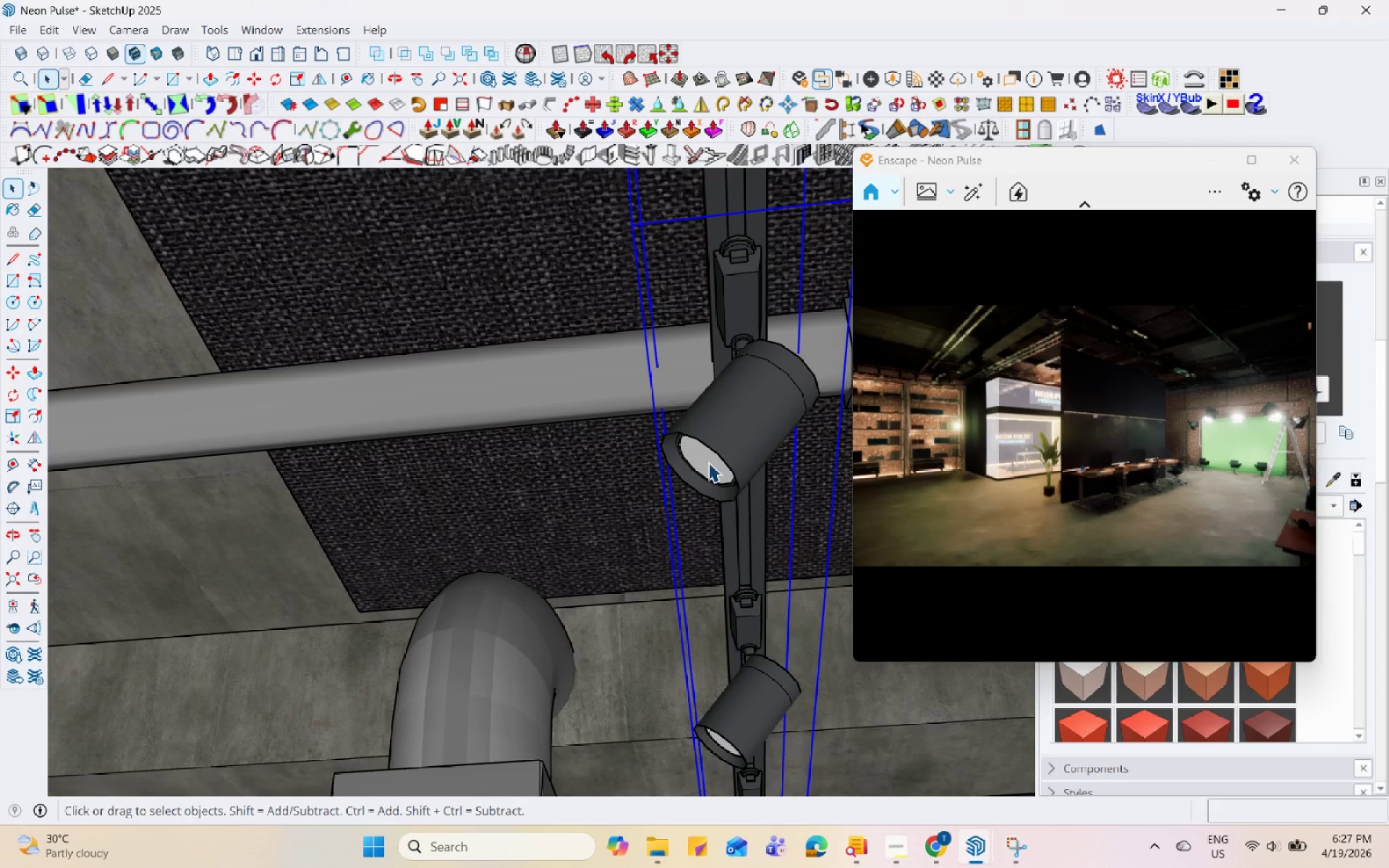 
triple_click([708, 462])
 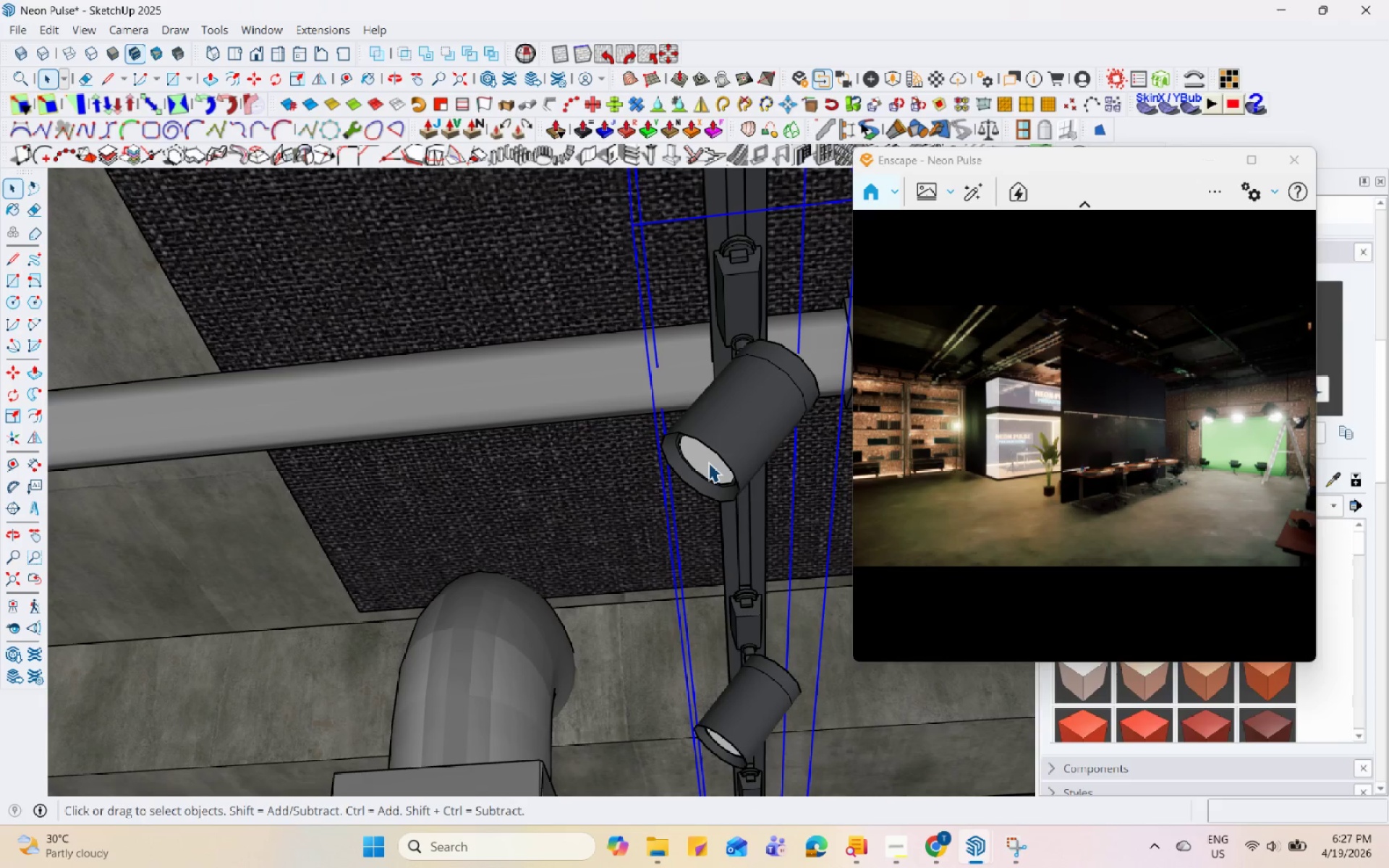 
triple_click([708, 462])
 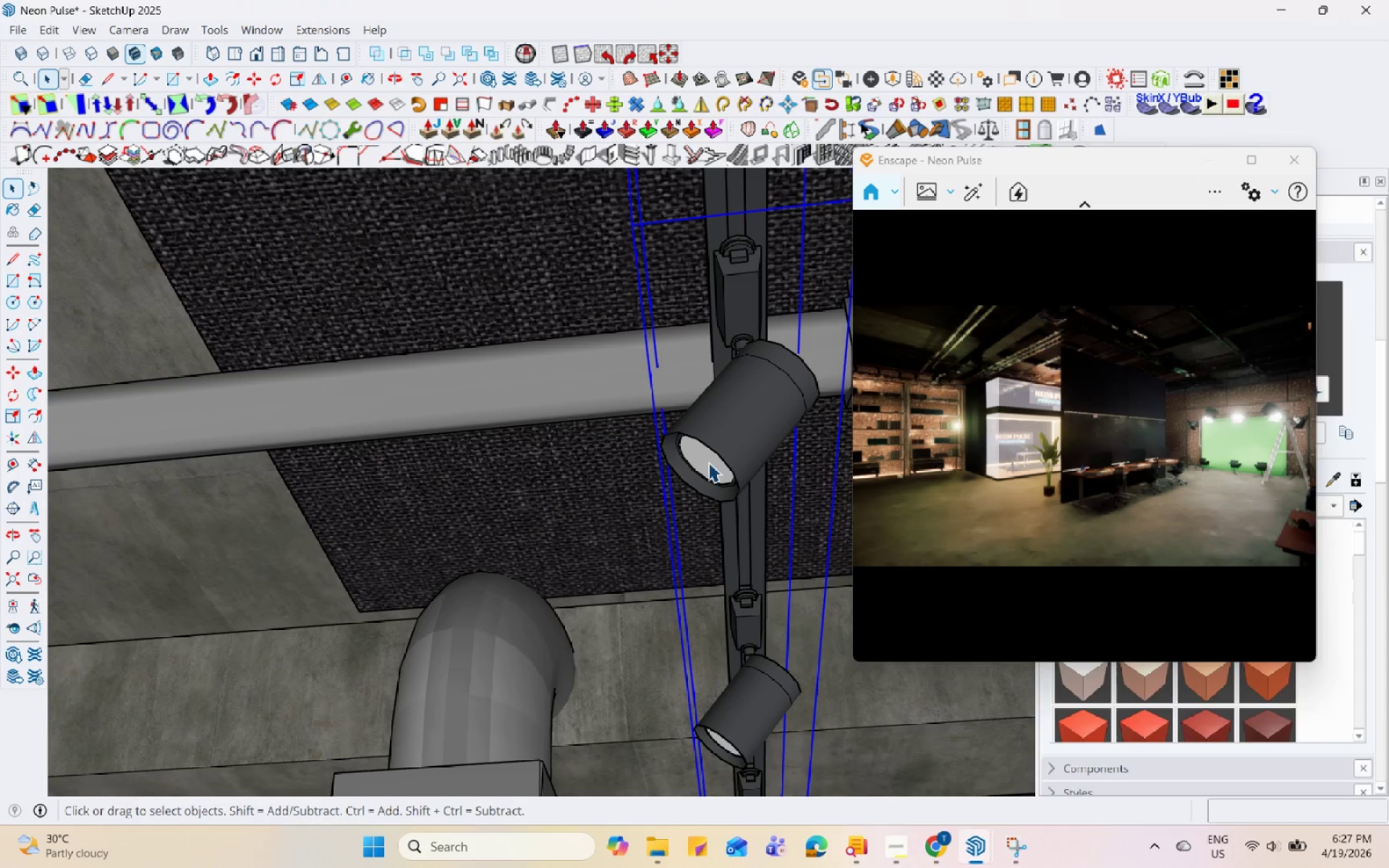 
triple_click([708, 462])
 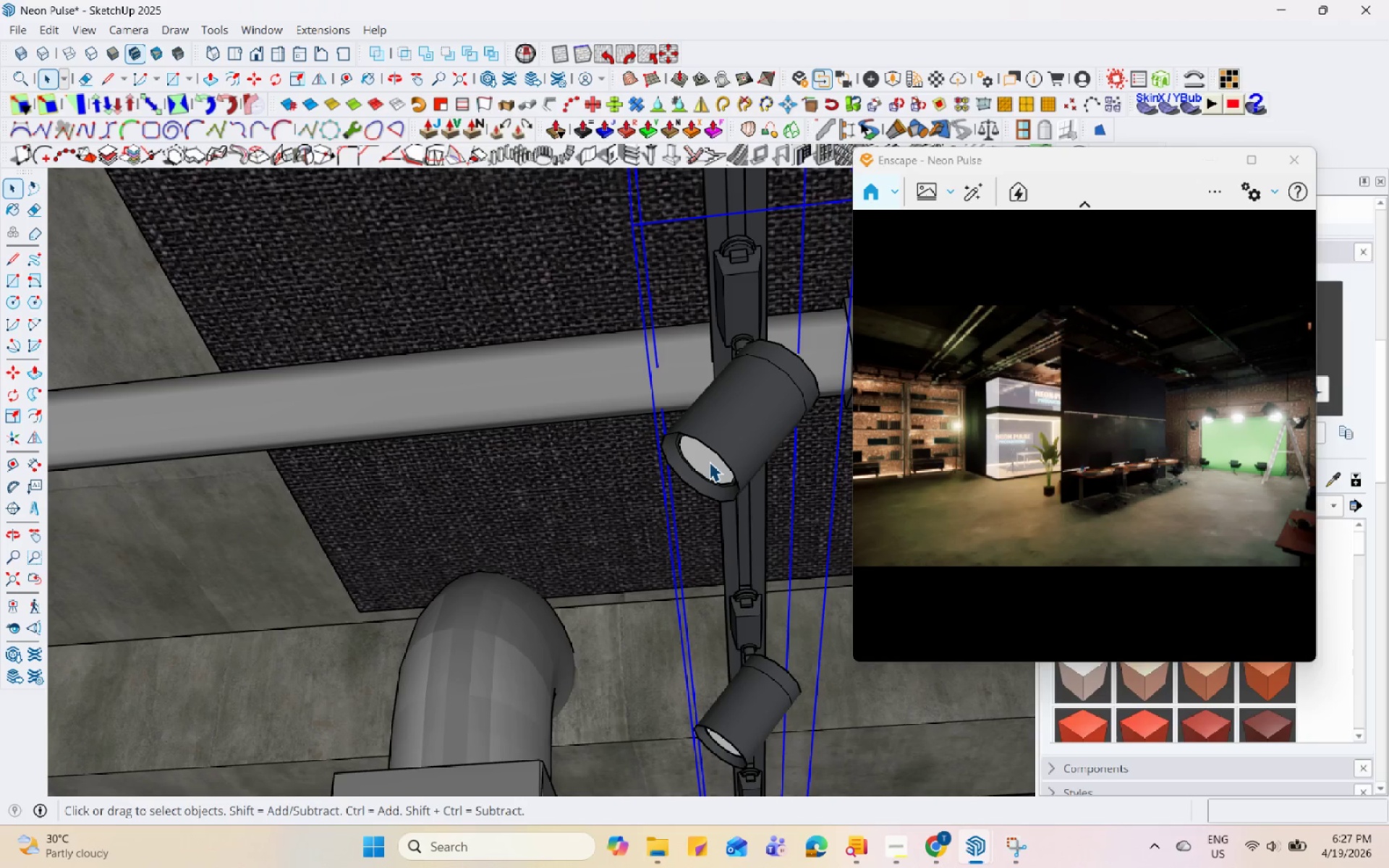 
key(Escape)
 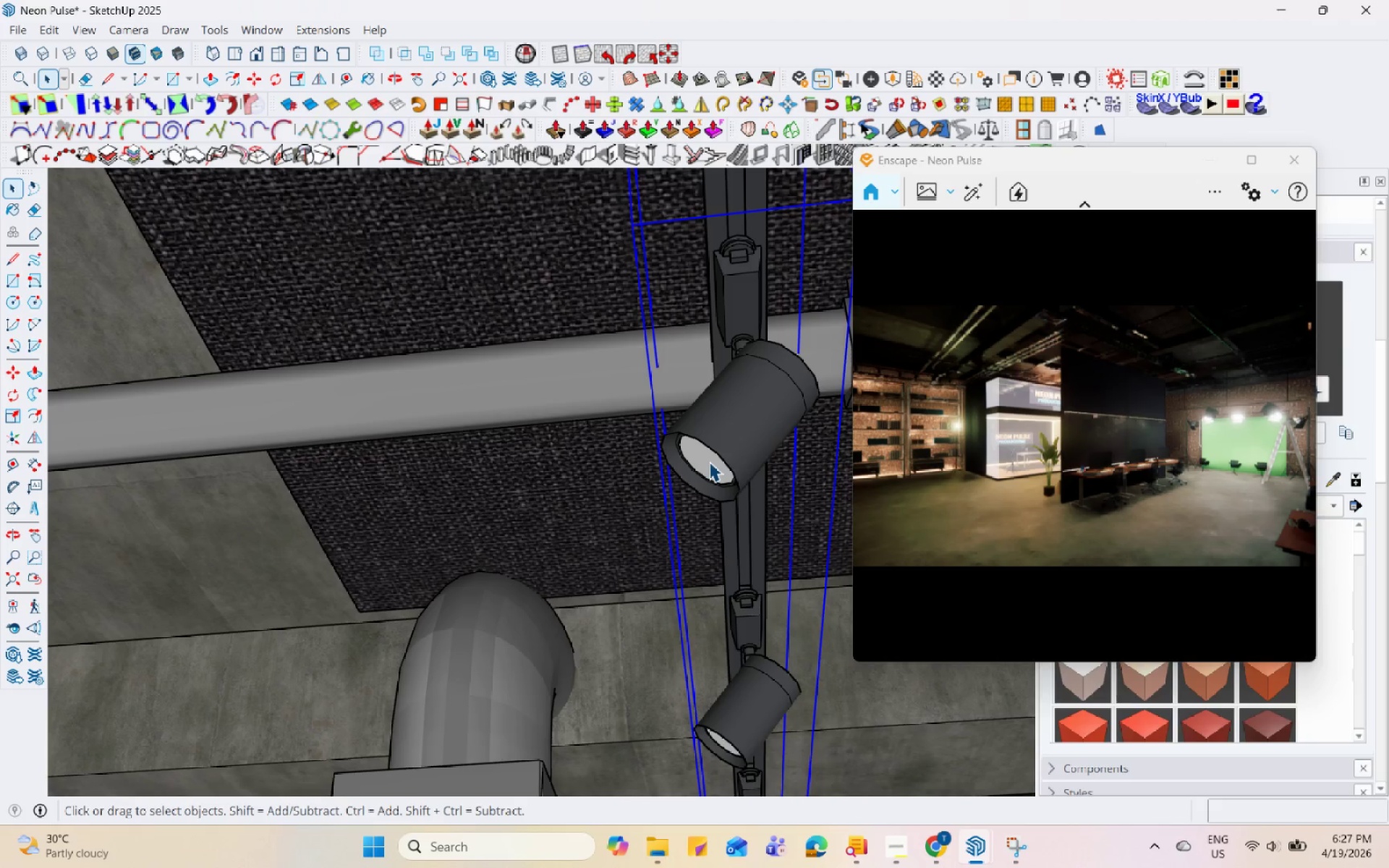 
double_click([708, 461])
 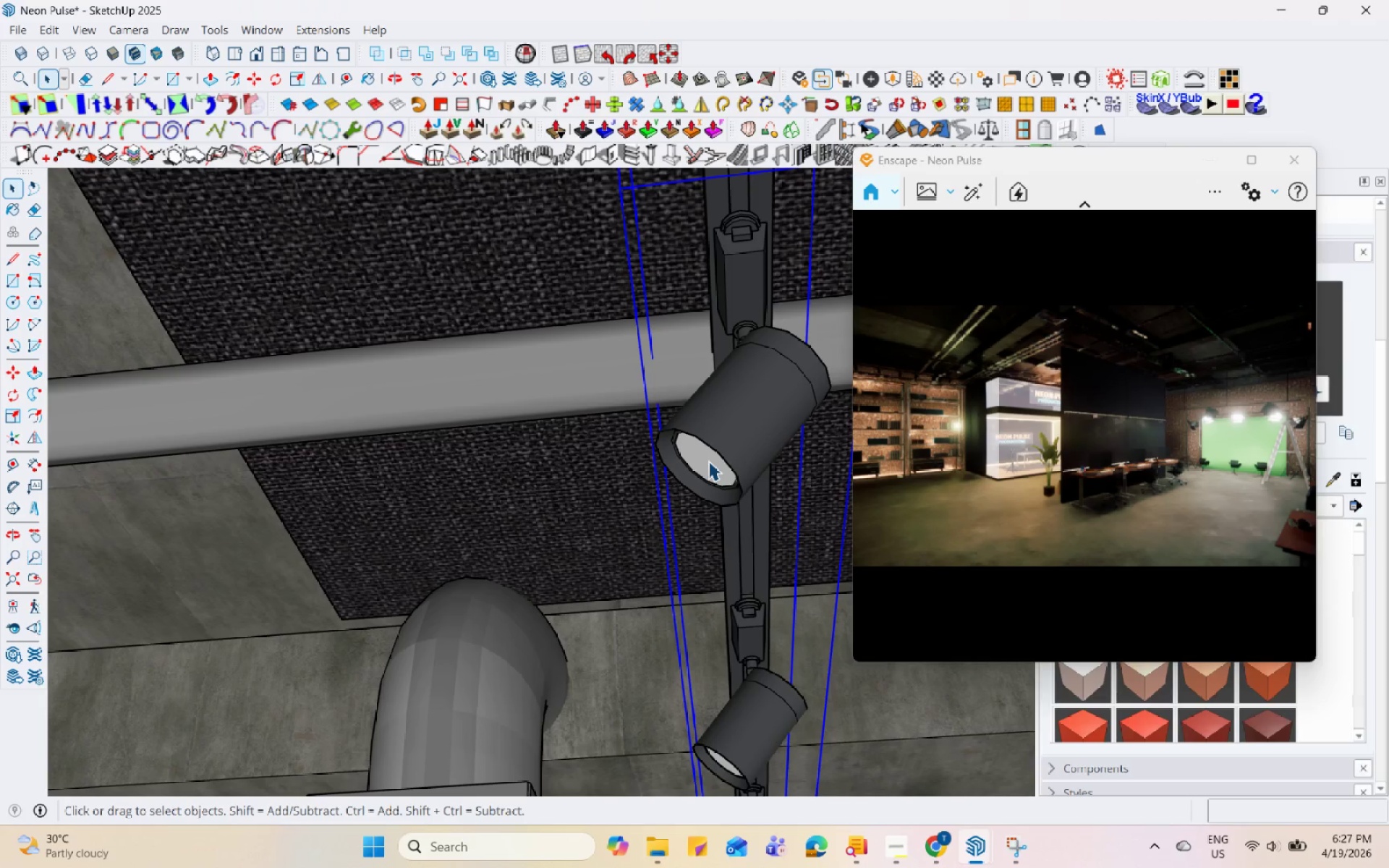 
scroll: coordinate [711, 462], scroll_direction: up, amount: 1.0
 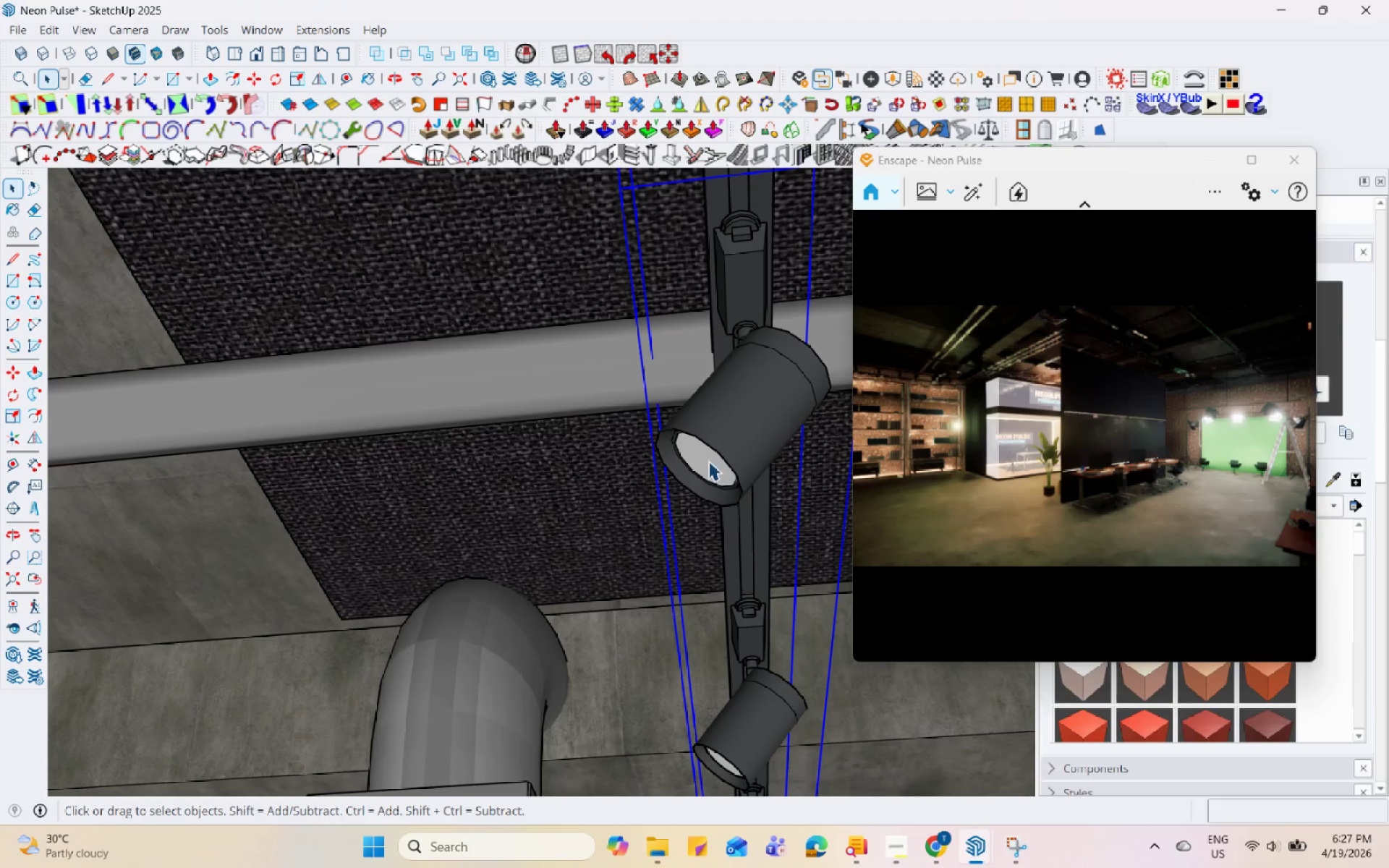 
triple_click([708, 461])
 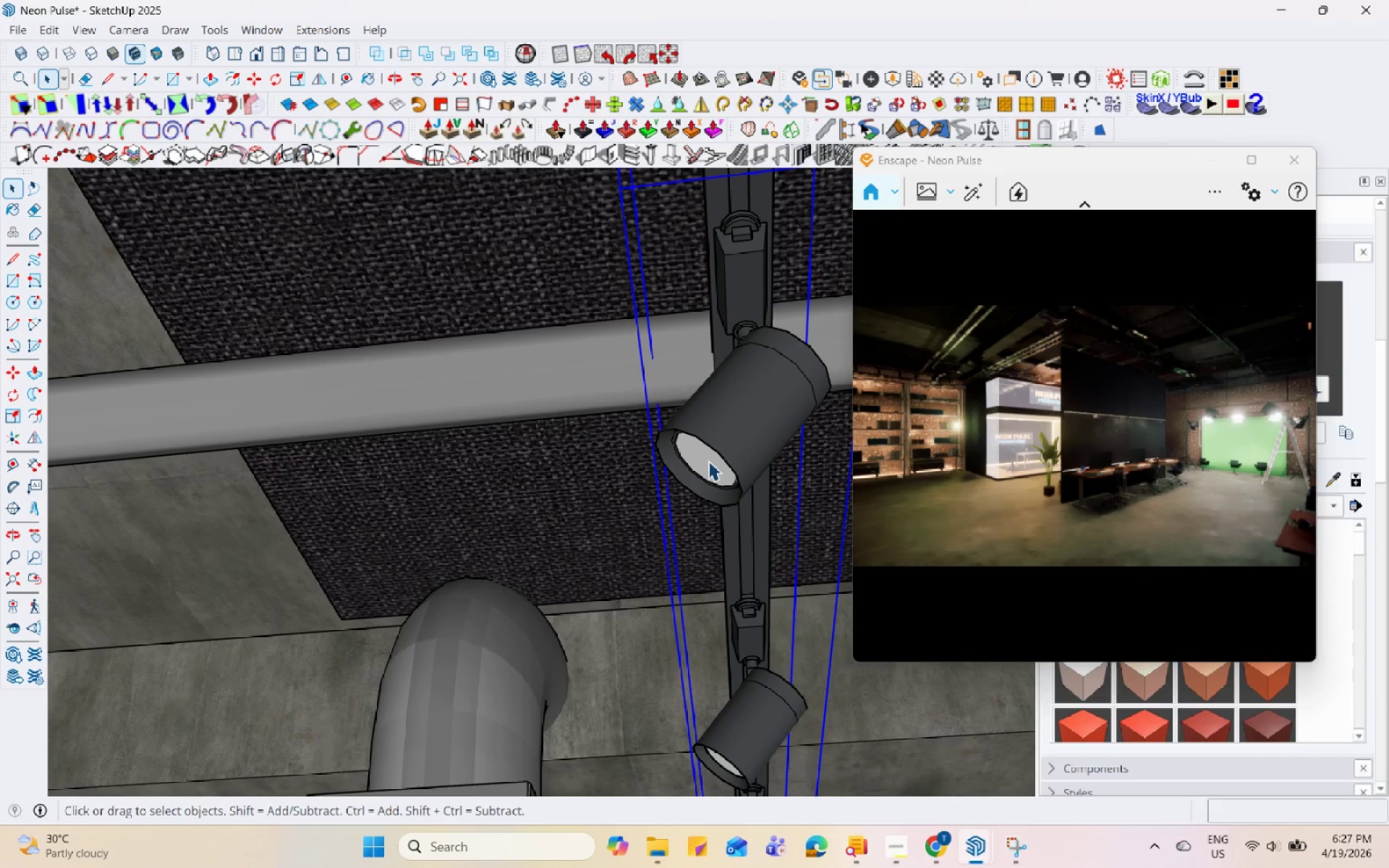 
triple_click([708, 461])
 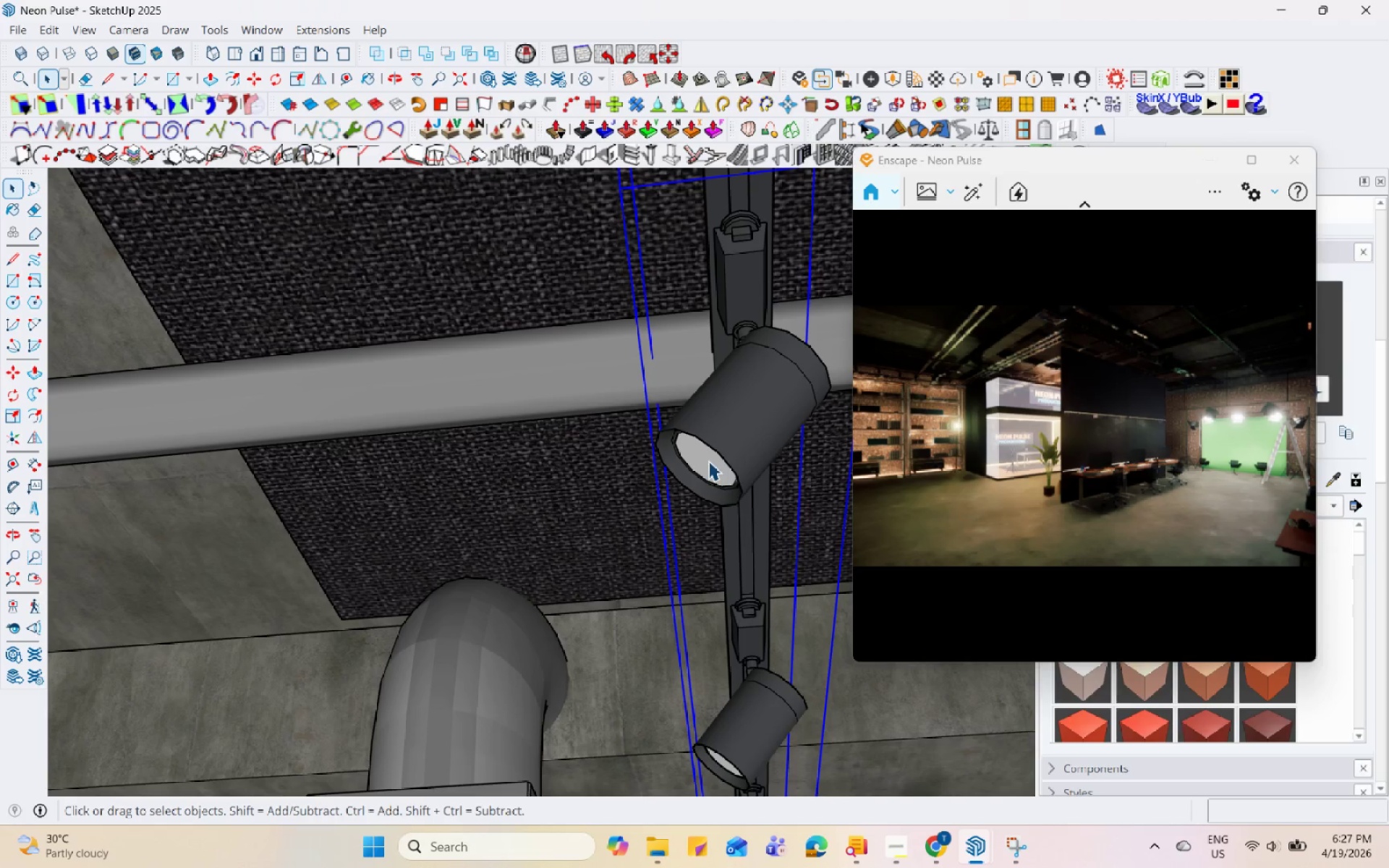 
triple_click([708, 461])
 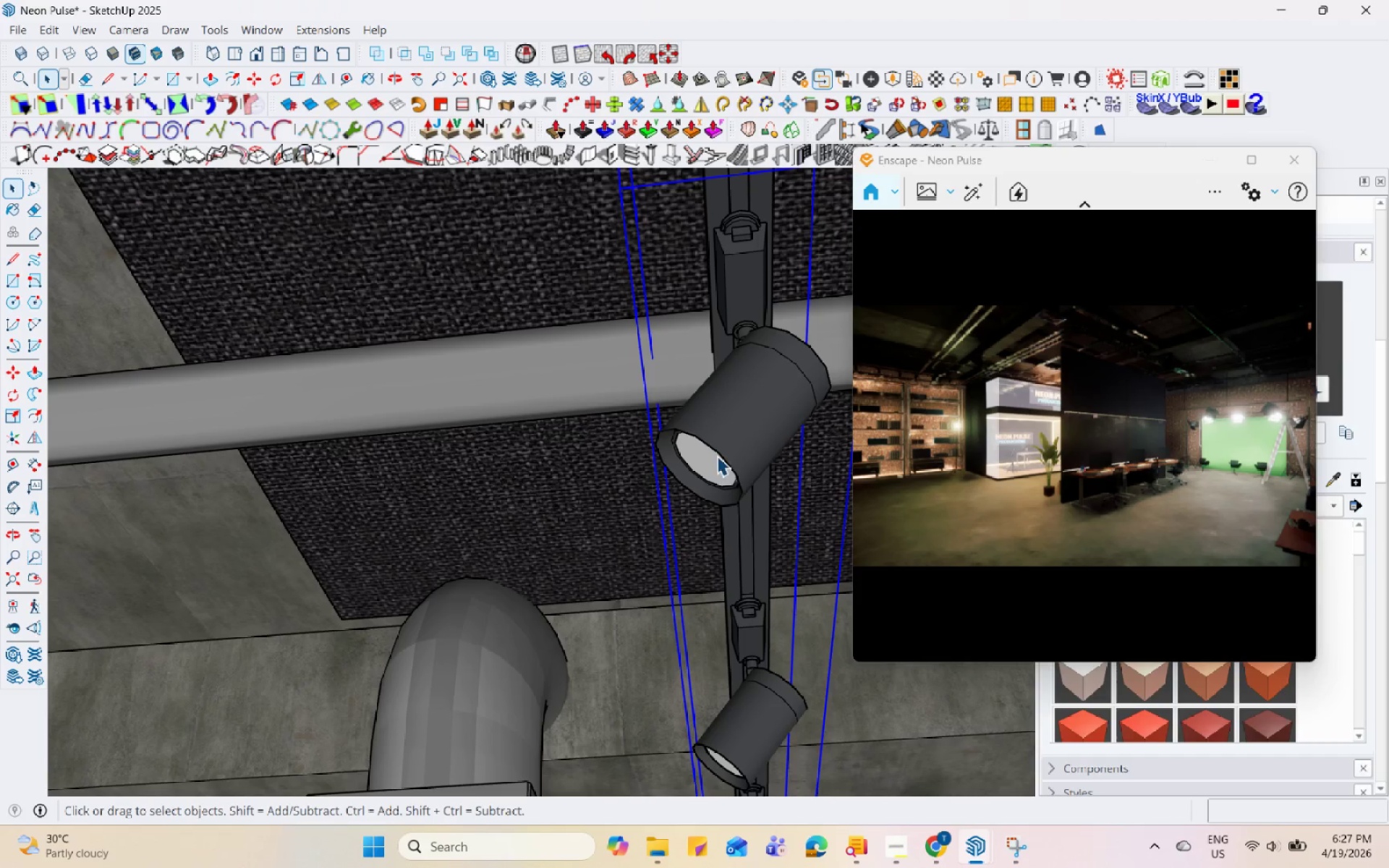 
triple_click([752, 427])
 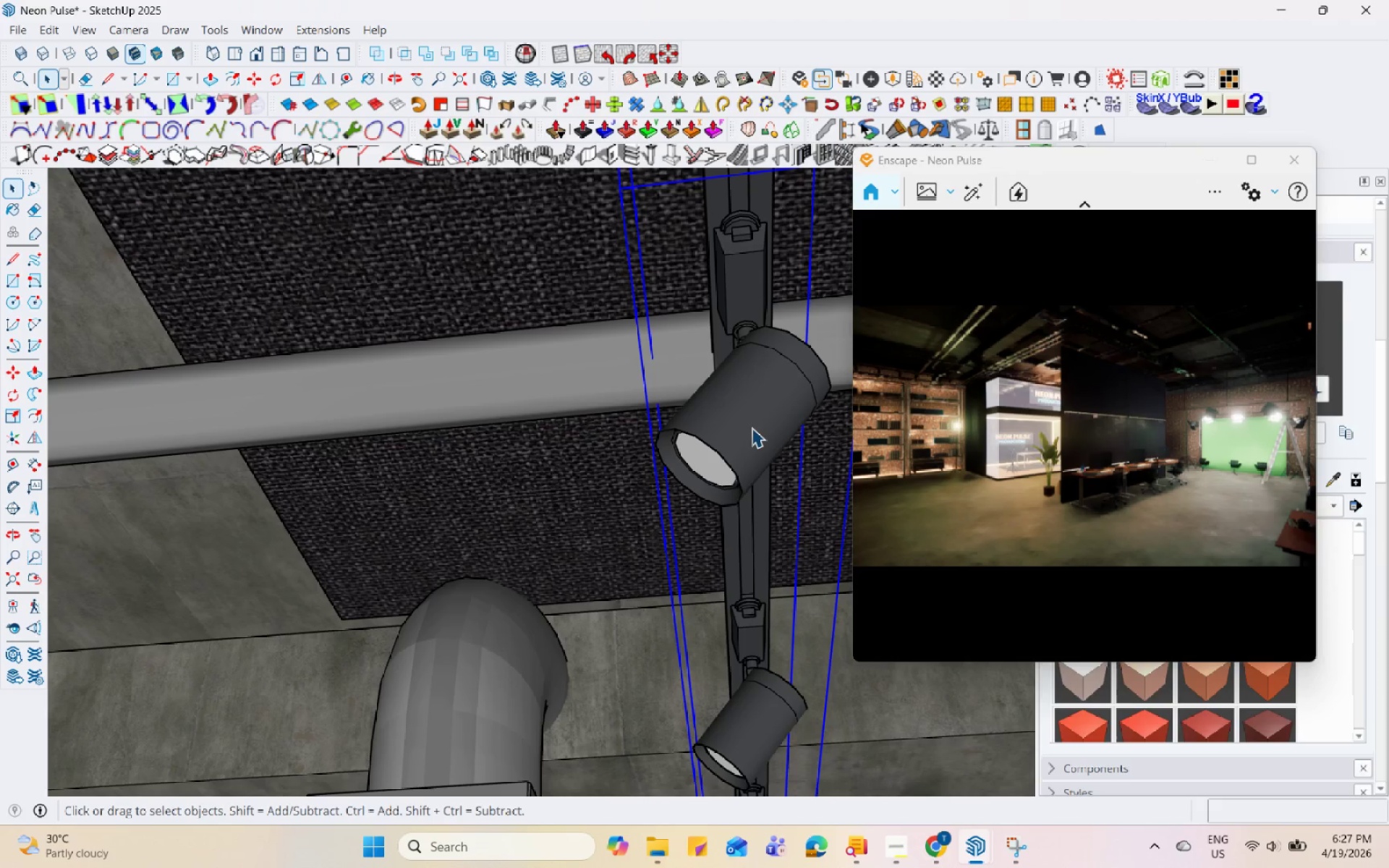 
triple_click([752, 427])
 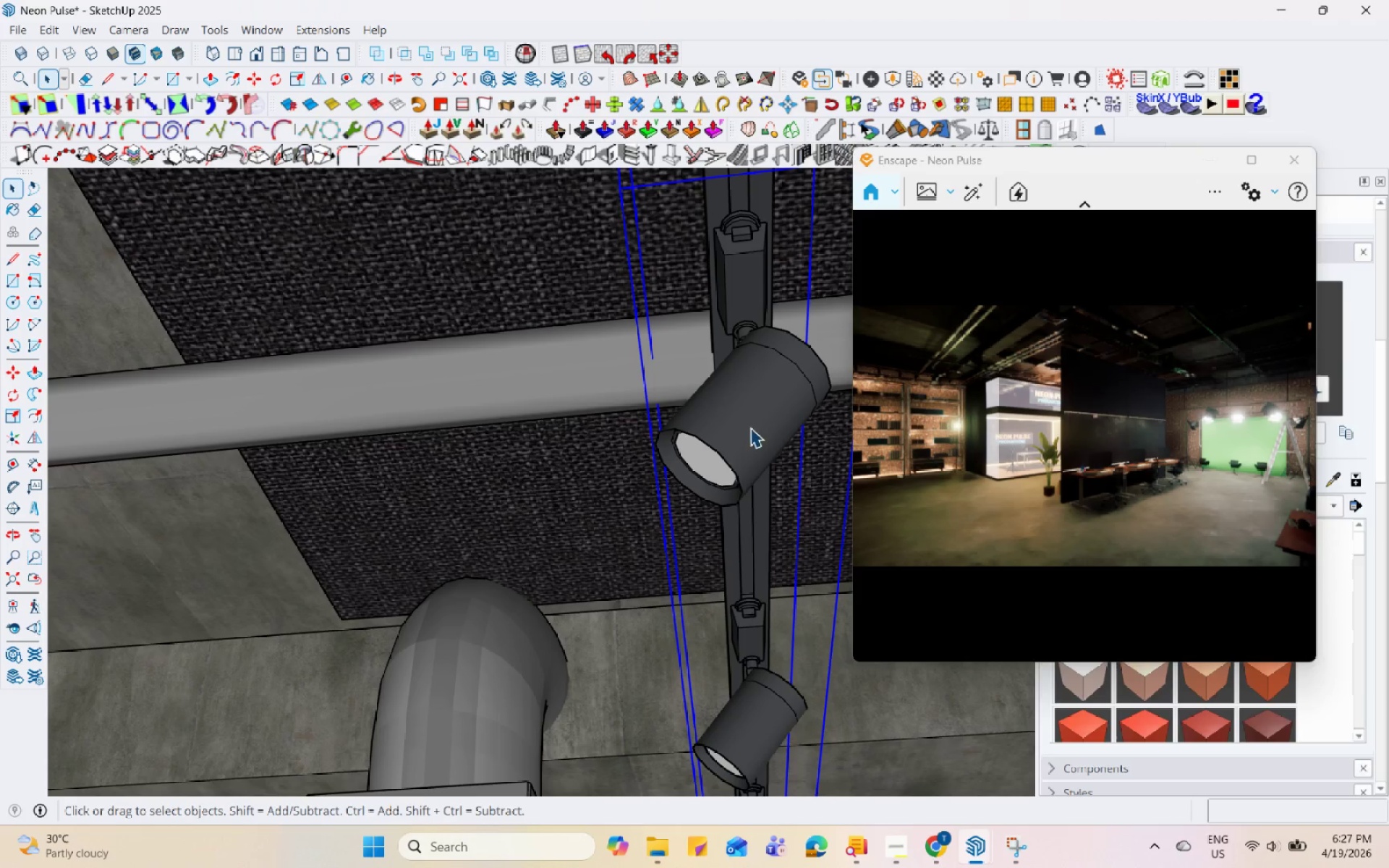 
key(Escape)
 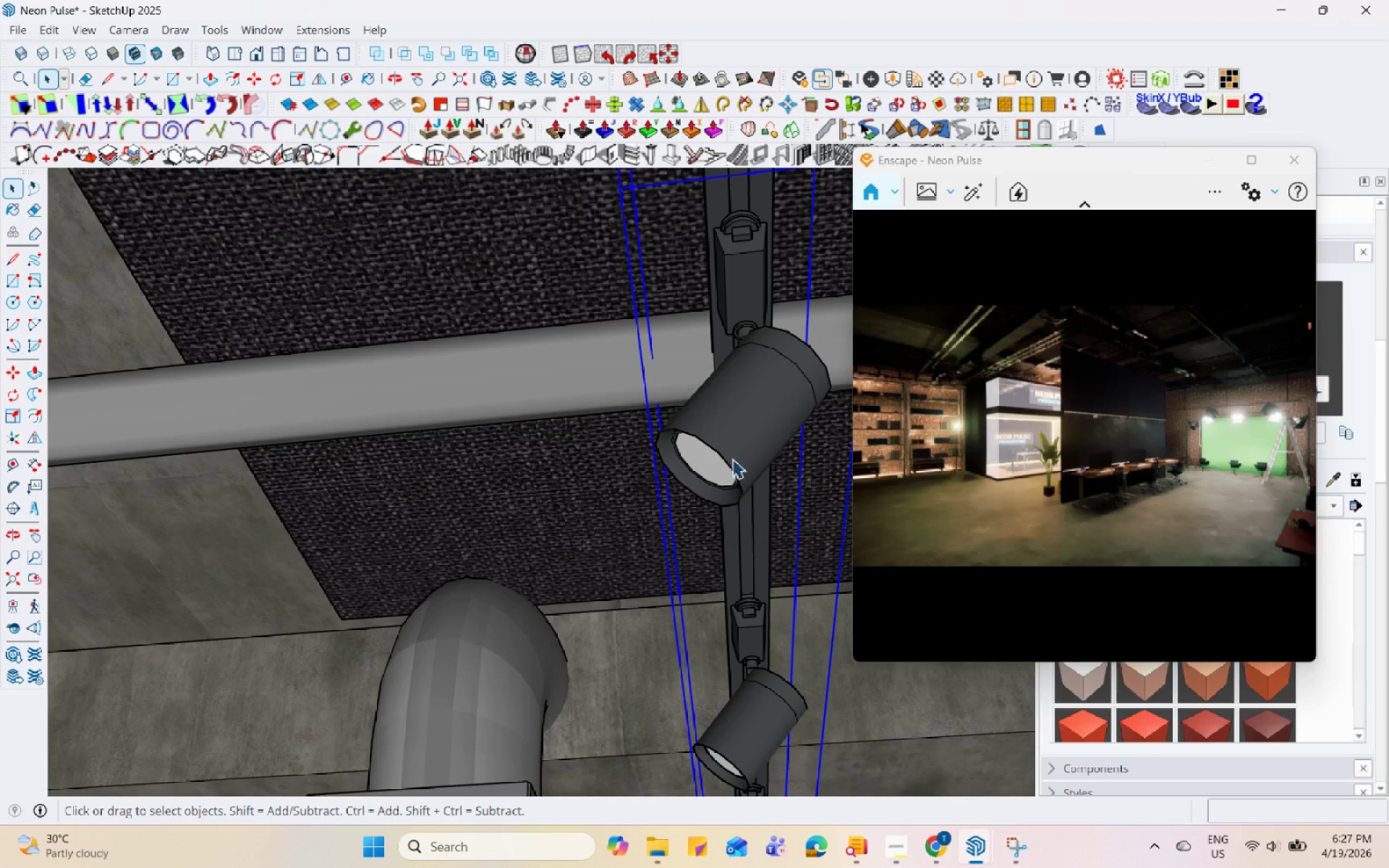 
scroll: coordinate [522, 511], scroll_direction: down, amount: 5.0
 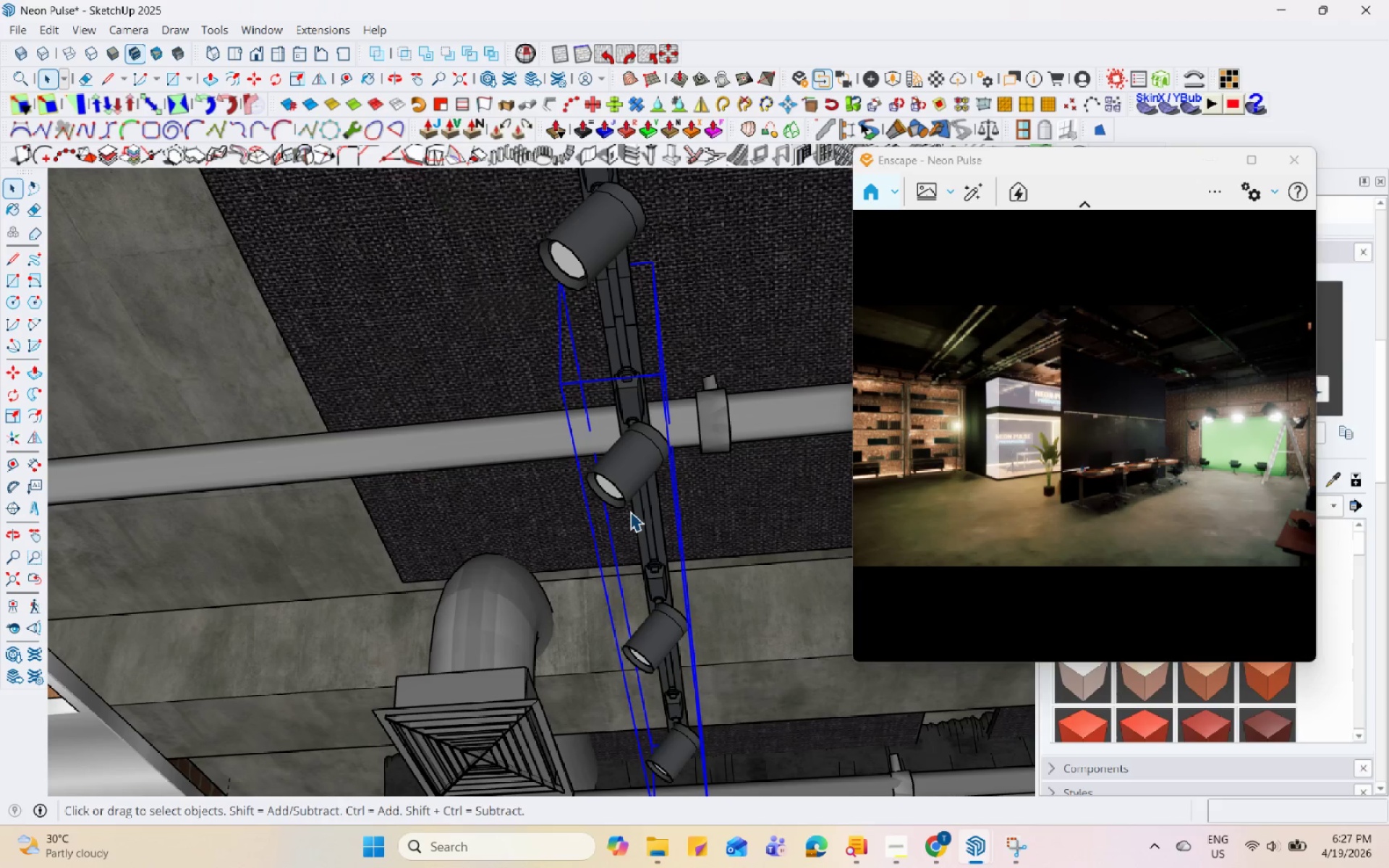 
key(Control+S)
 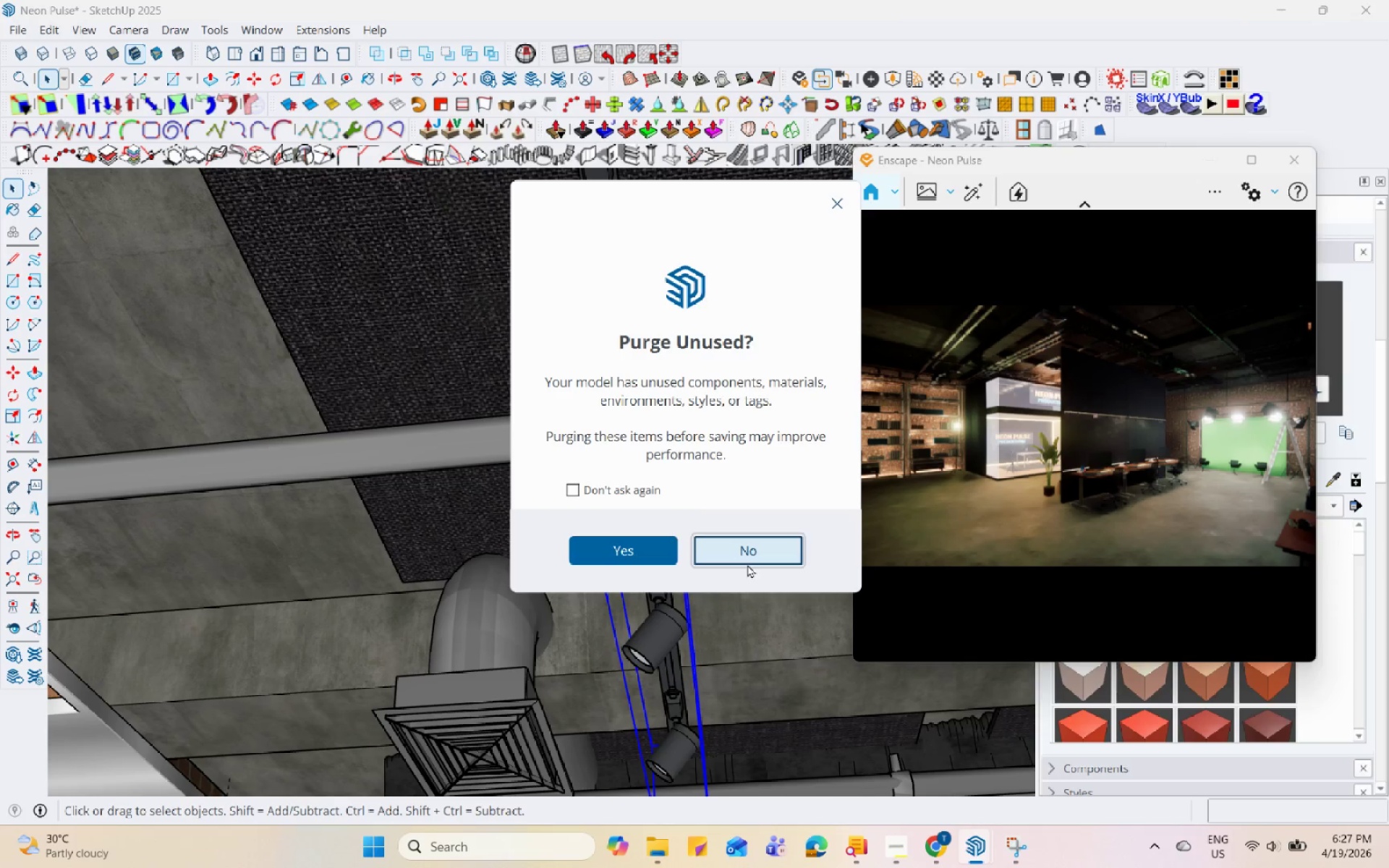 
left_click([752, 556])
 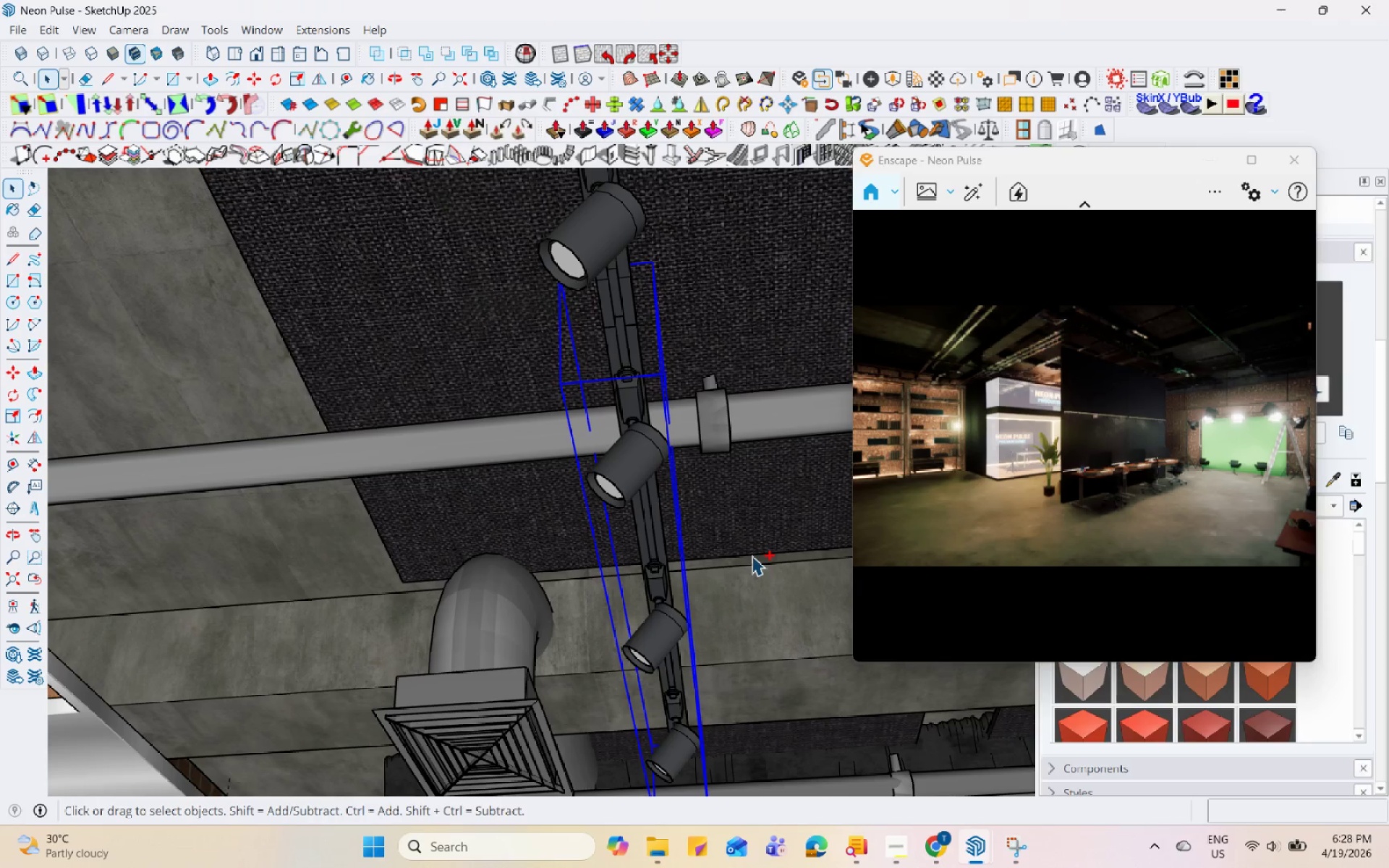 
left_click([606, 477])
 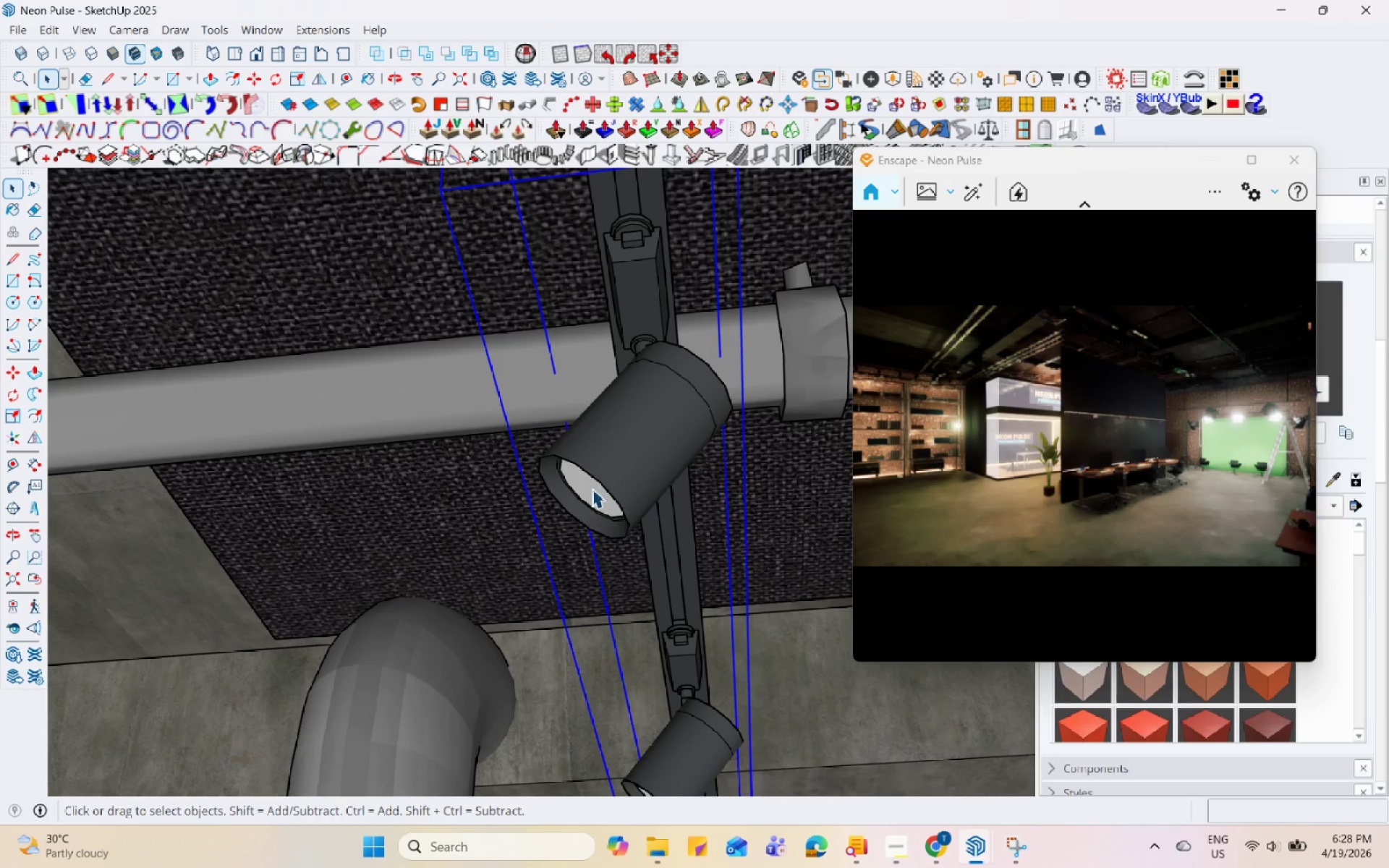 
scroll: coordinate [611, 472], scroll_direction: up, amount: 8.0
 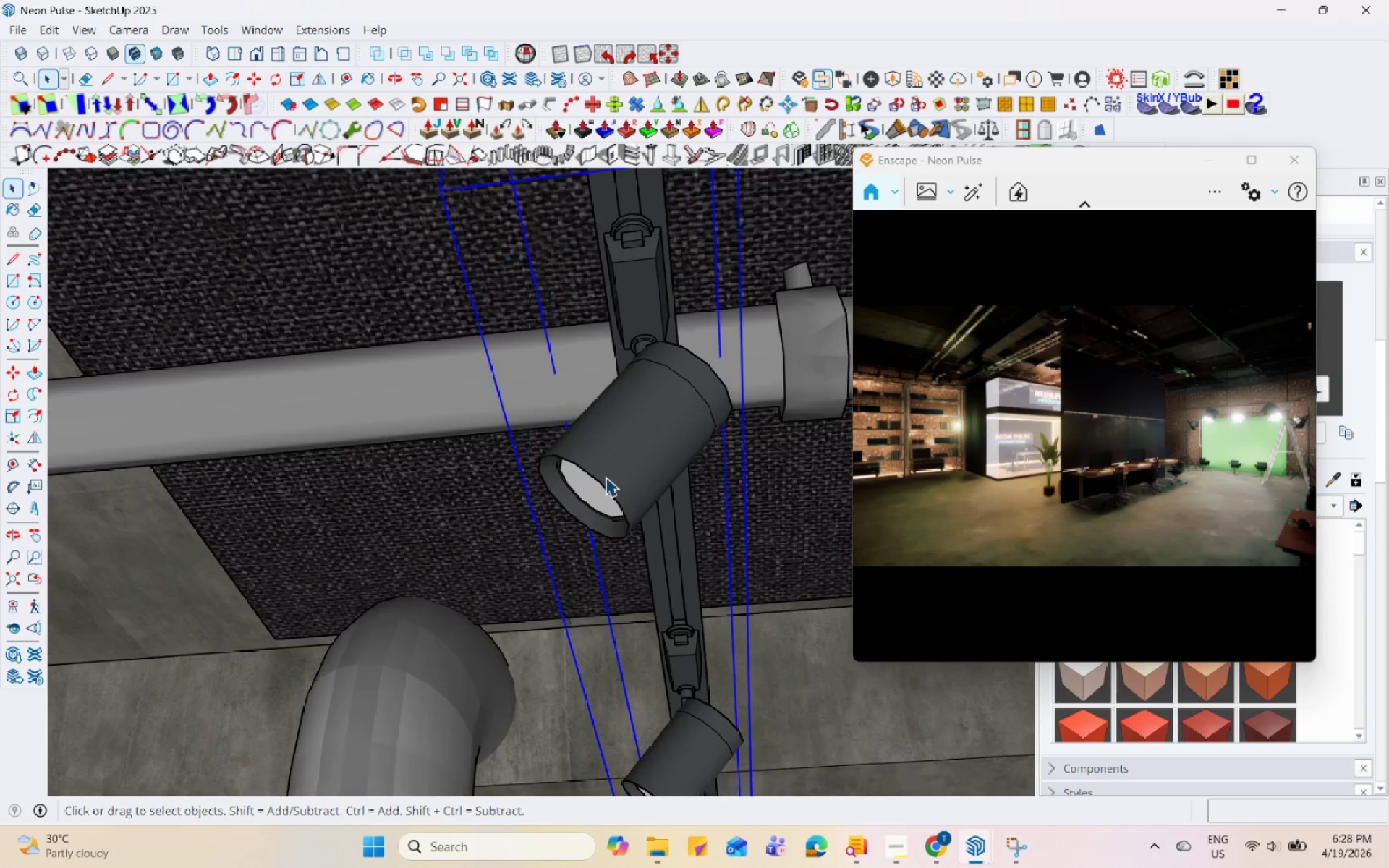 
triple_click([591, 488])
 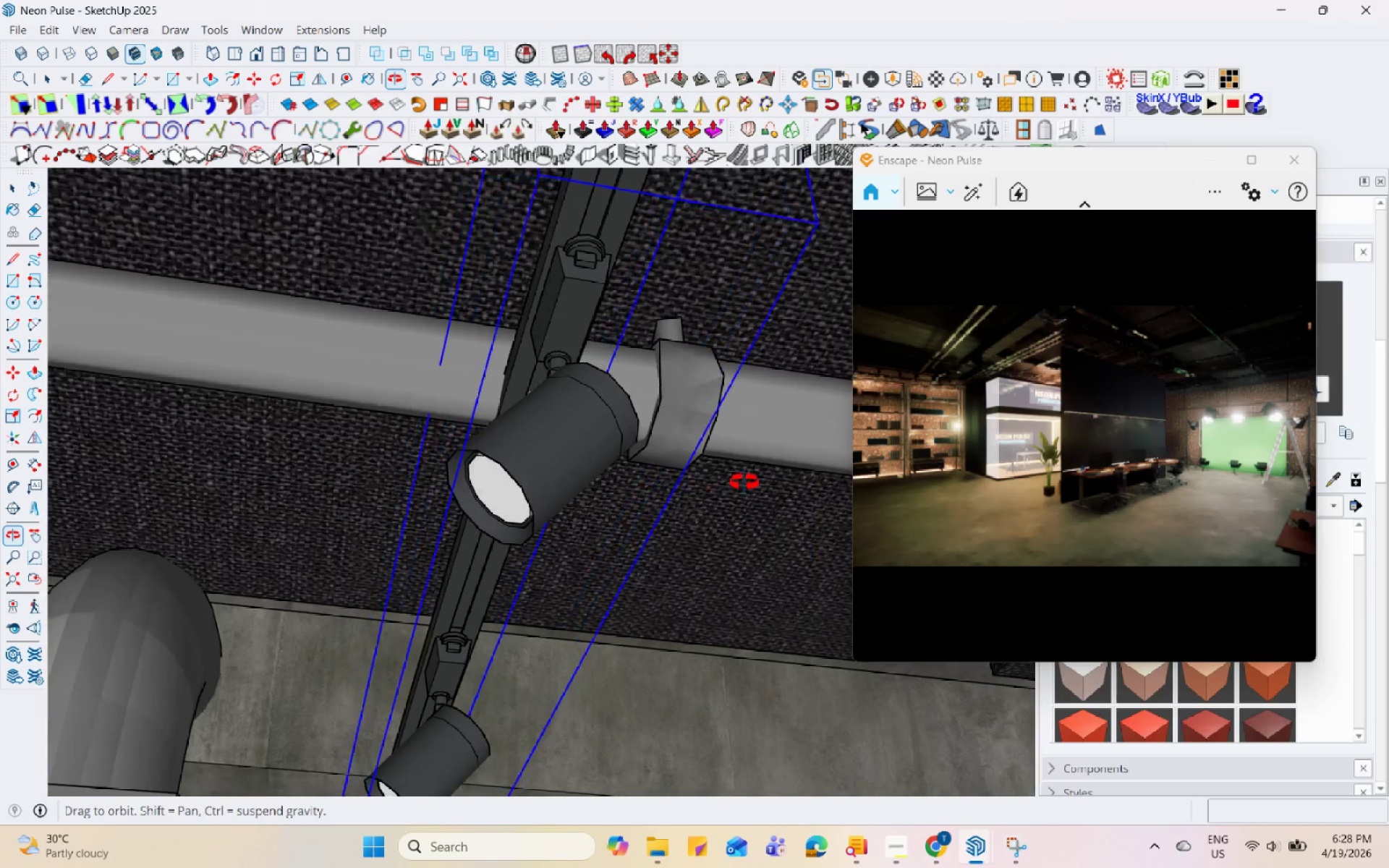 
double_click([486, 665])
 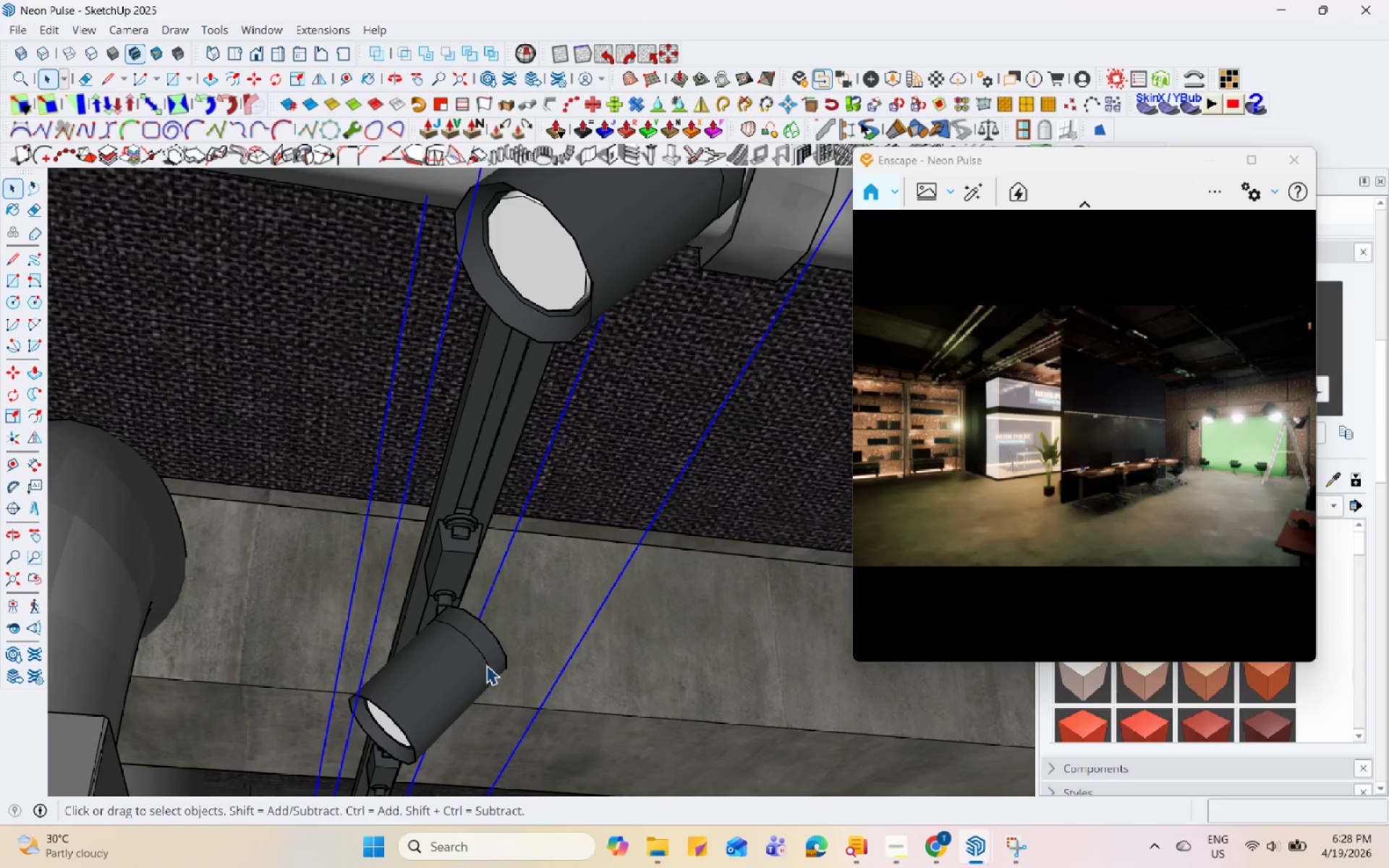 
triple_click([486, 665])
 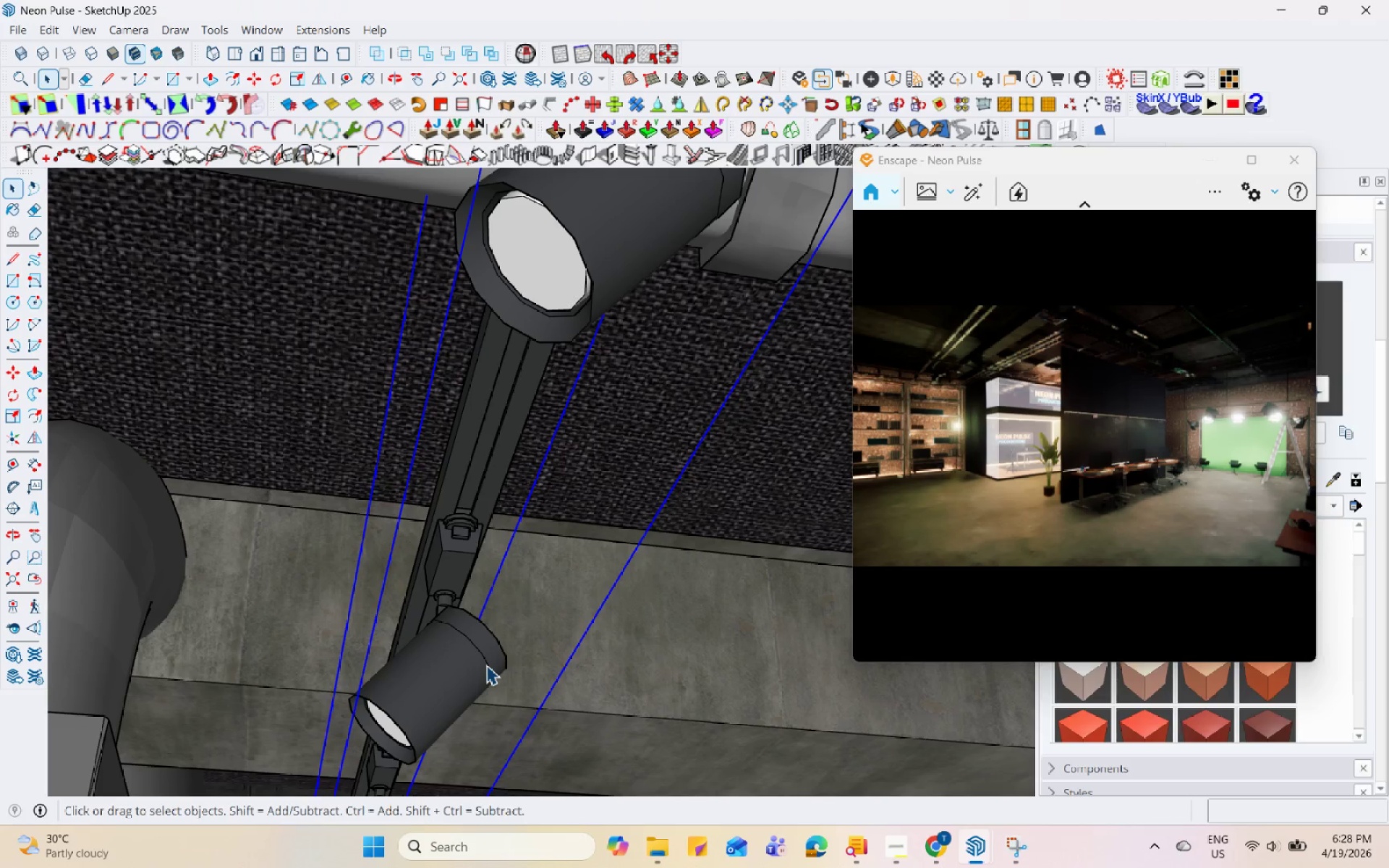 
scroll: coordinate [496, 639], scroll_direction: down, amount: 1.0
 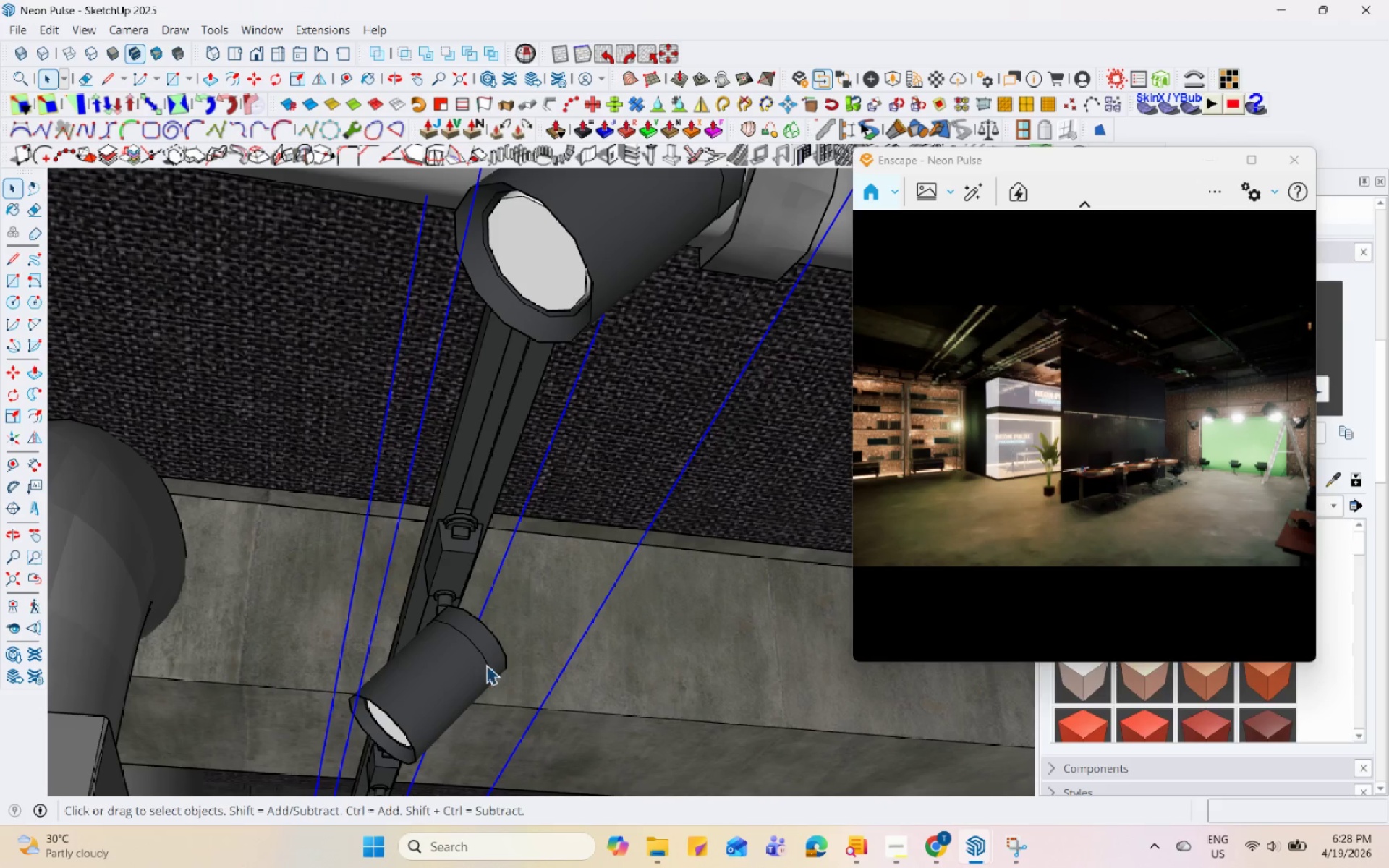 
triple_click([486, 665])
 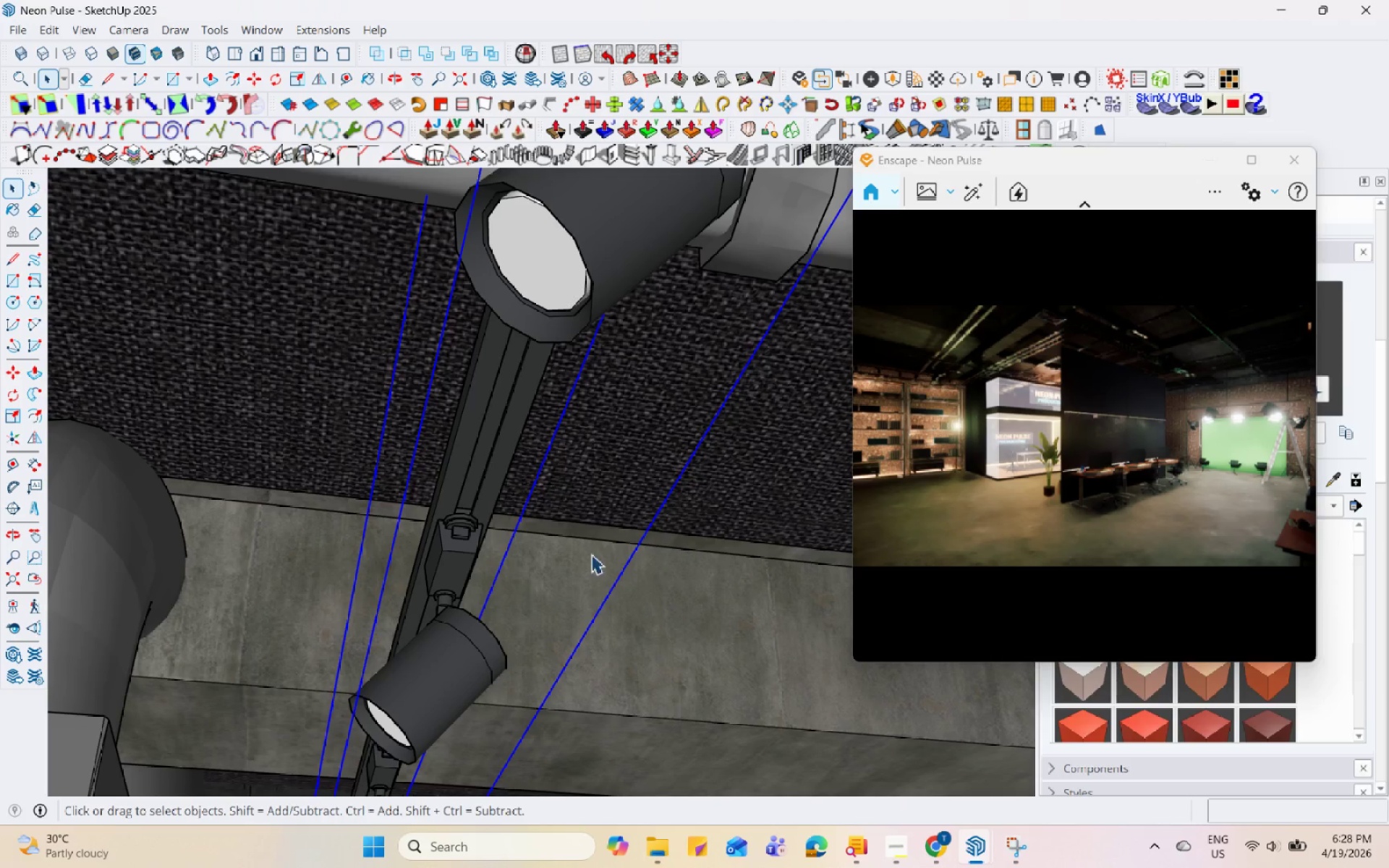 
scroll: coordinate [617, 535], scroll_direction: down, amount: 7.0
 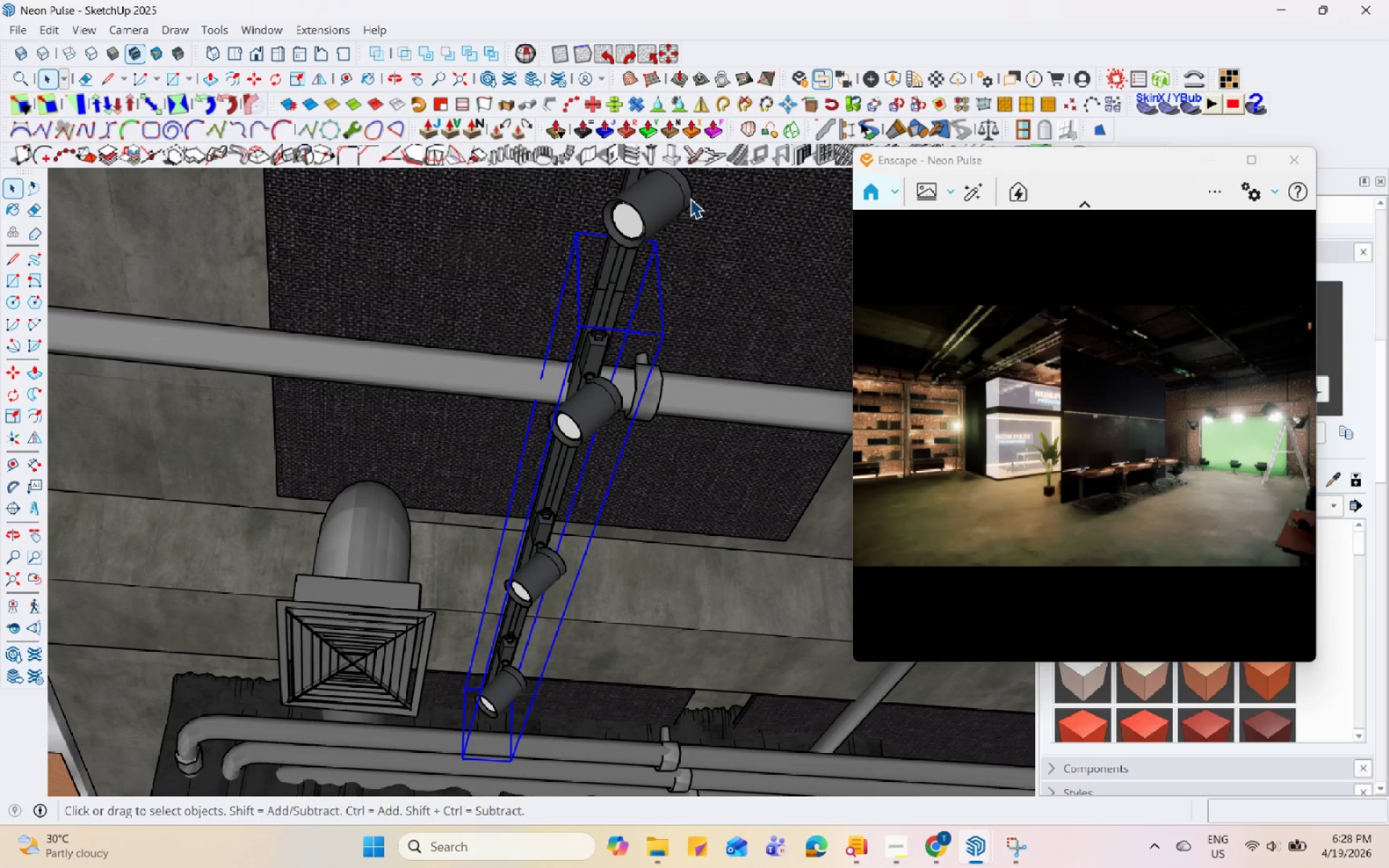 
left_click([868, 85])
 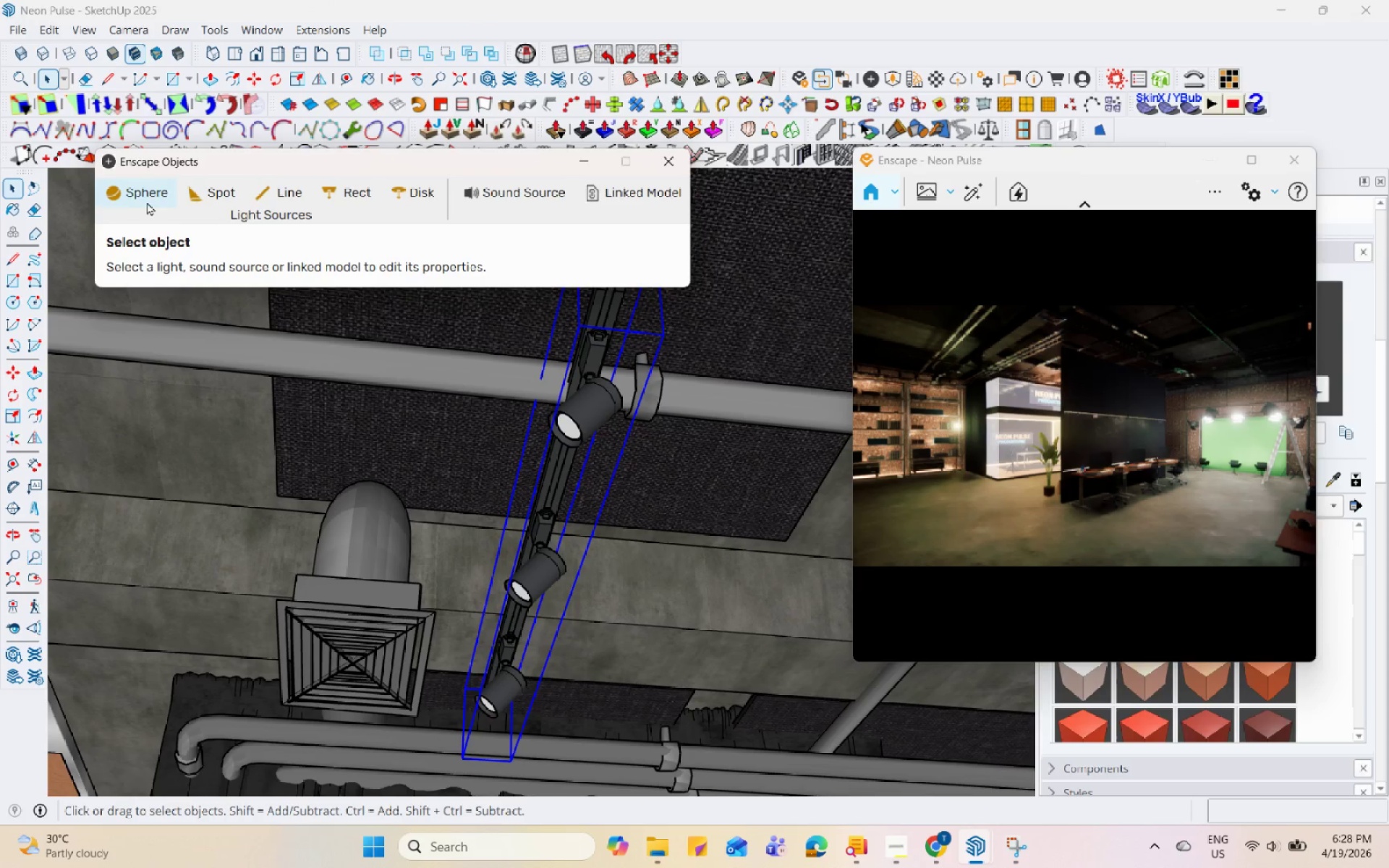 
left_click([205, 197])
 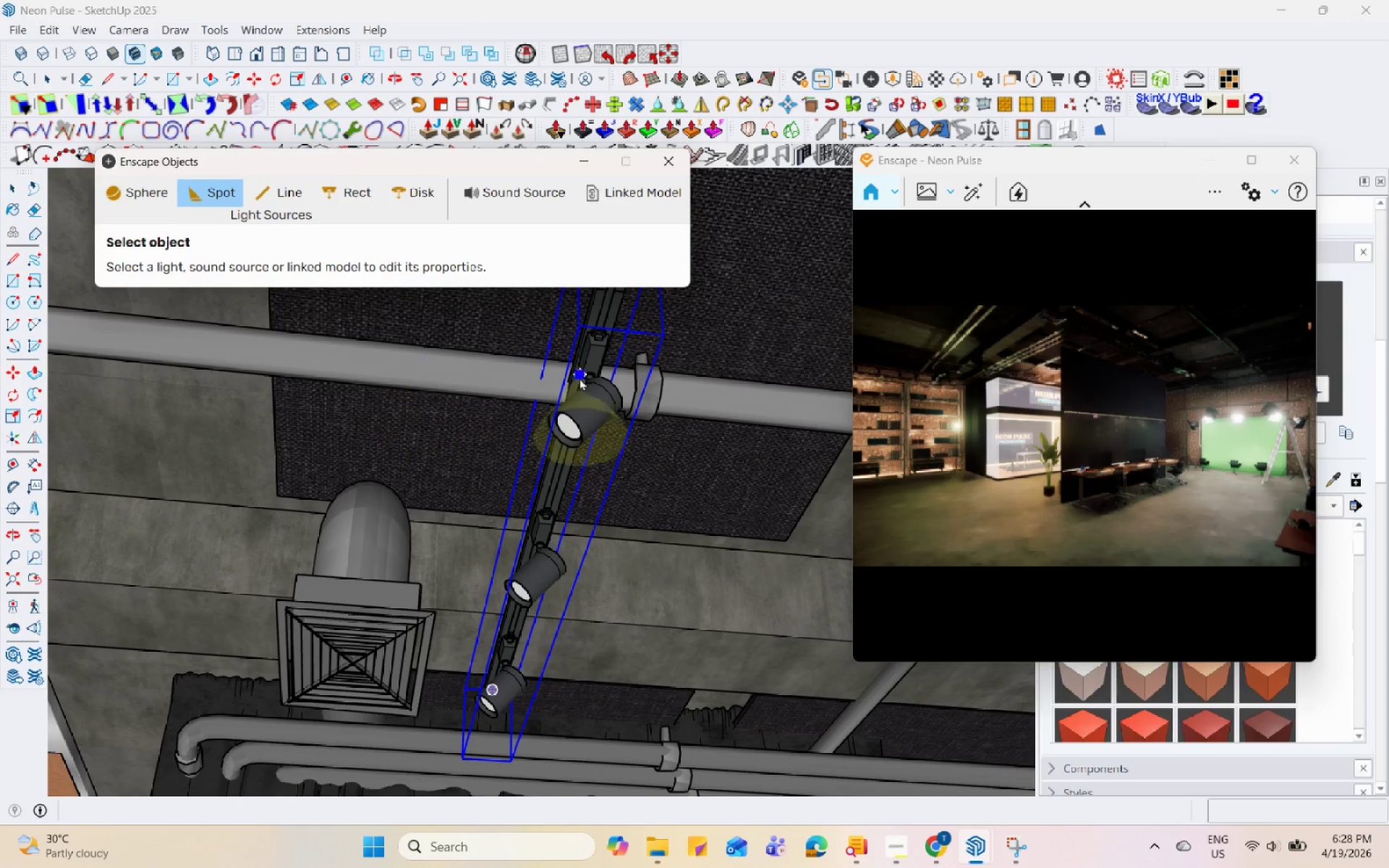 
scroll: coordinate [562, 428], scroll_direction: up, amount: 6.0
 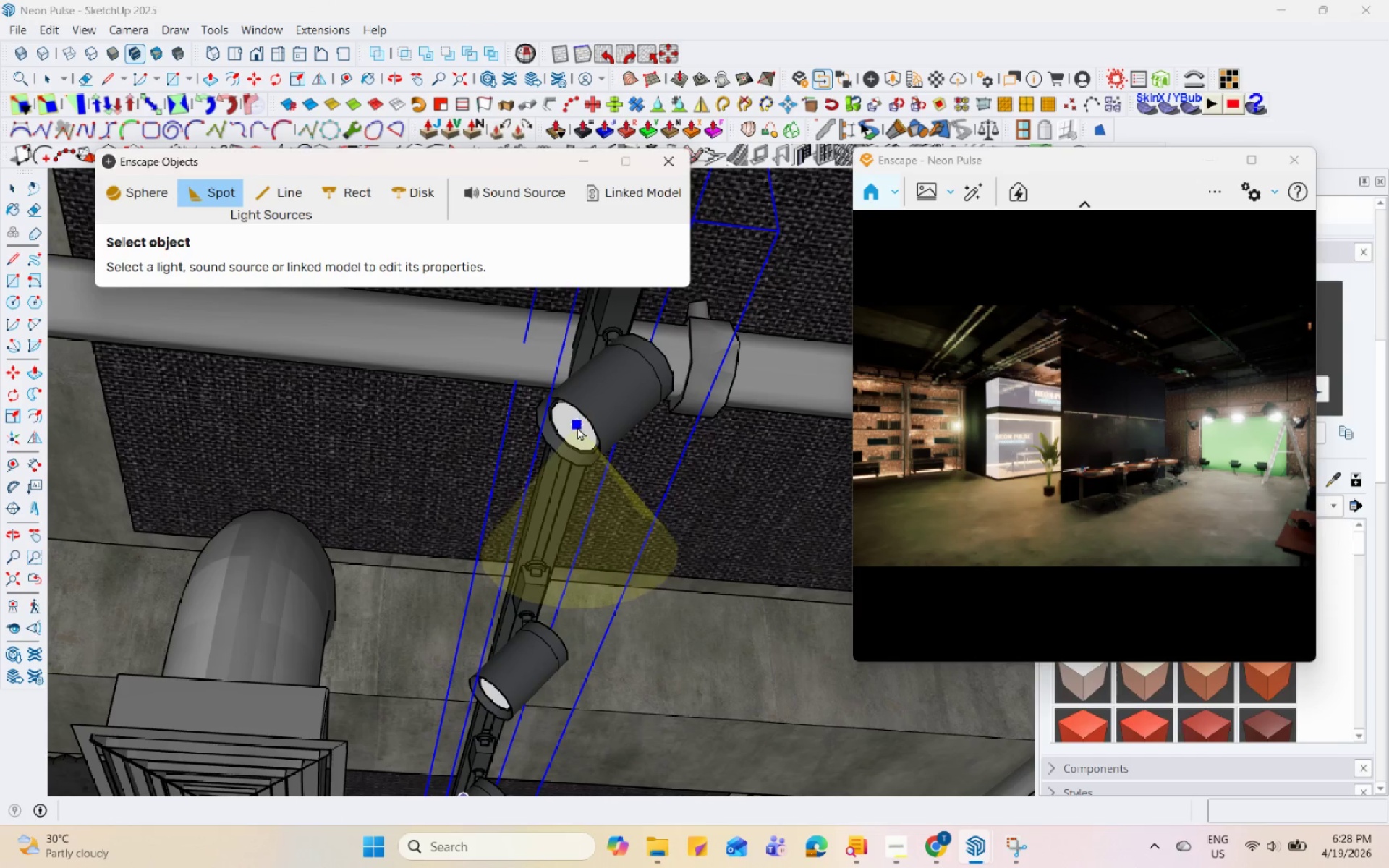 
left_click([577, 427])
 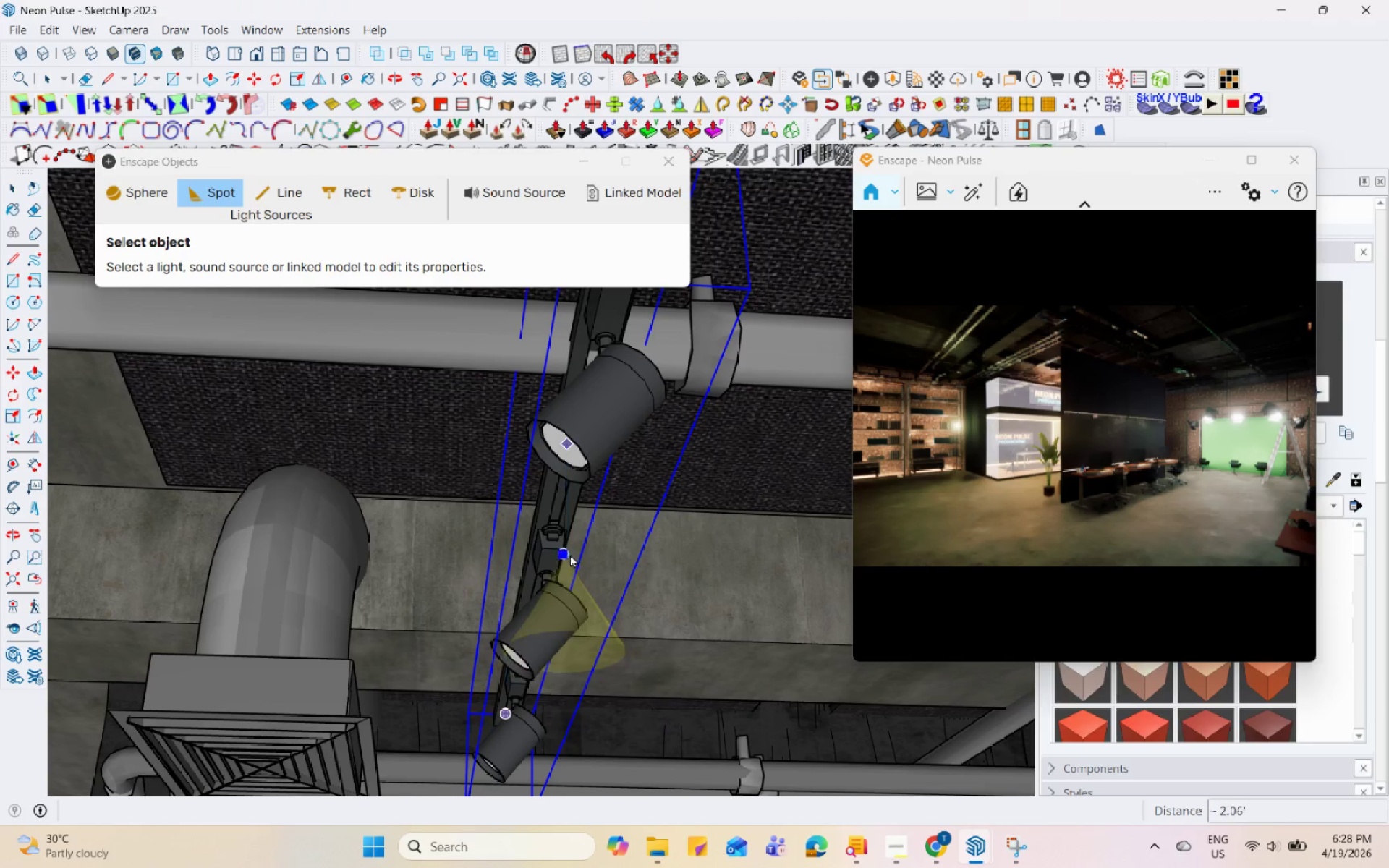 
left_click([577, 554])
 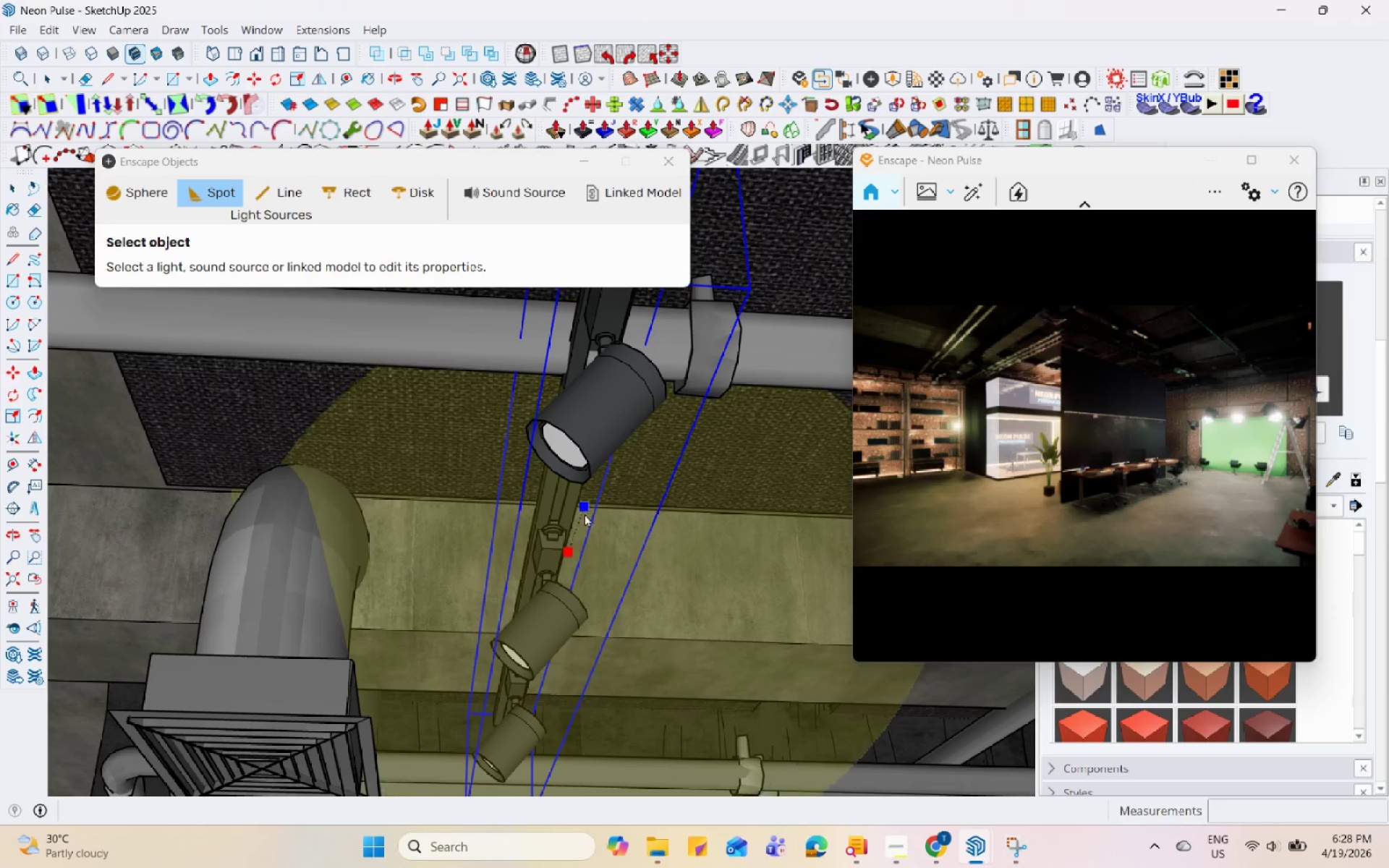 
scroll: coordinate [442, 460], scroll_direction: down, amount: 8.0
 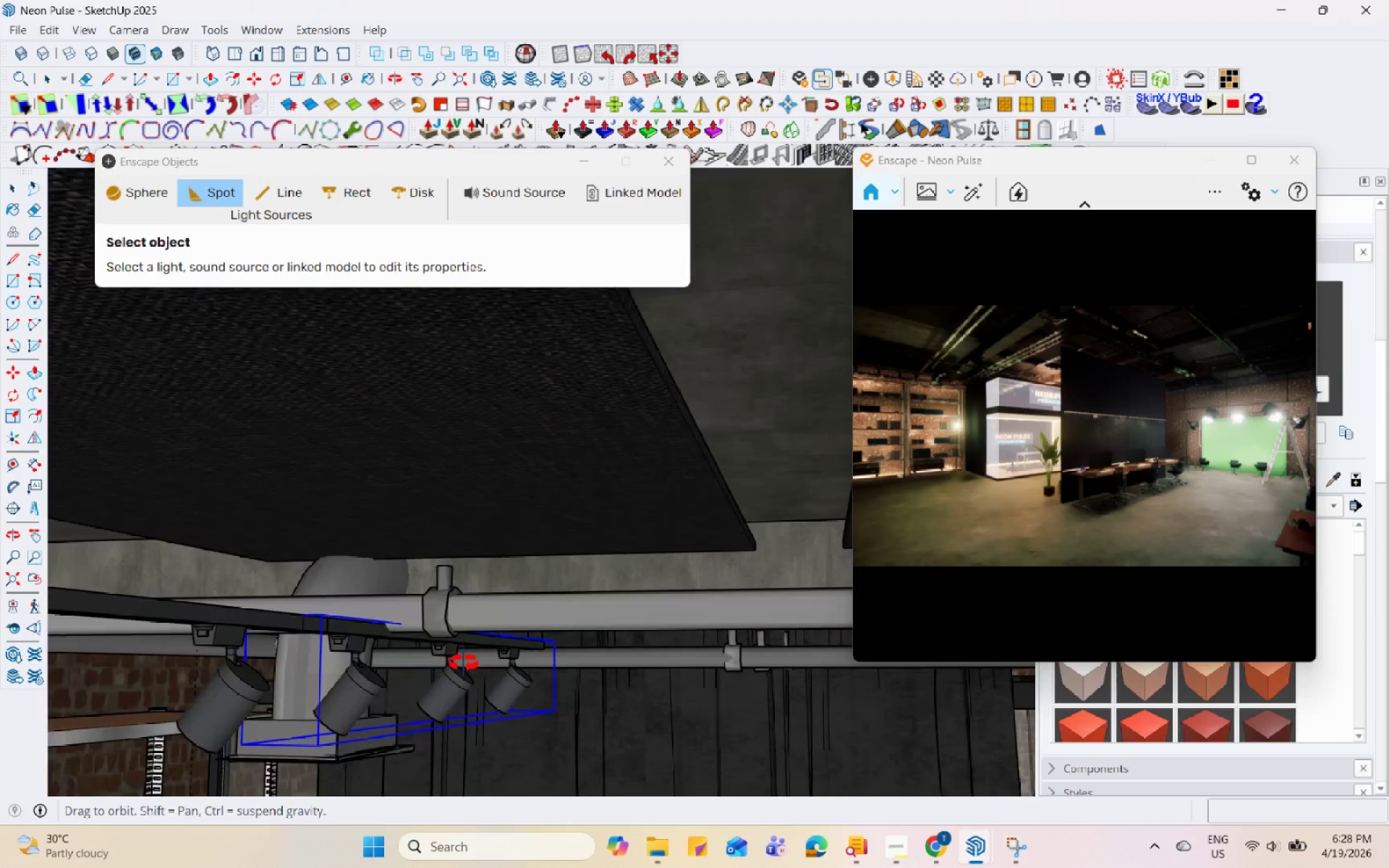 
scroll: coordinate [514, 677], scroll_direction: up, amount: 67.0
 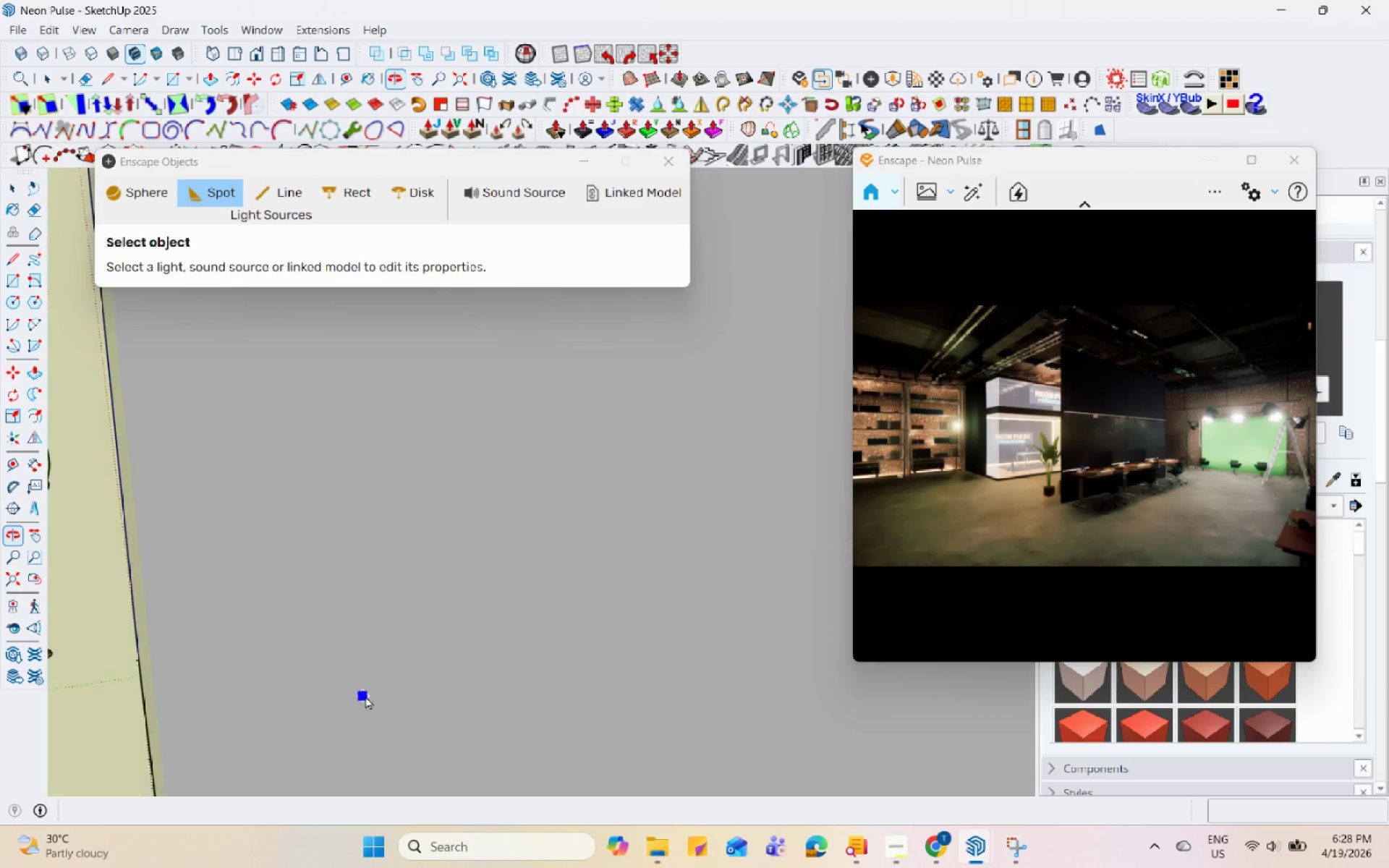 
scroll: coordinate [558, 617], scroll_direction: down, amount: 36.0
 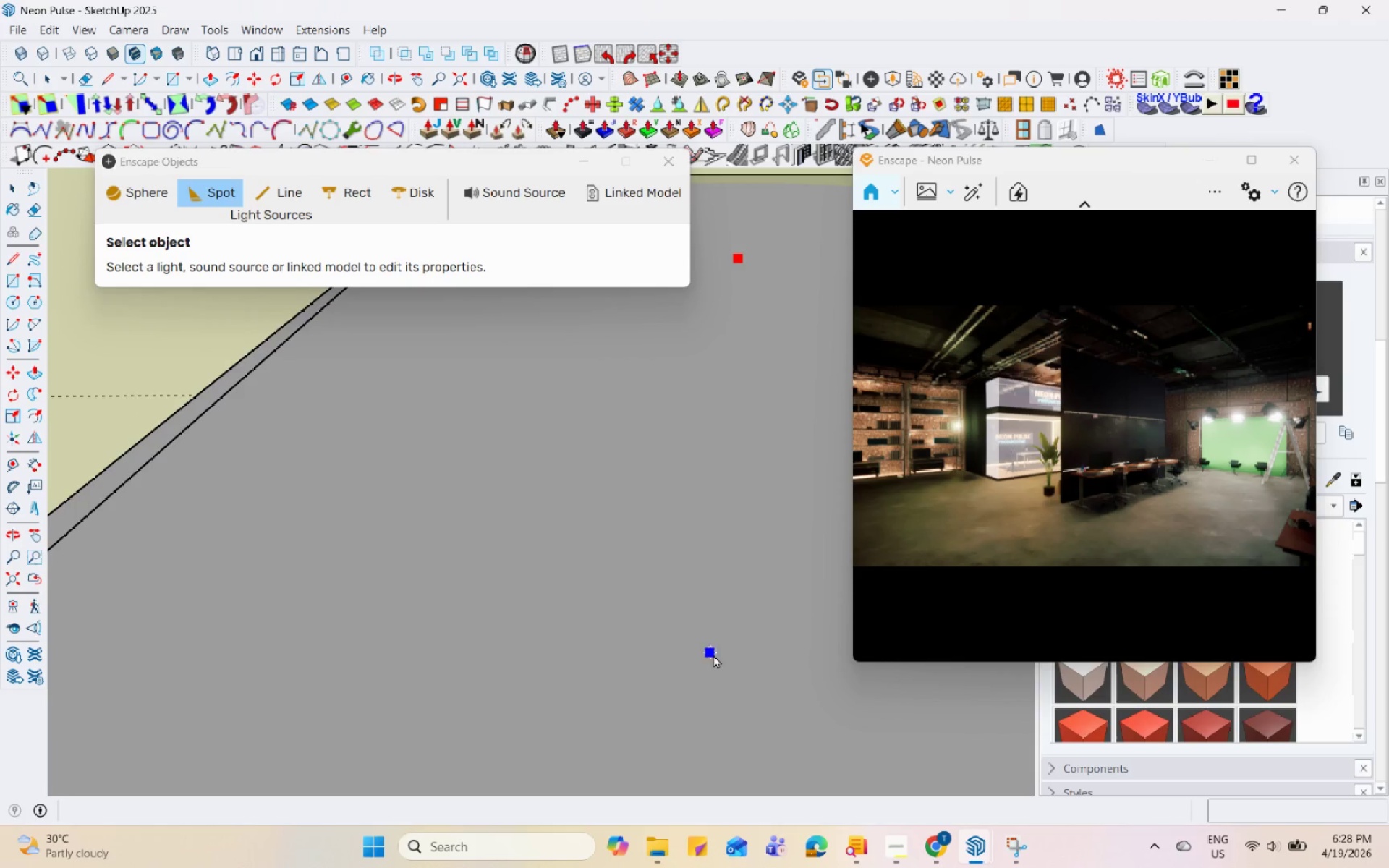 
scroll: coordinate [787, 676], scroll_direction: up, amount: 91.0
 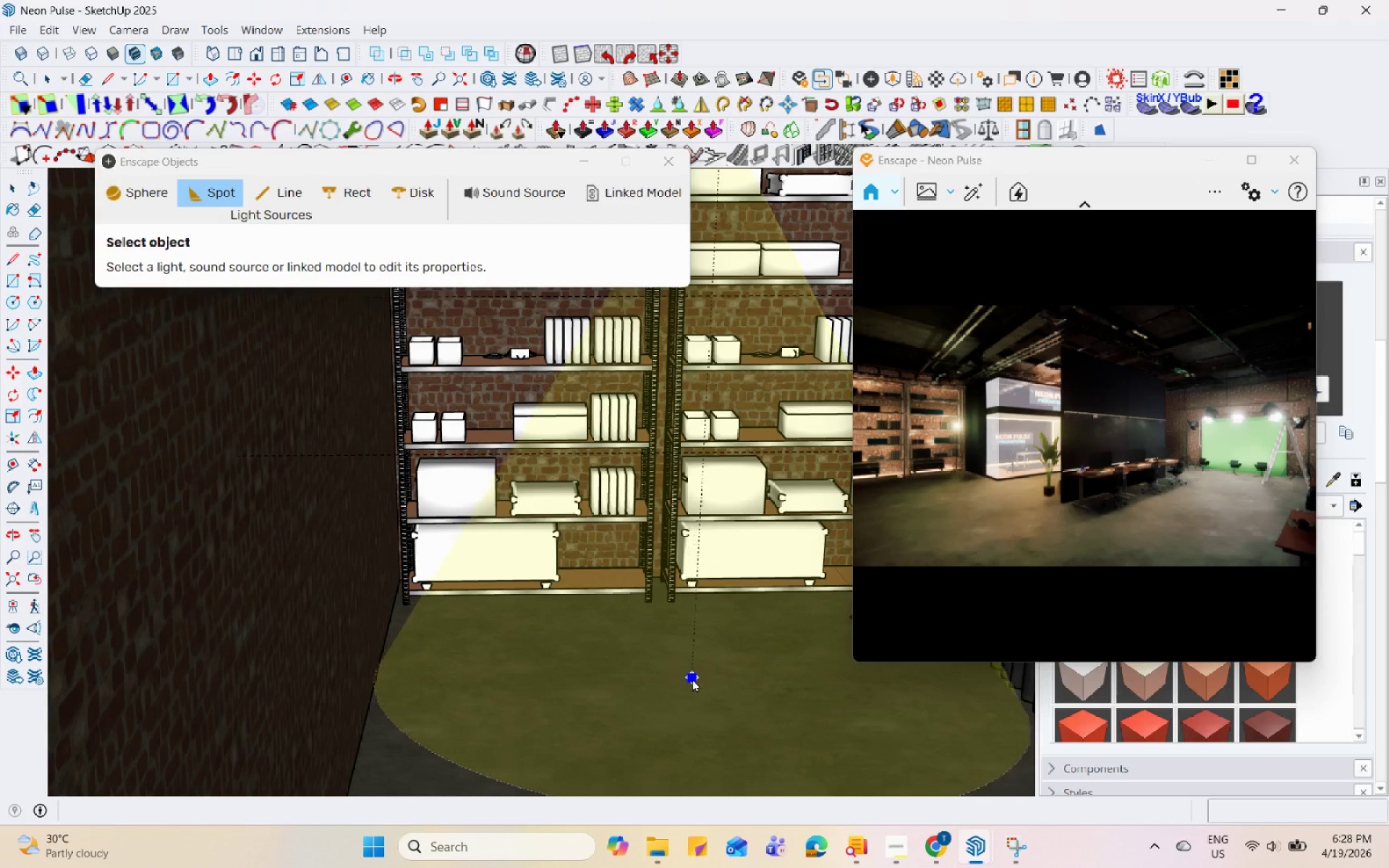 
left_click([709, 682])
 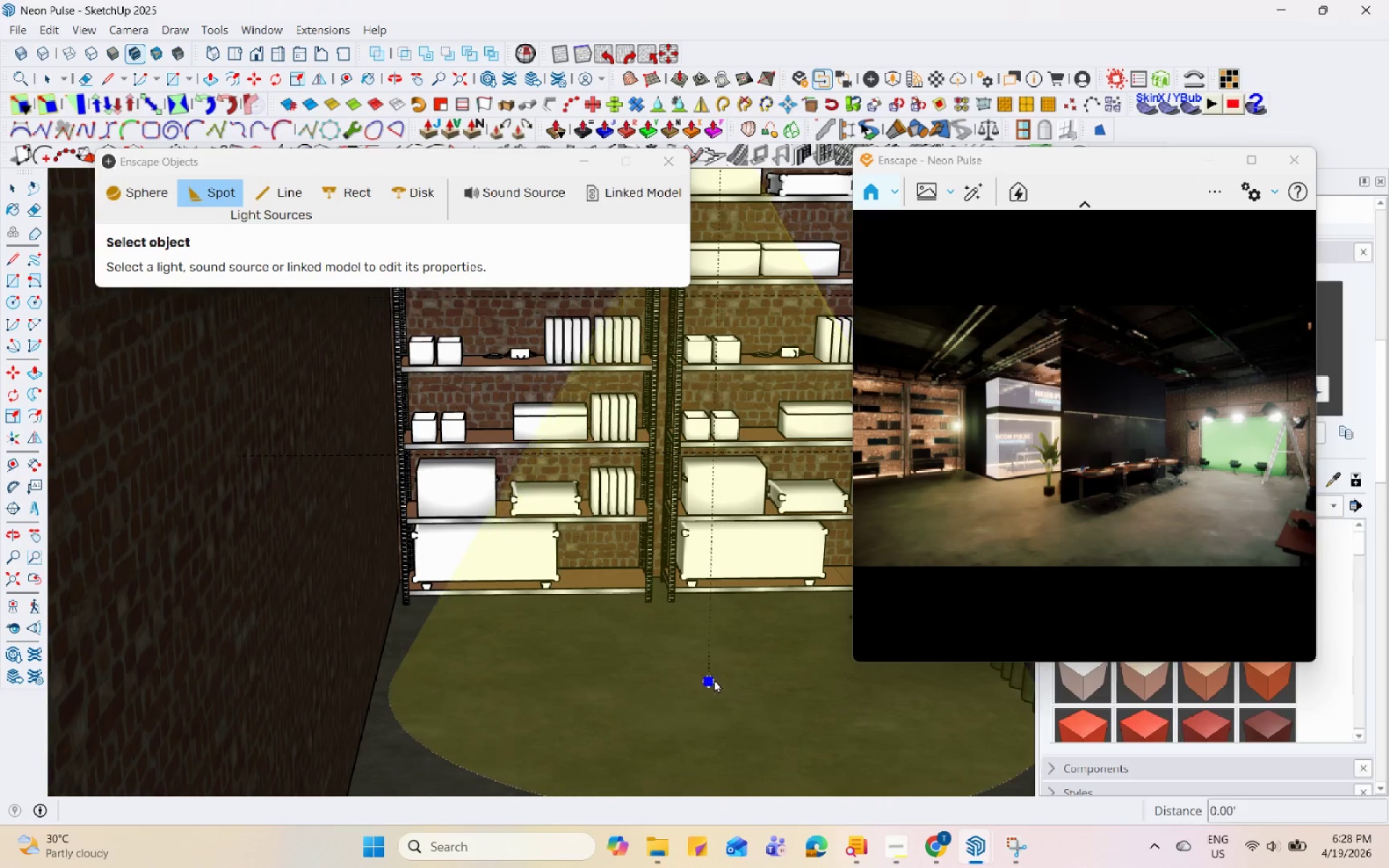 
left_click([711, 682])
 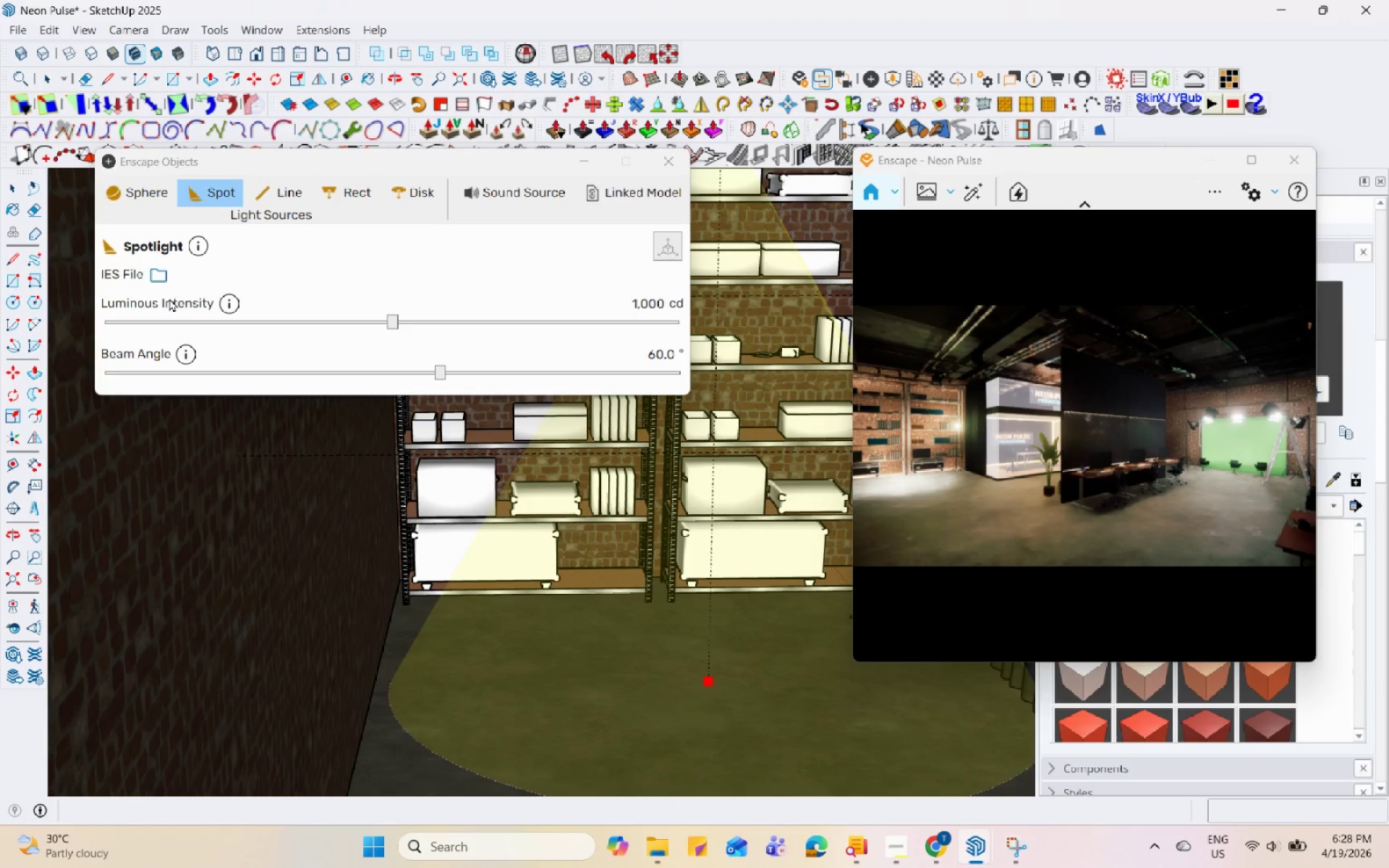 
left_click([160, 275])
 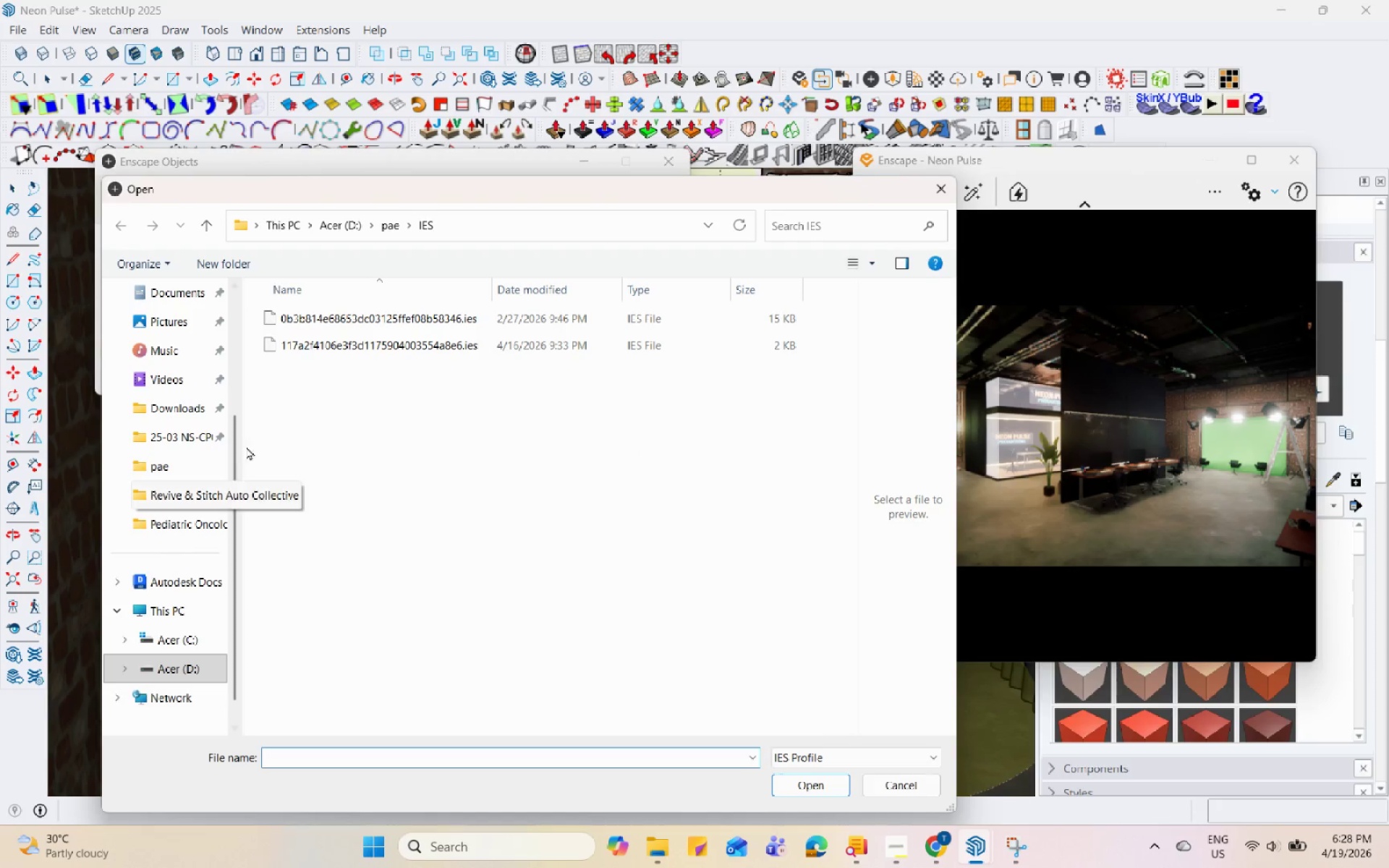 
left_click([305, 344])
 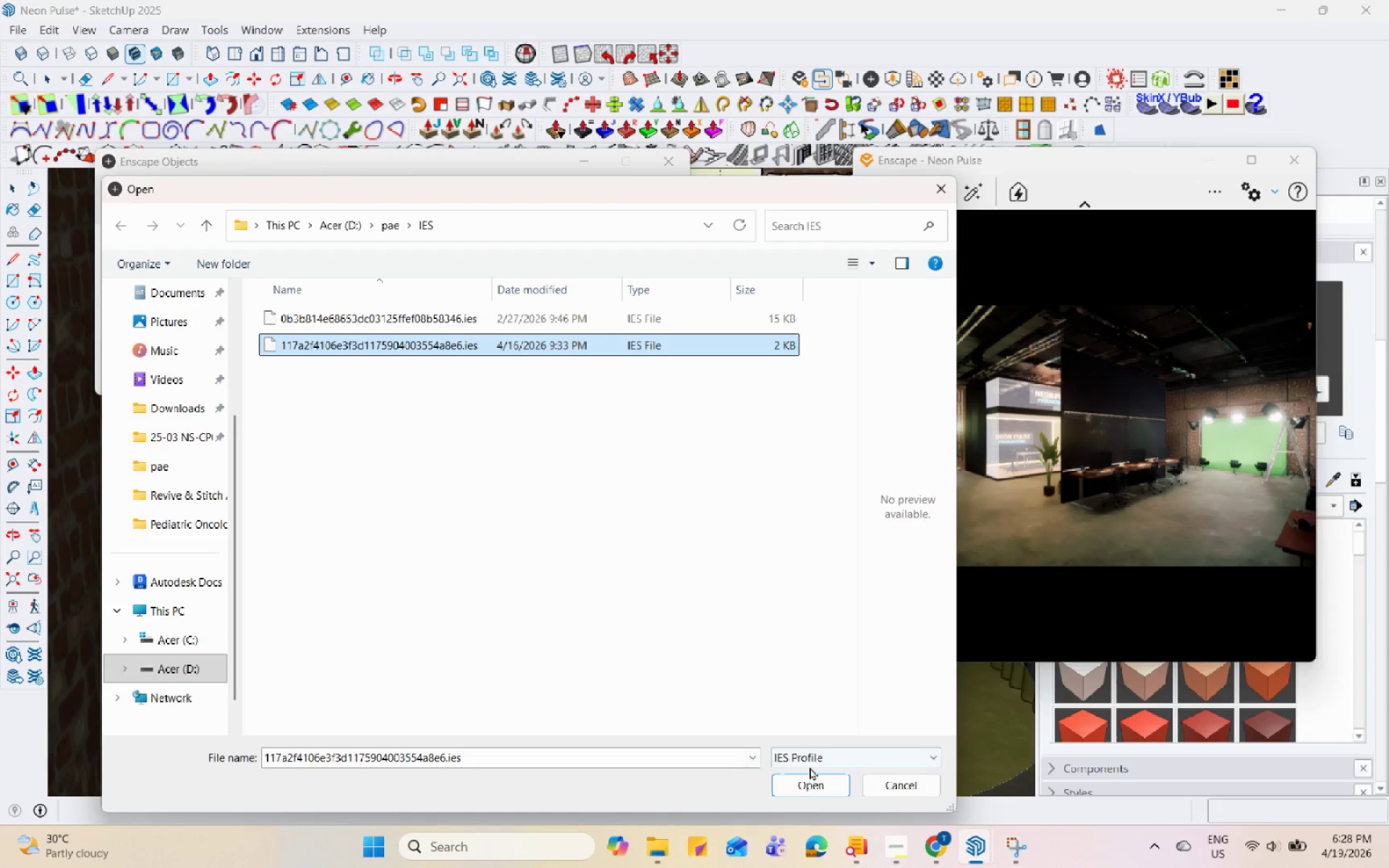 
left_click([809, 786])
 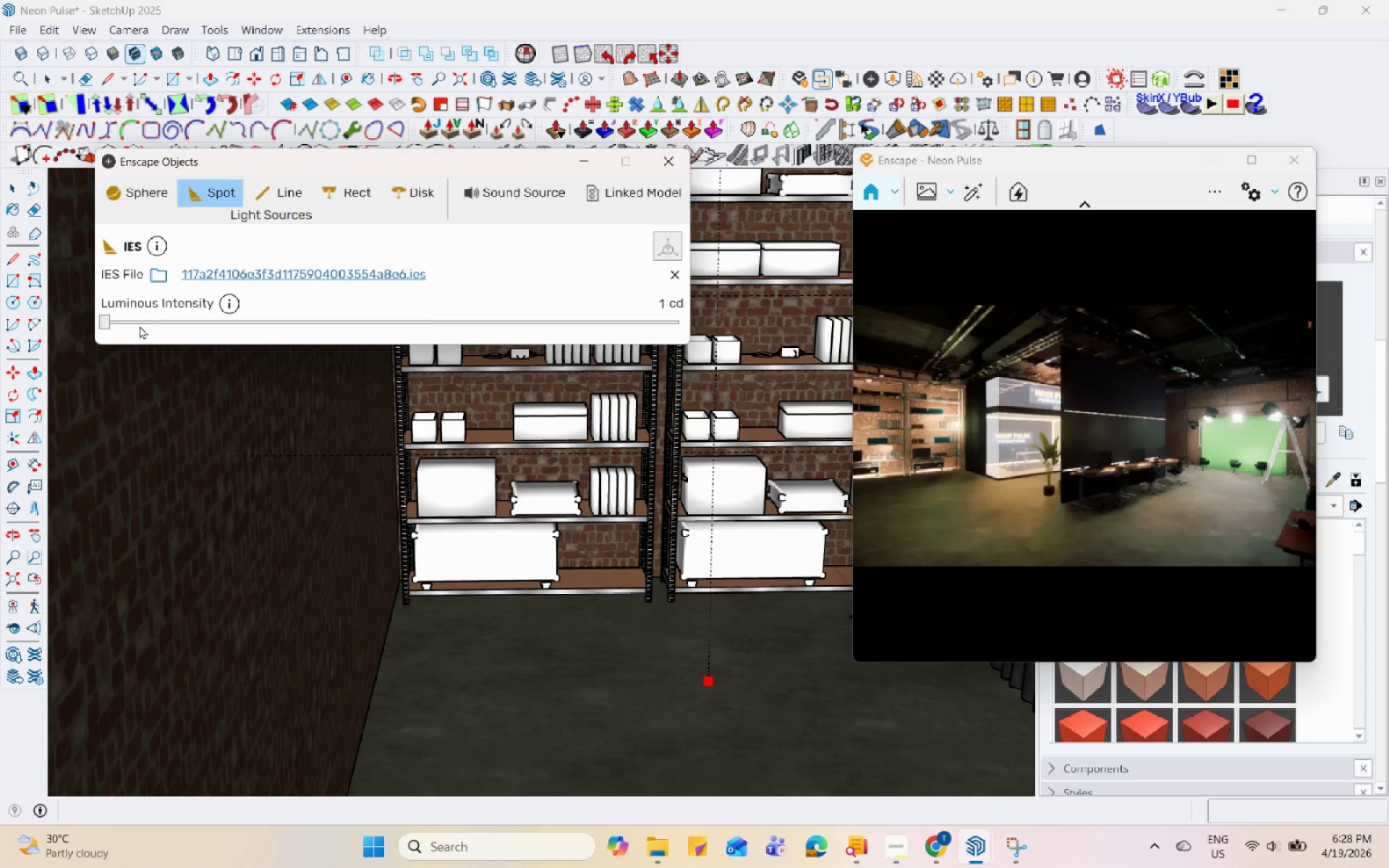 
left_click_drag(start_coordinate=[100, 326], to_coordinate=[234, 333])
 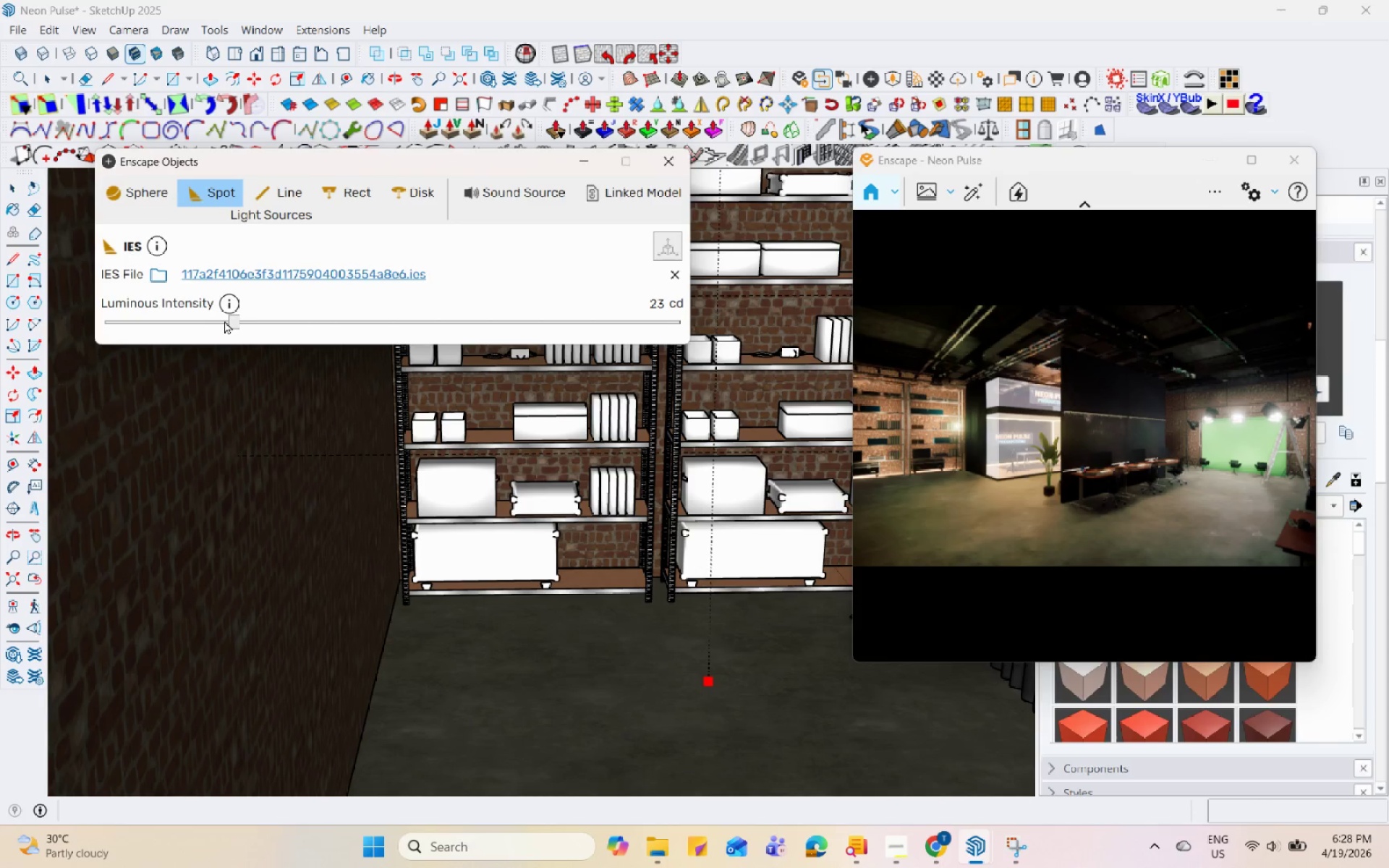 
left_click_drag(start_coordinate=[226, 321], to_coordinate=[202, 323])
 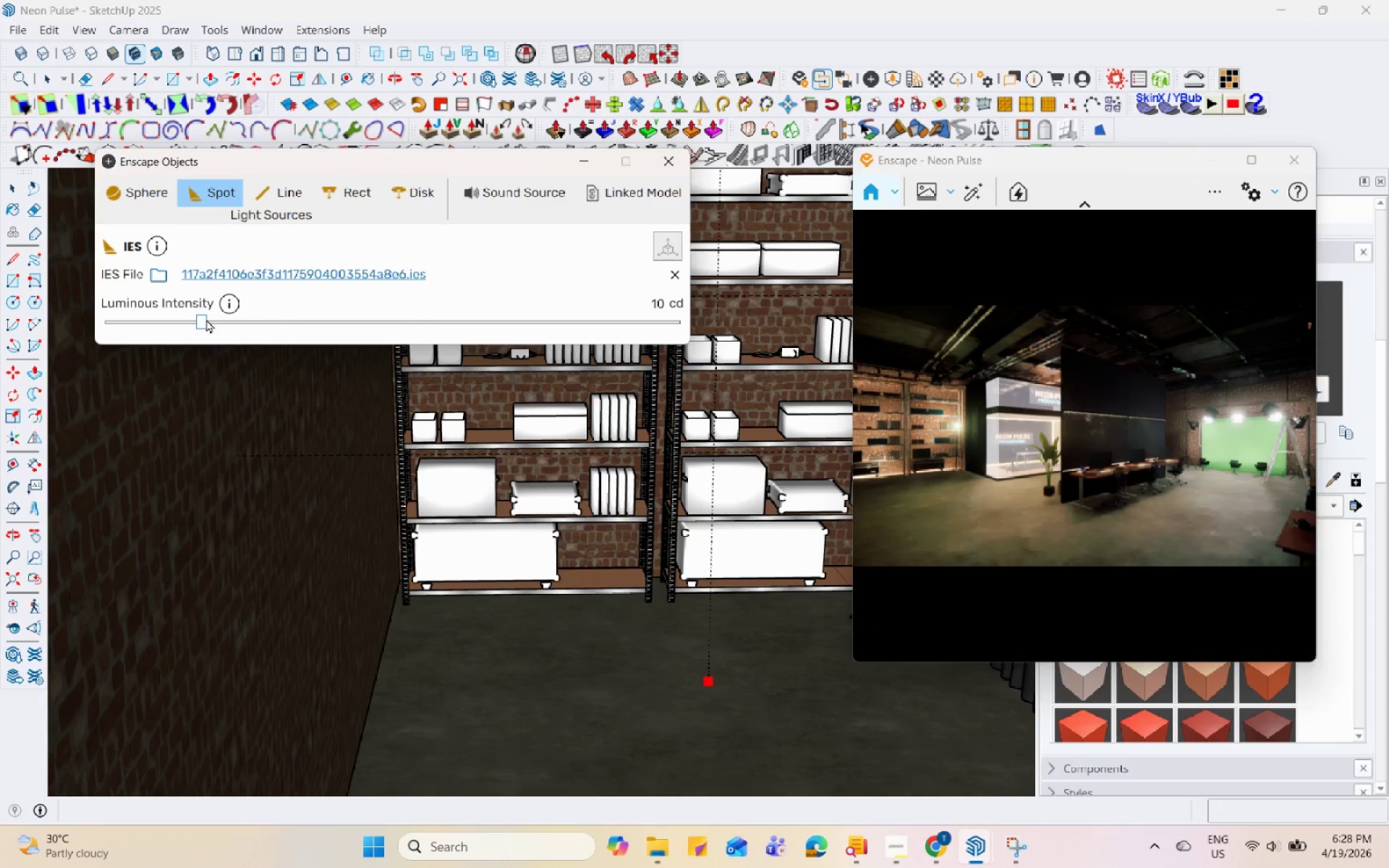 
left_click_drag(start_coordinate=[206, 319], to_coordinate=[255, 318])
 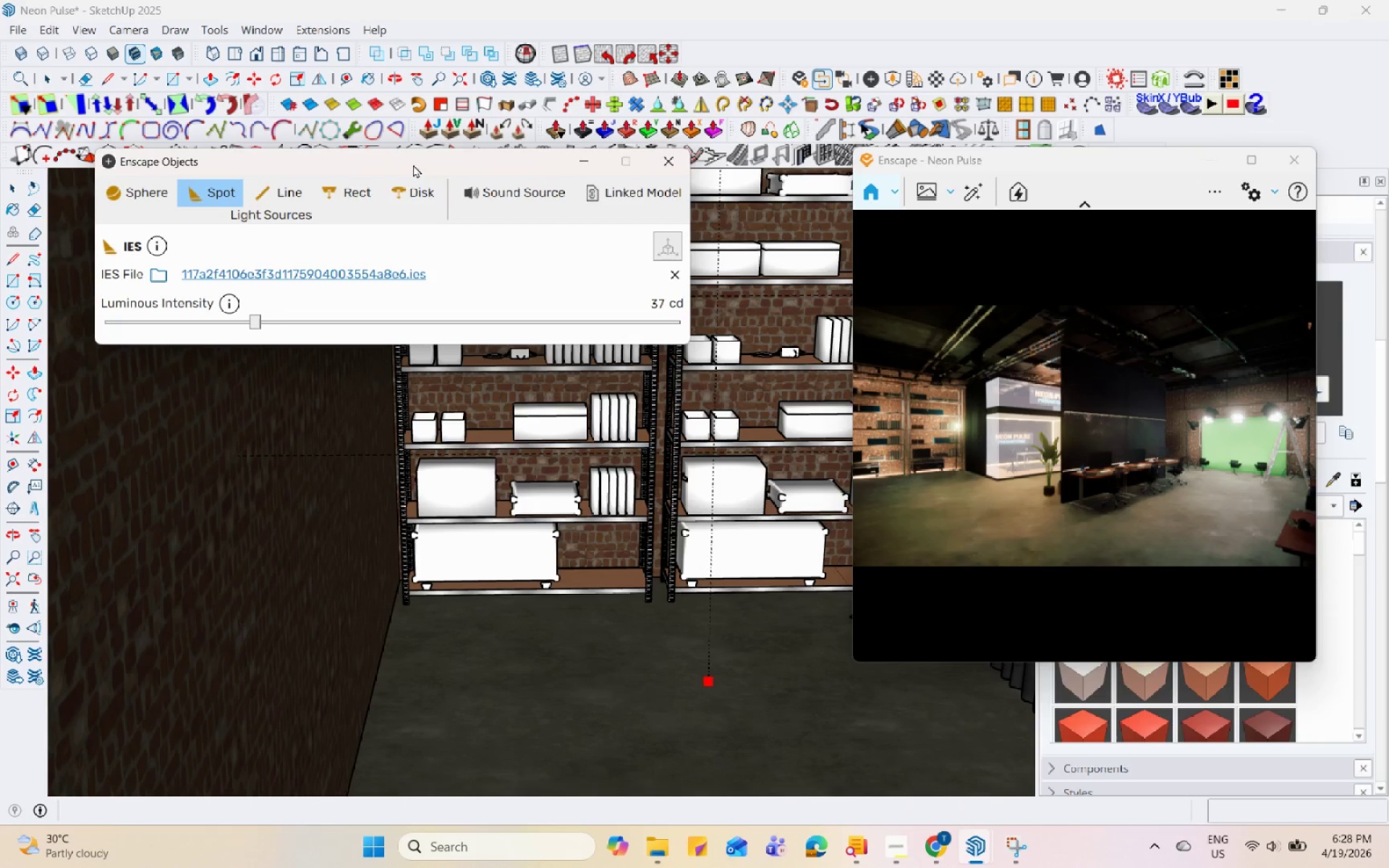 
left_click([580, 163])
 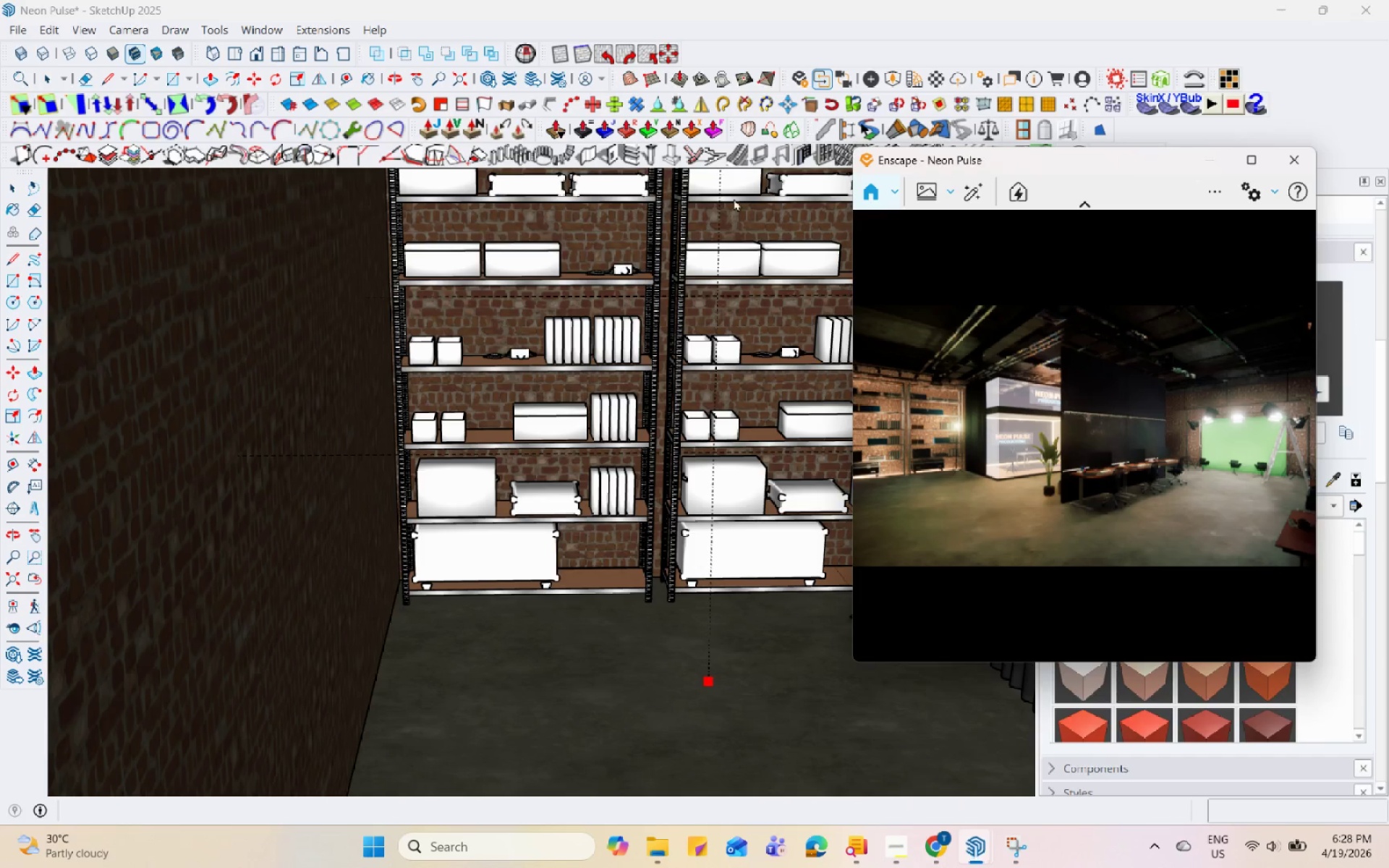 
scroll: coordinate [734, 190], scroll_direction: up, amount: 3.0
 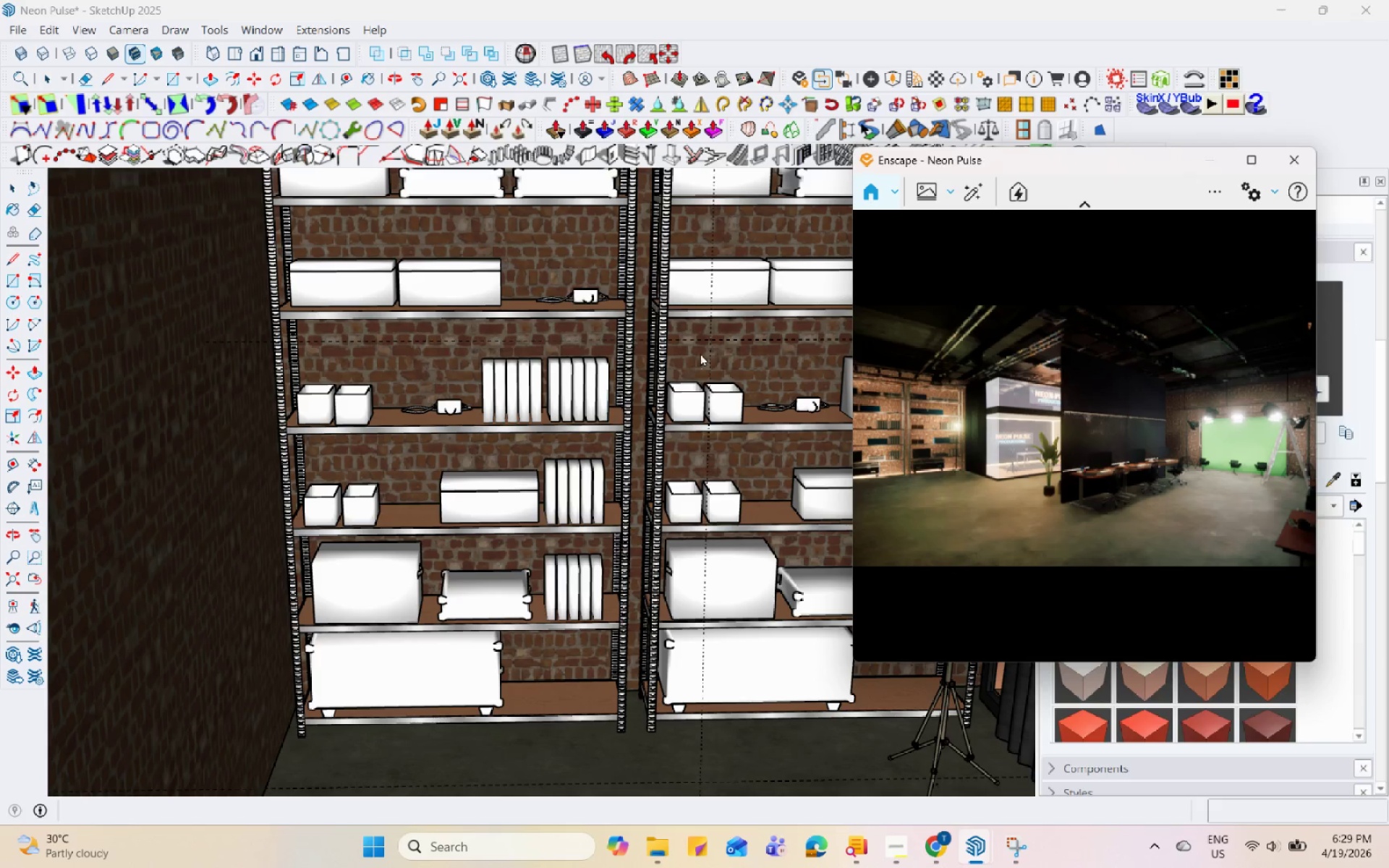 
key(H)
 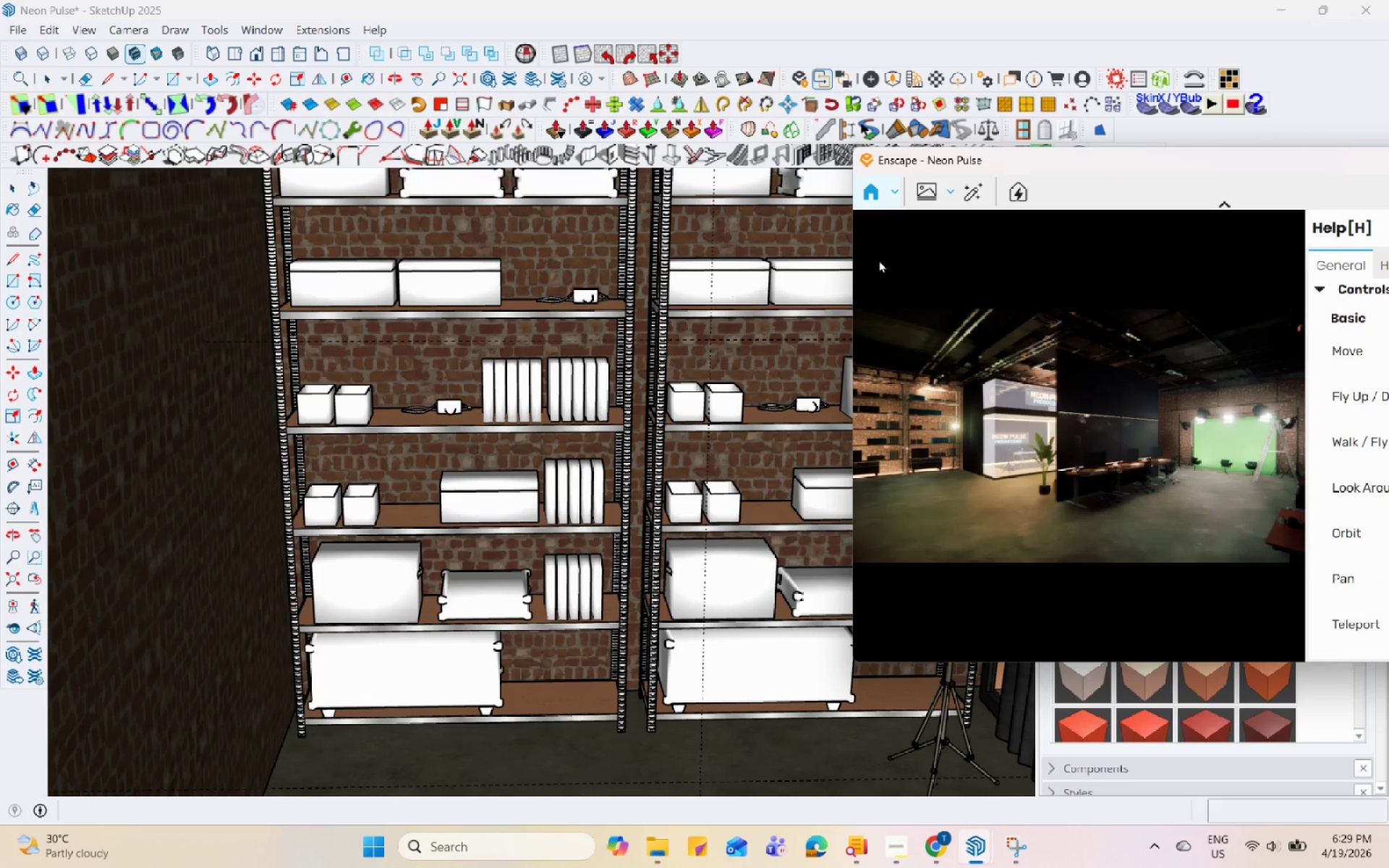 
left_click([698, 336])
 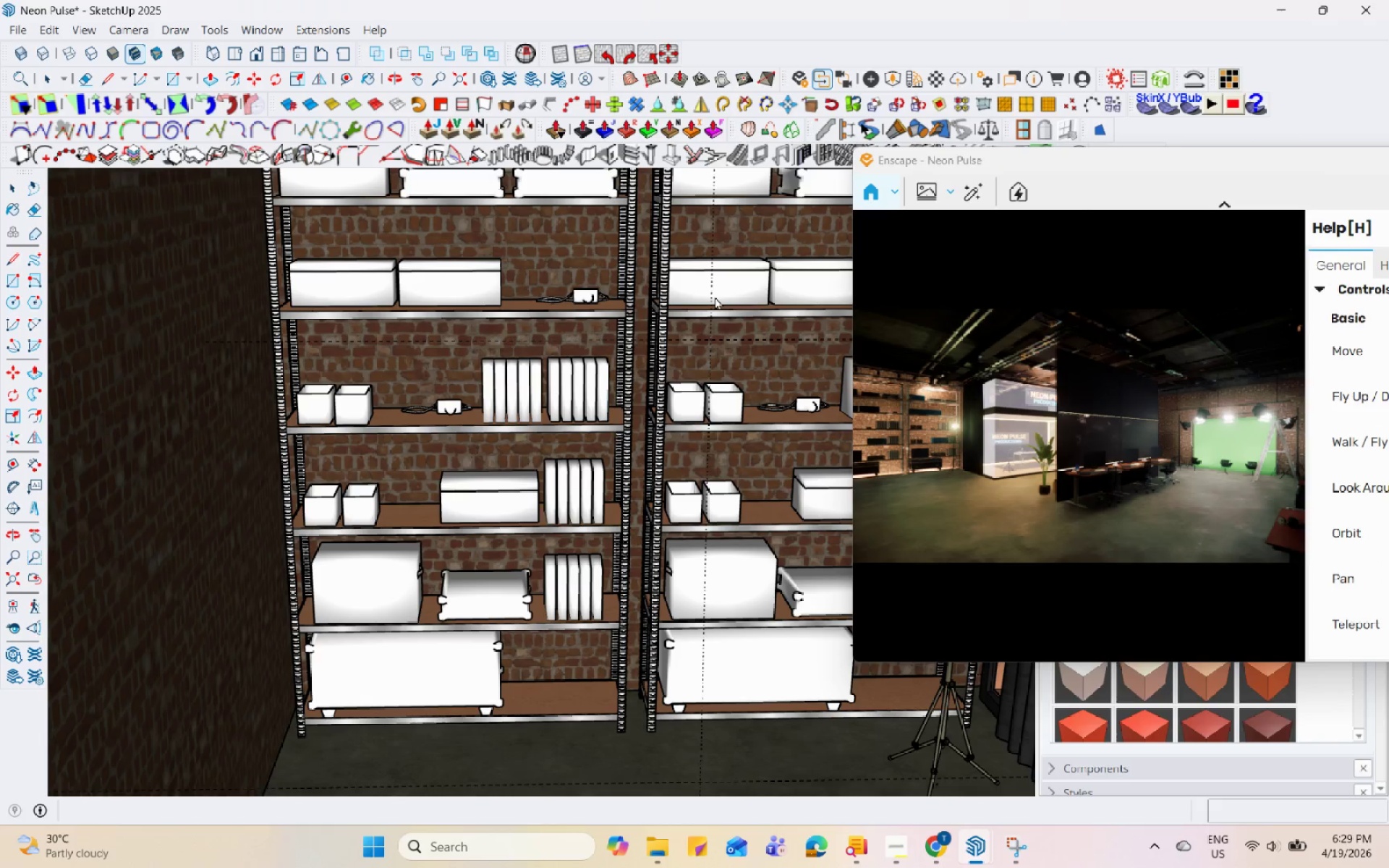 
key(H)
 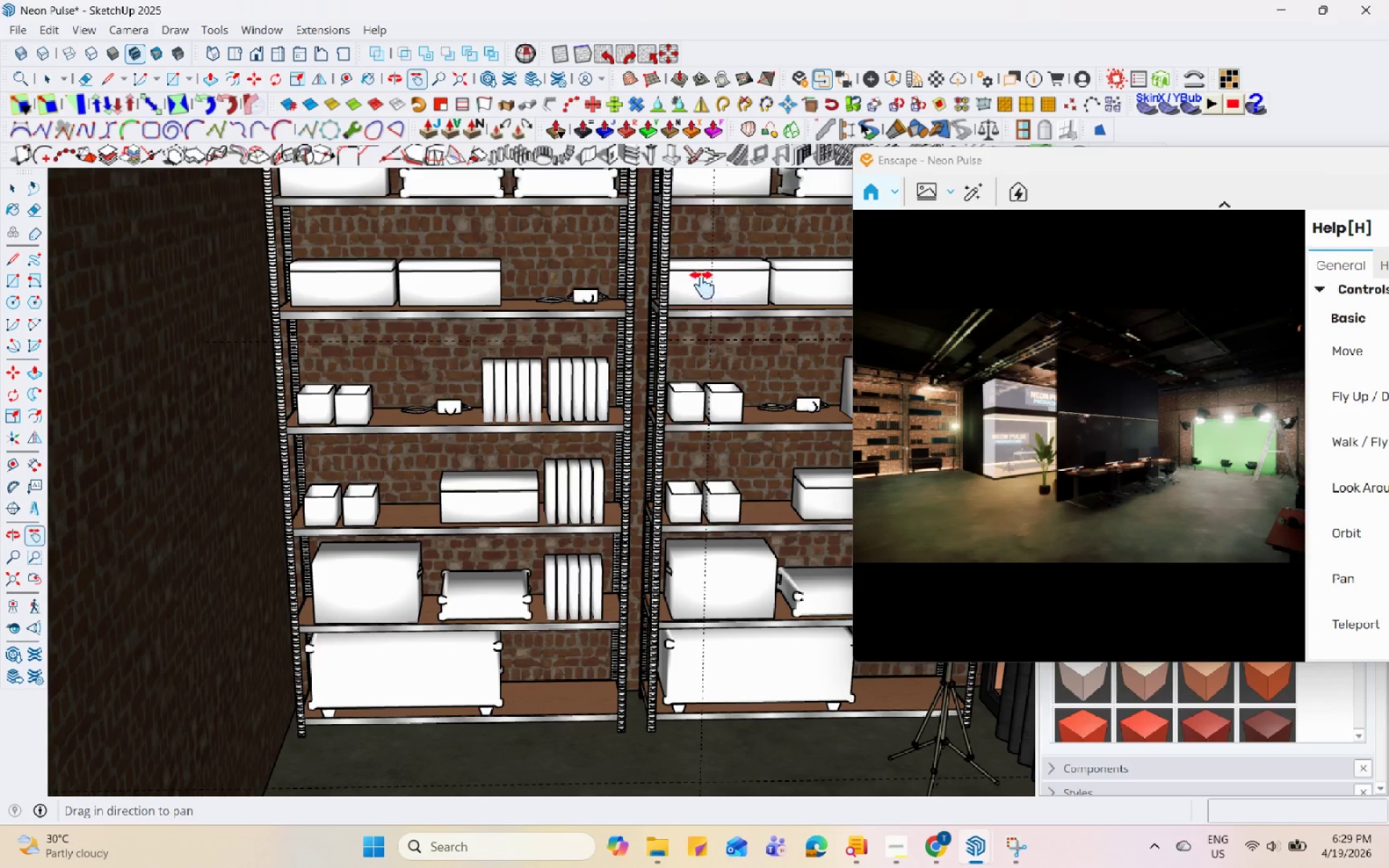 
left_click_drag(start_coordinate=[701, 284], to_coordinate=[652, 400])
 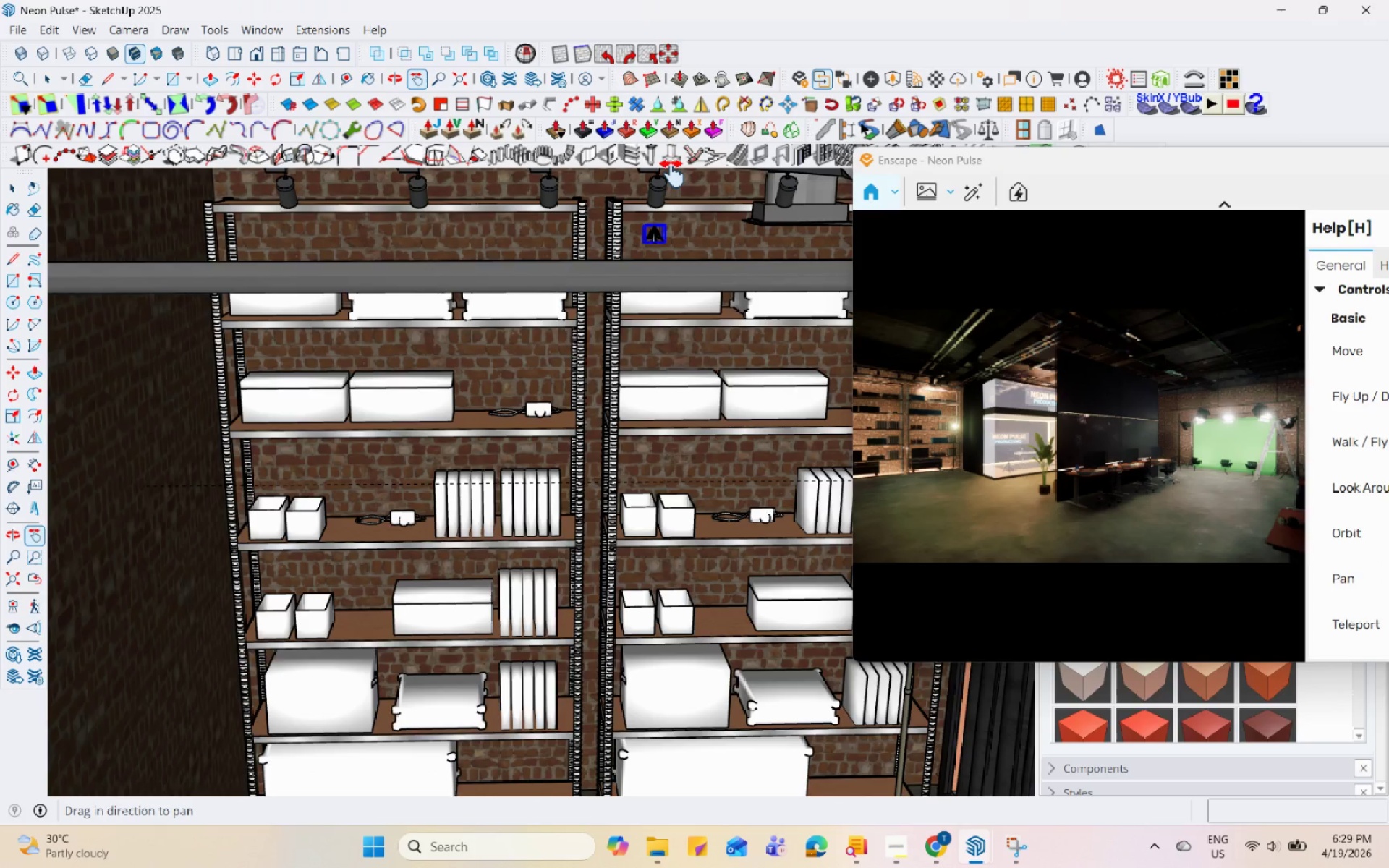 
scroll: coordinate [755, 269], scroll_direction: up, amount: 11.0
 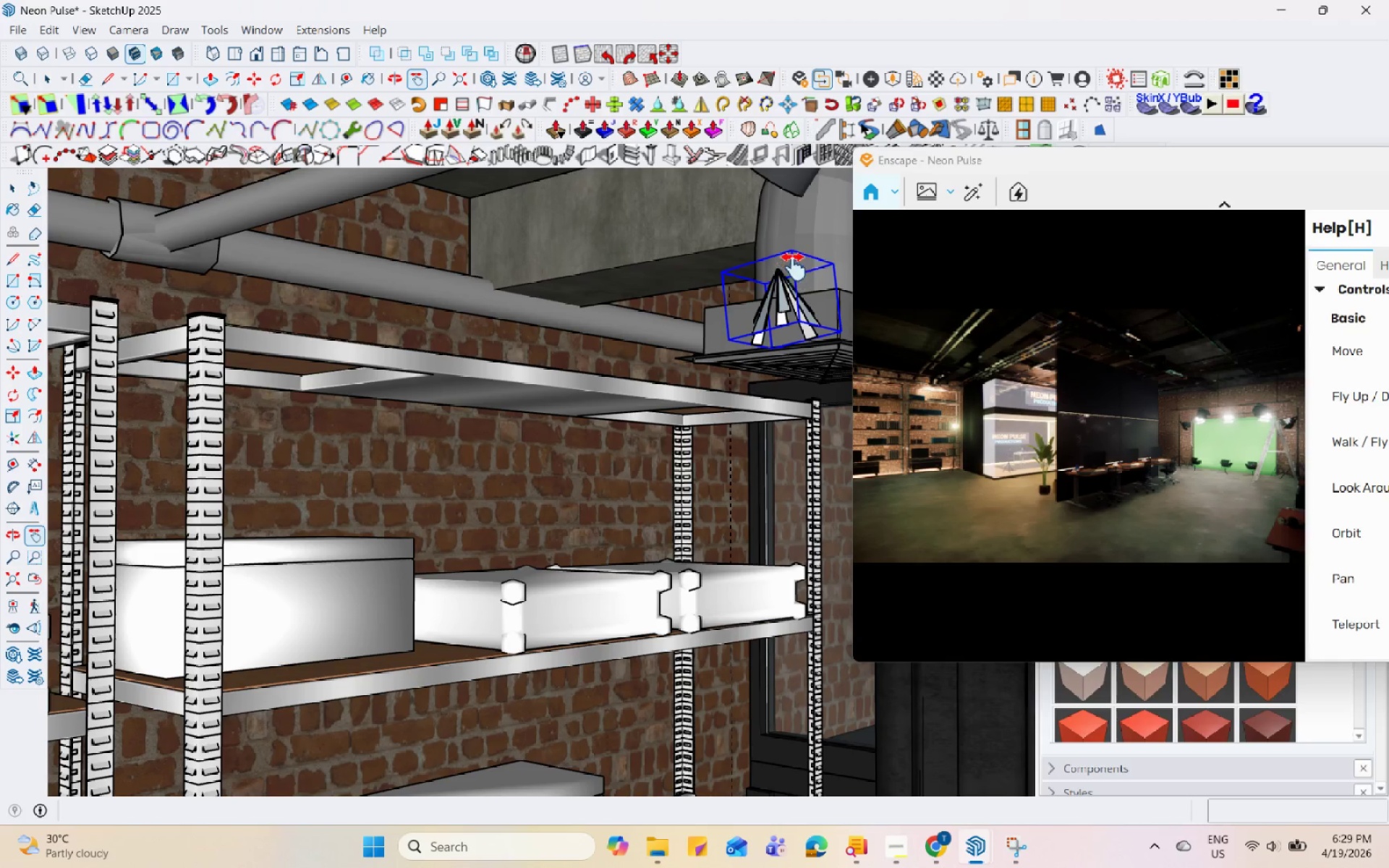 
left_click_drag(start_coordinate=[767, 255], to_coordinate=[619, 354])
 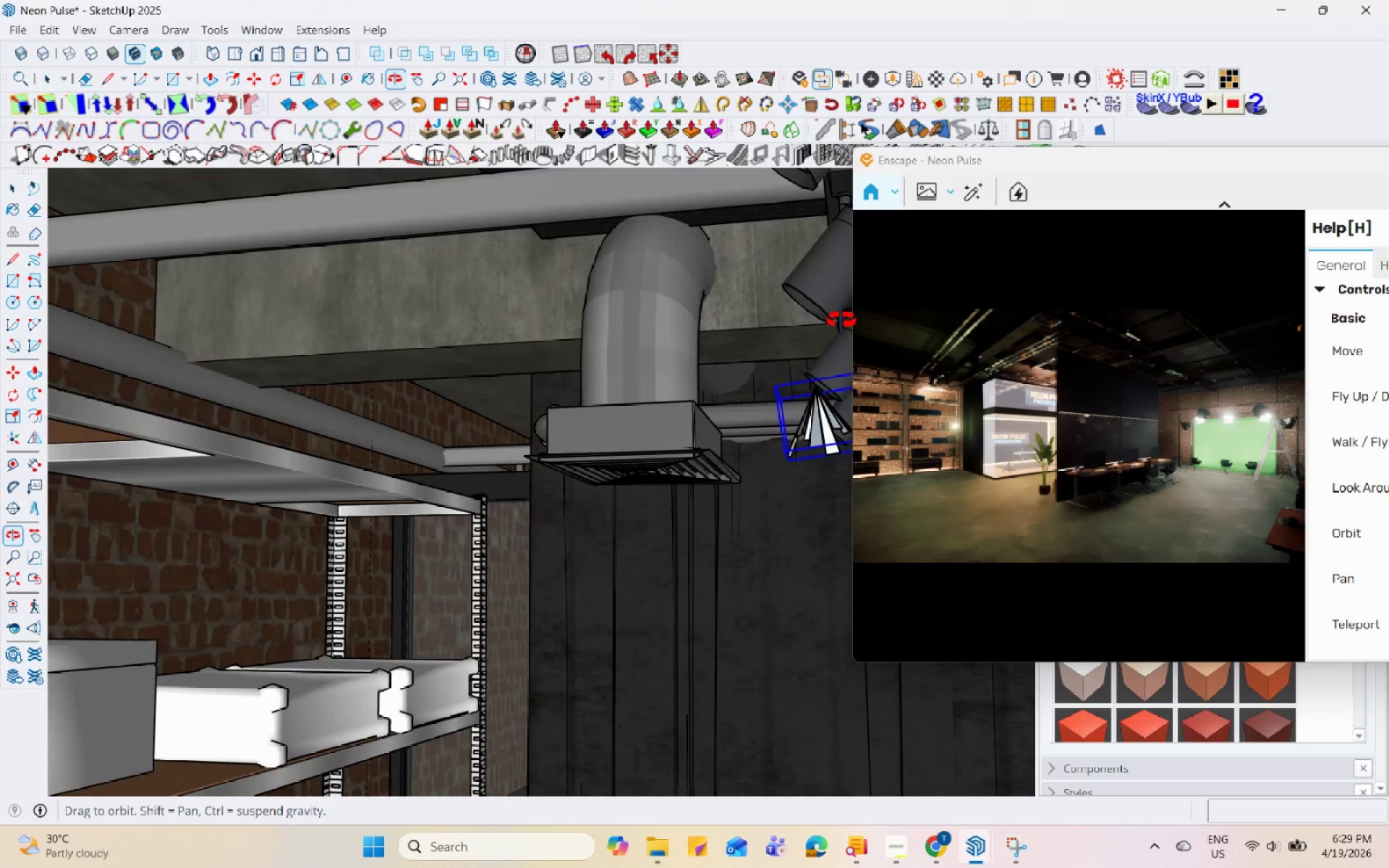 
scroll: coordinate [658, 428], scroll_direction: up, amount: 3.0
 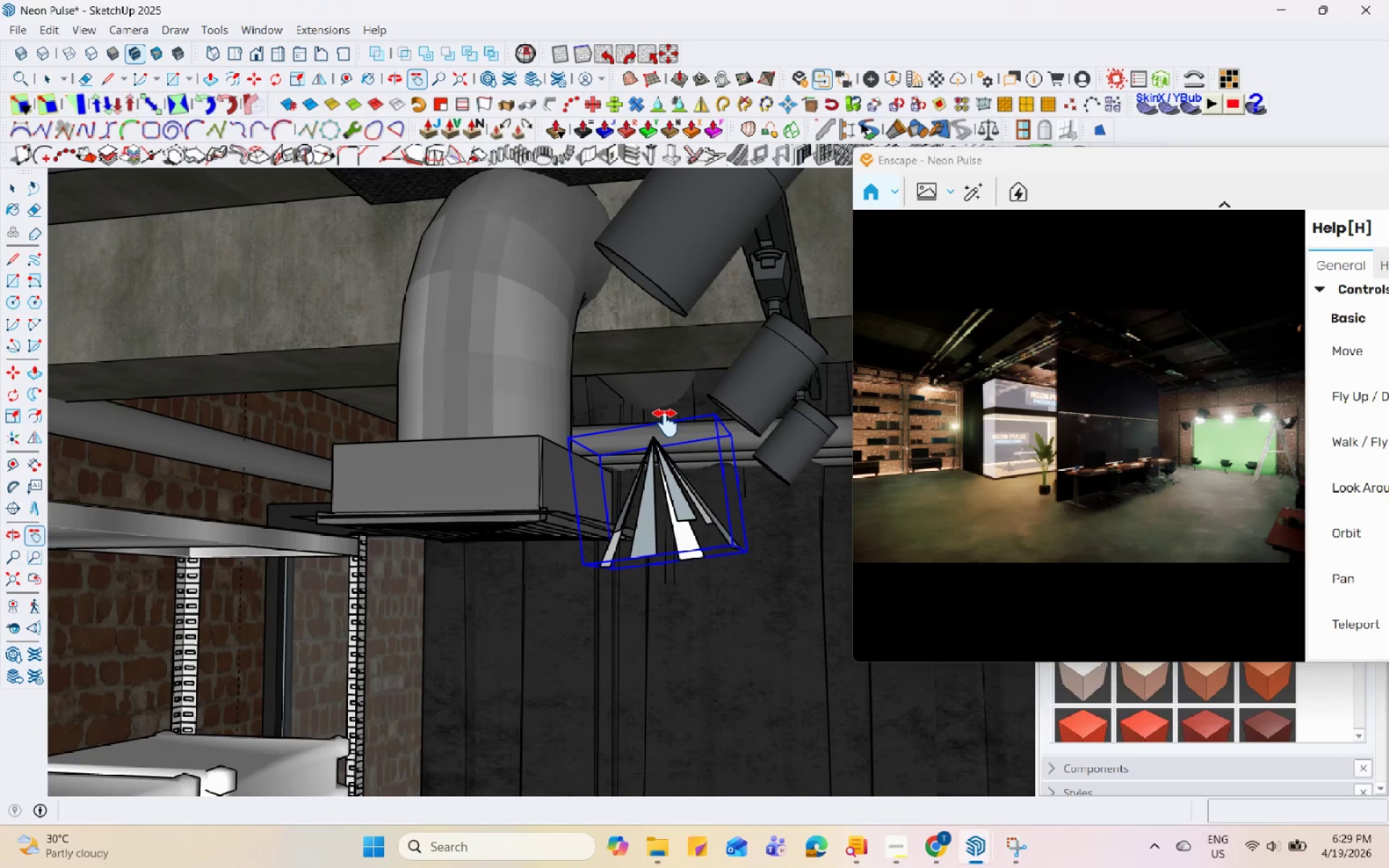 
key(M)
 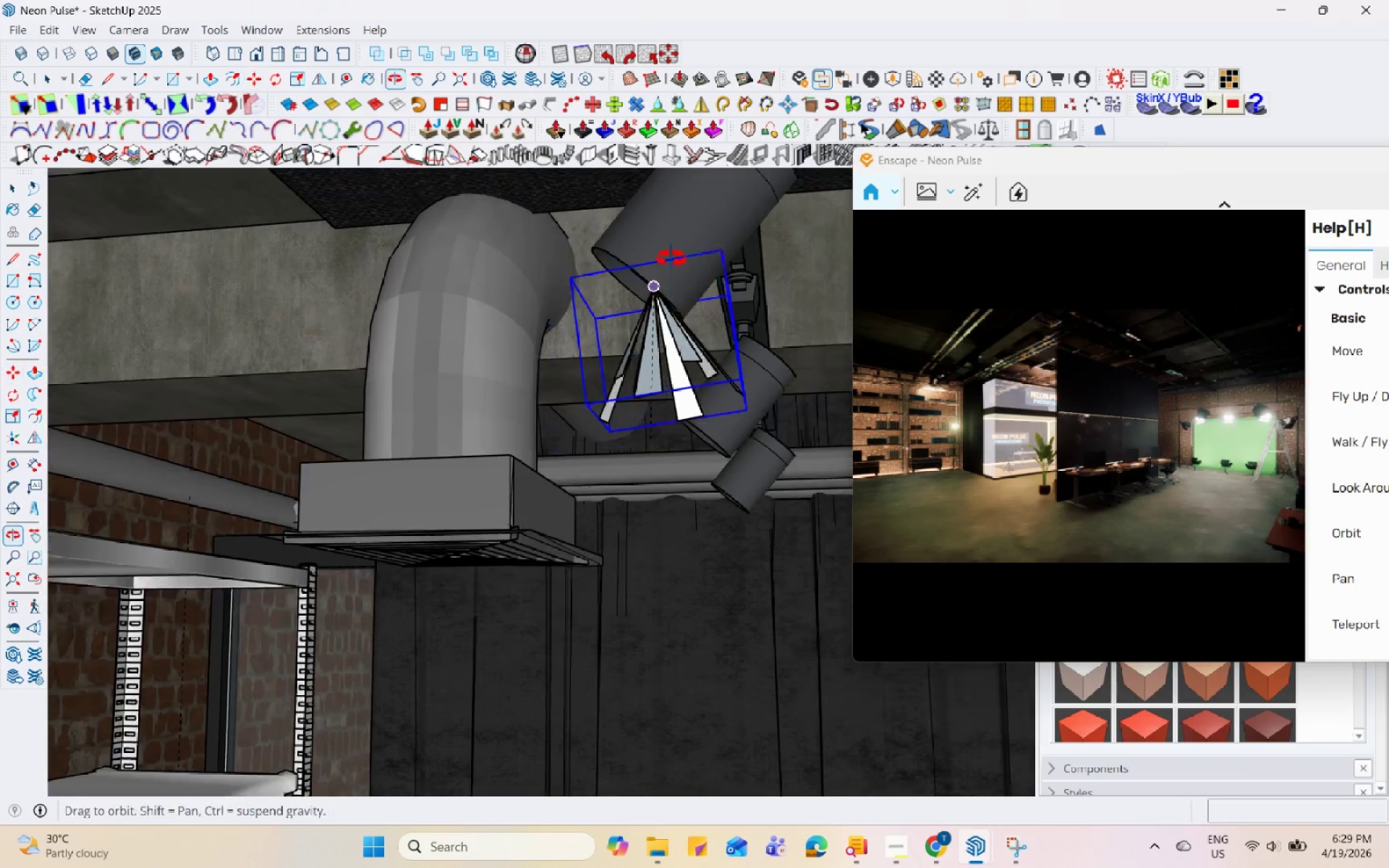 
scroll: coordinate [619, 284], scroll_direction: up, amount: 3.0
 